 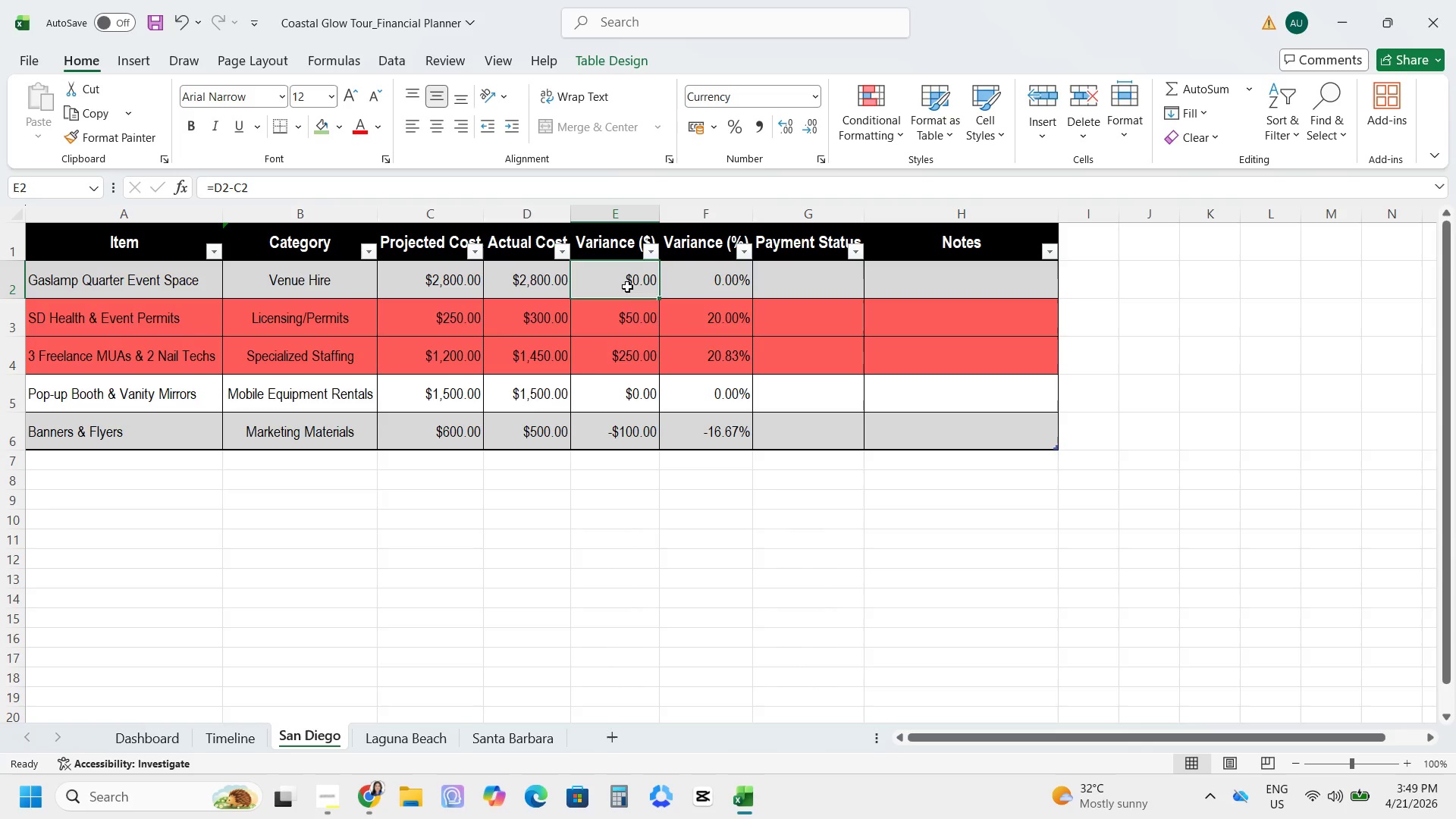 
left_click([676, 274])
 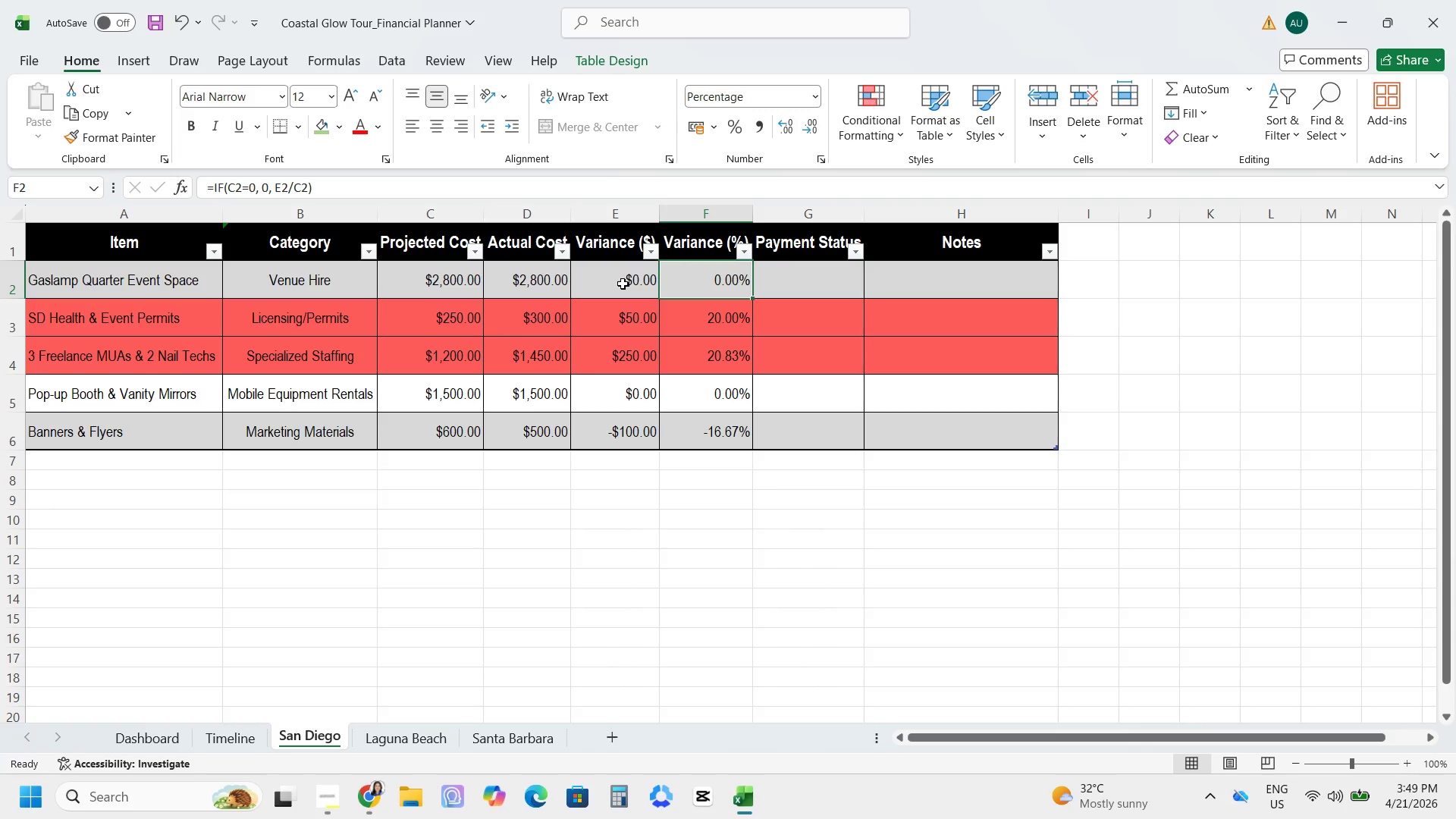 
left_click([623, 284])
 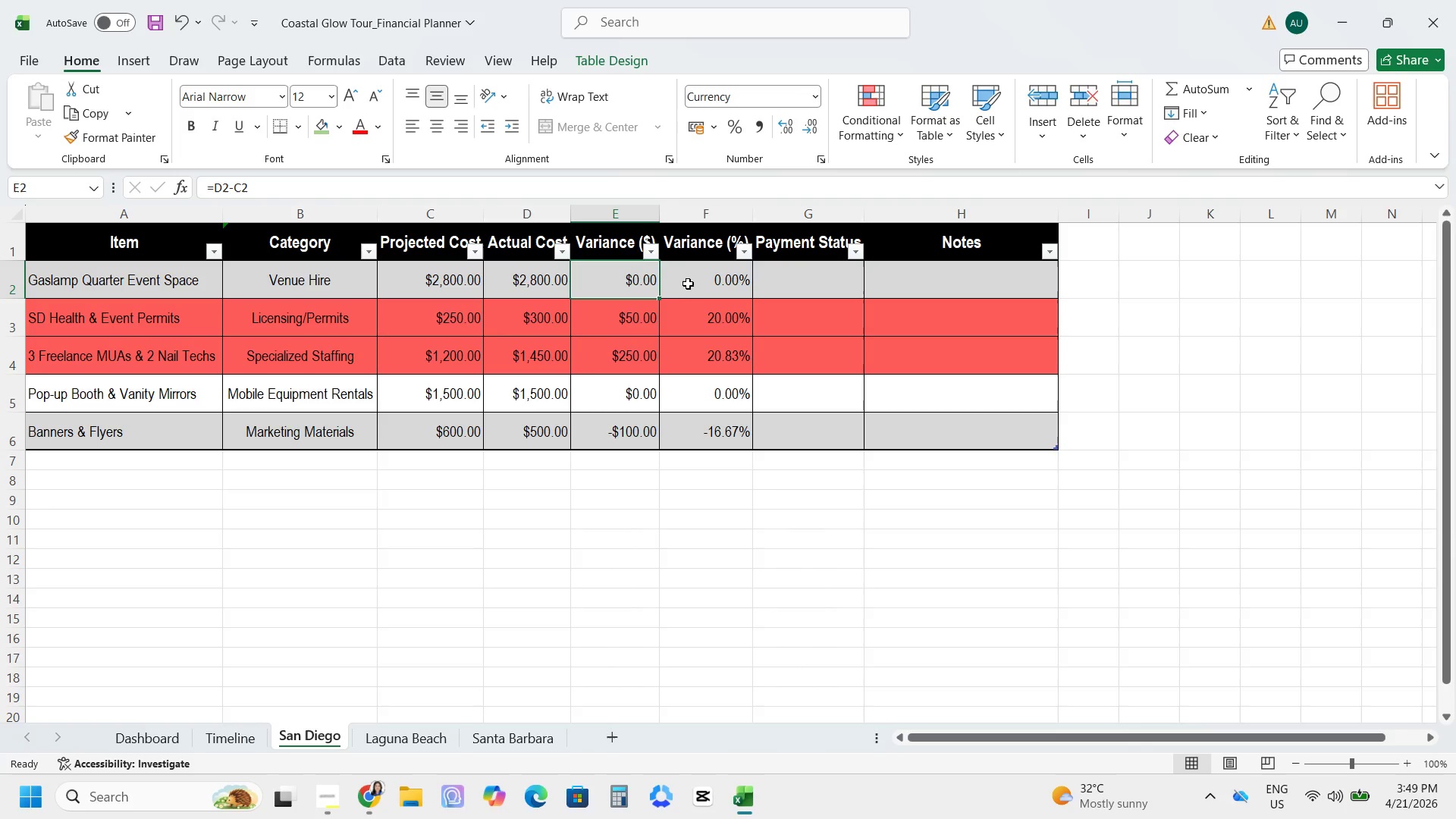 
left_click([689, 281])
 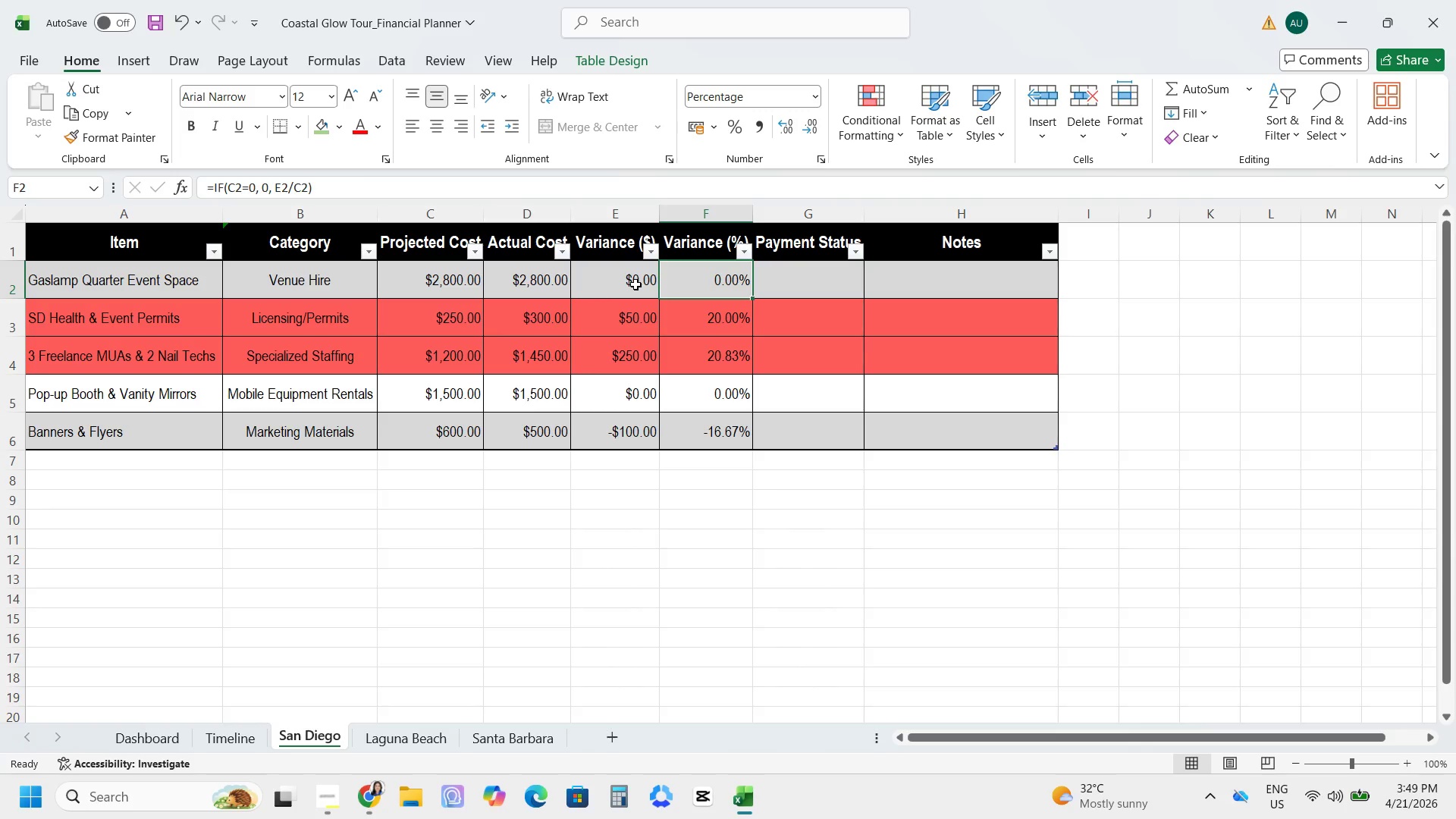 
left_click_drag(start_coordinate=[635, 284], to_coordinate=[721, 432])
 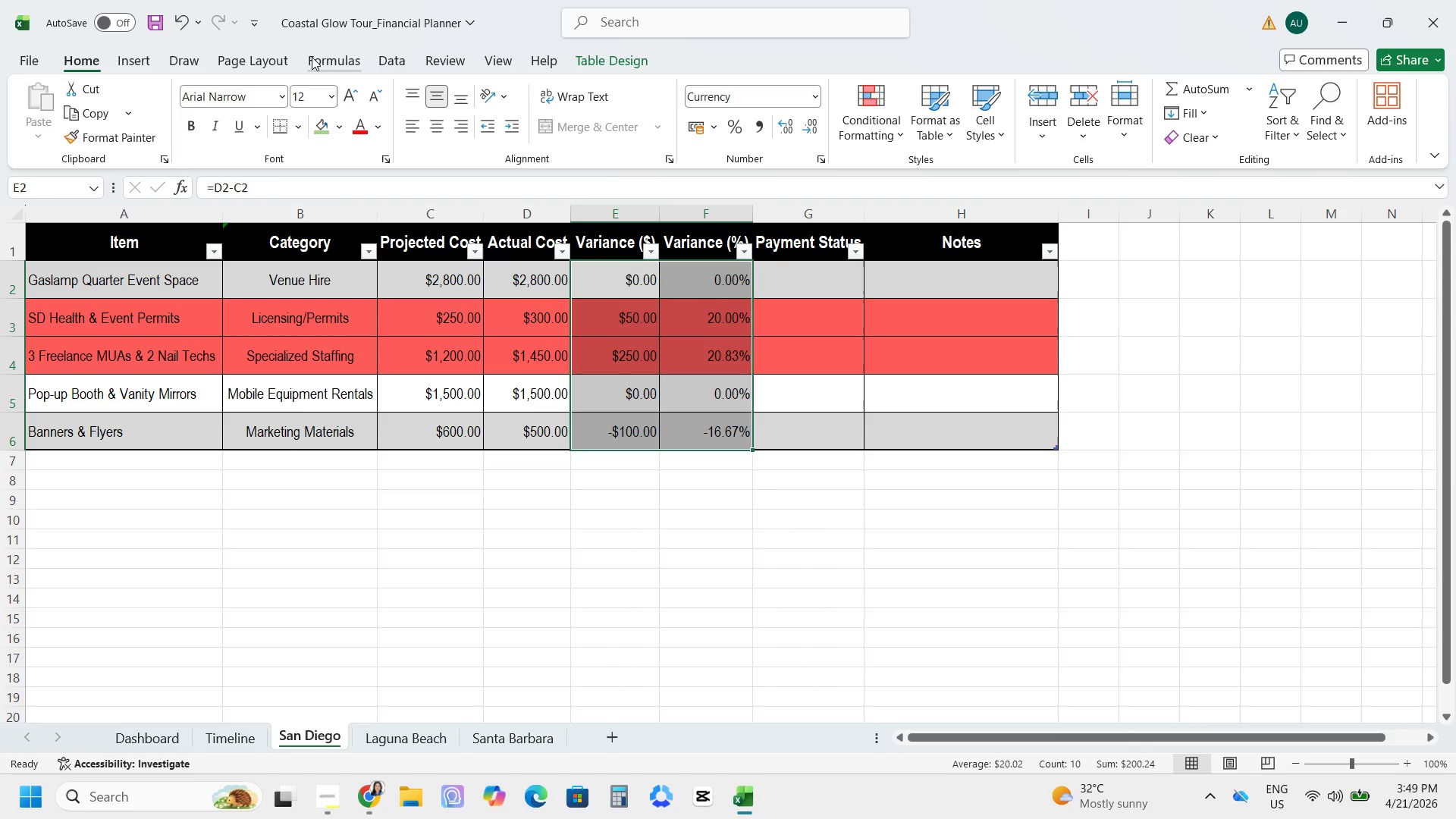 
wait(20.55)
 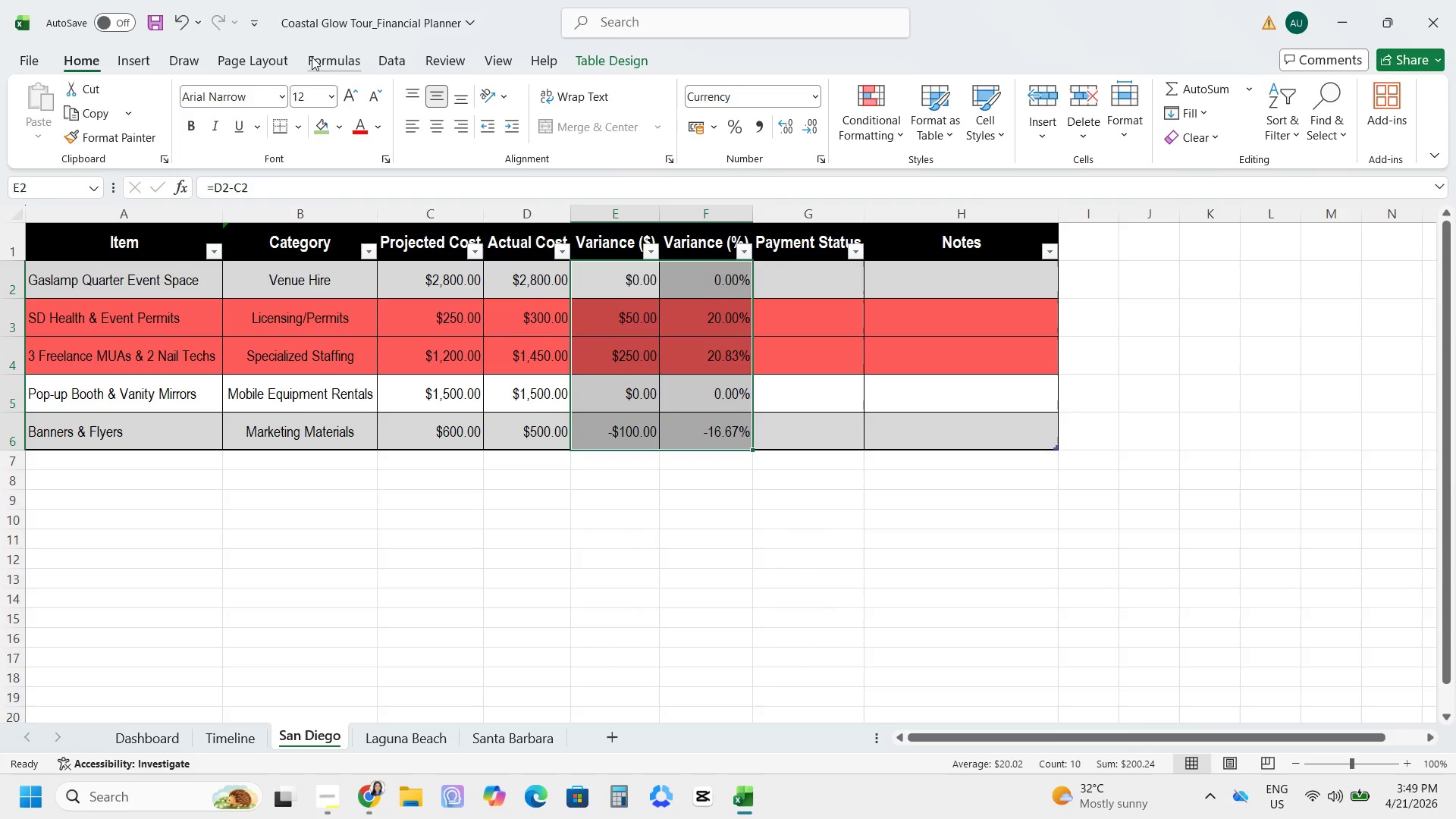 
left_click_drag(start_coordinate=[347, 281], to_coordinate=[491, 359])
 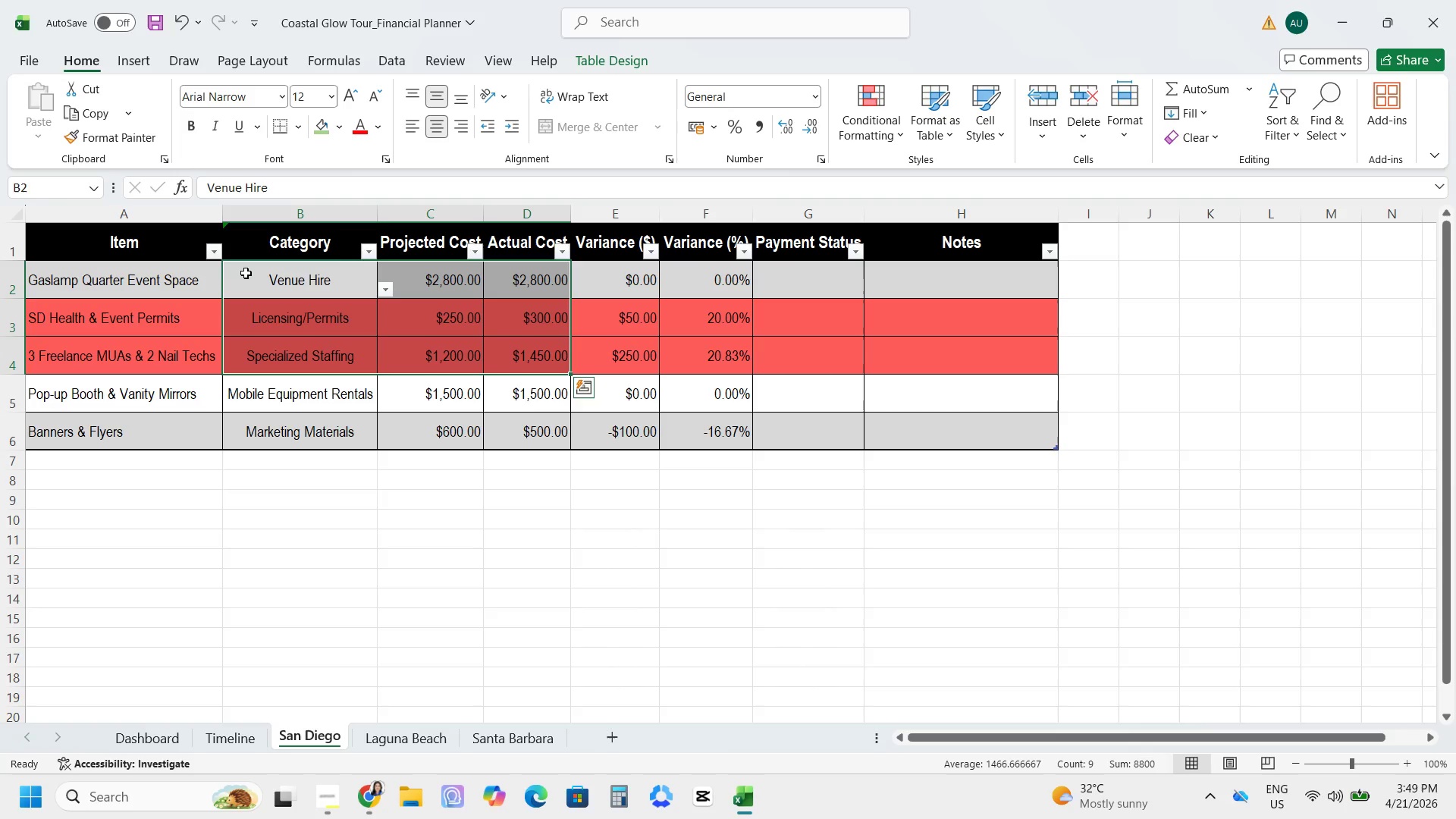 
left_click([165, 286])
 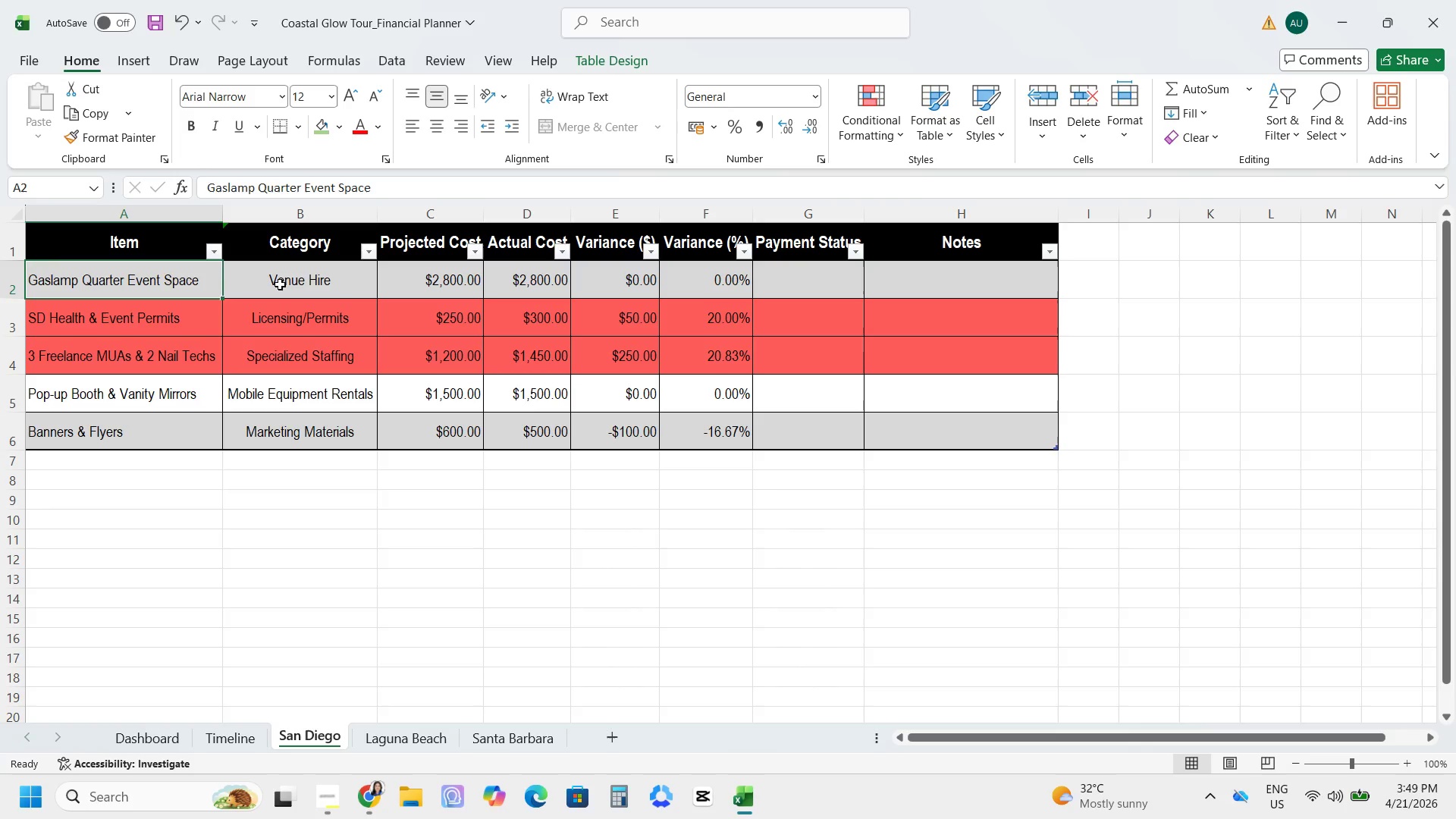 
left_click_drag(start_coordinate=[149, 280], to_coordinate=[514, 424])
 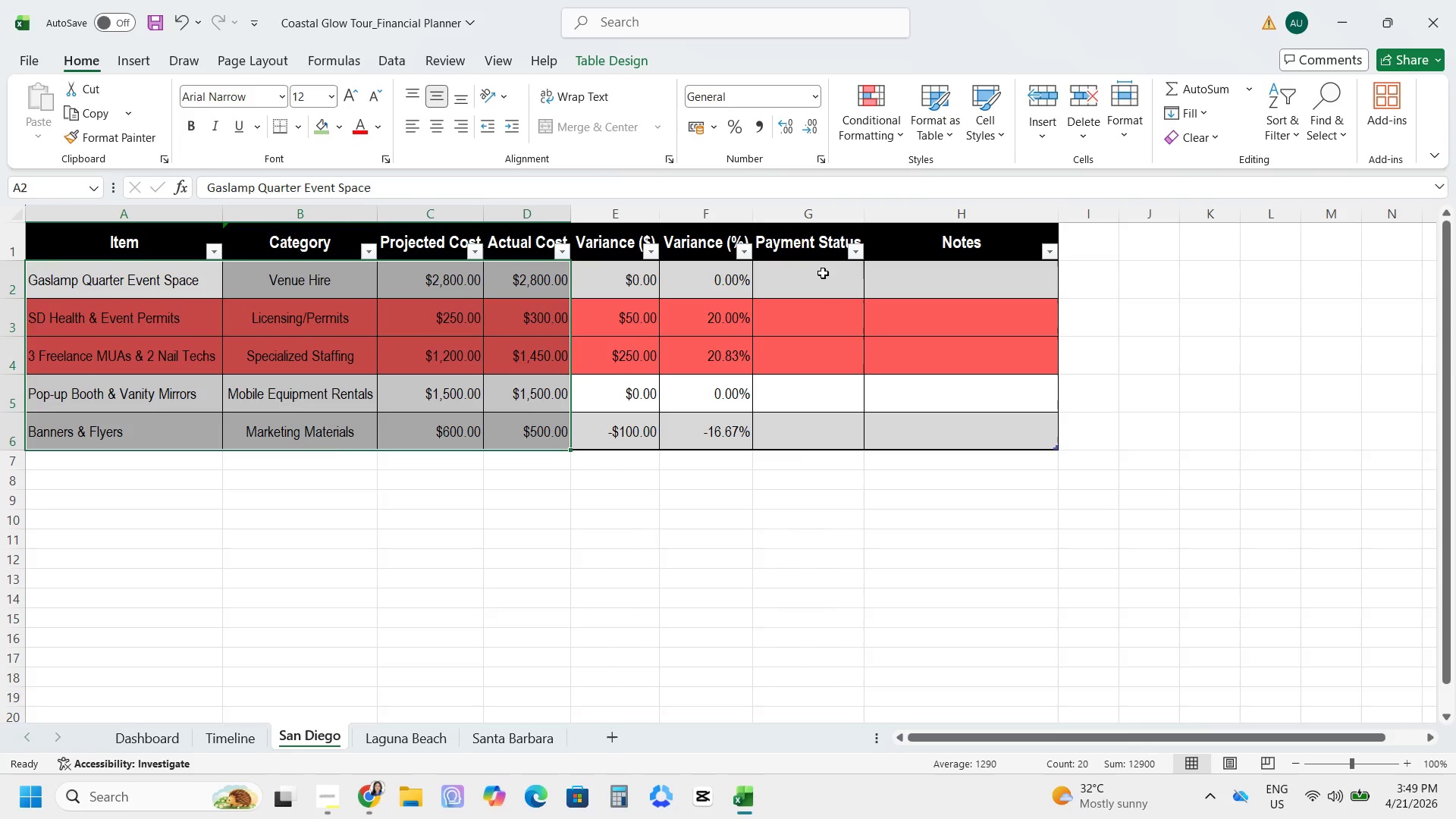 
hold_key(key=ControlLeft, duration=2.03)
left_click_drag(start_coordinate=[823, 272], to_coordinate=[943, 427])
 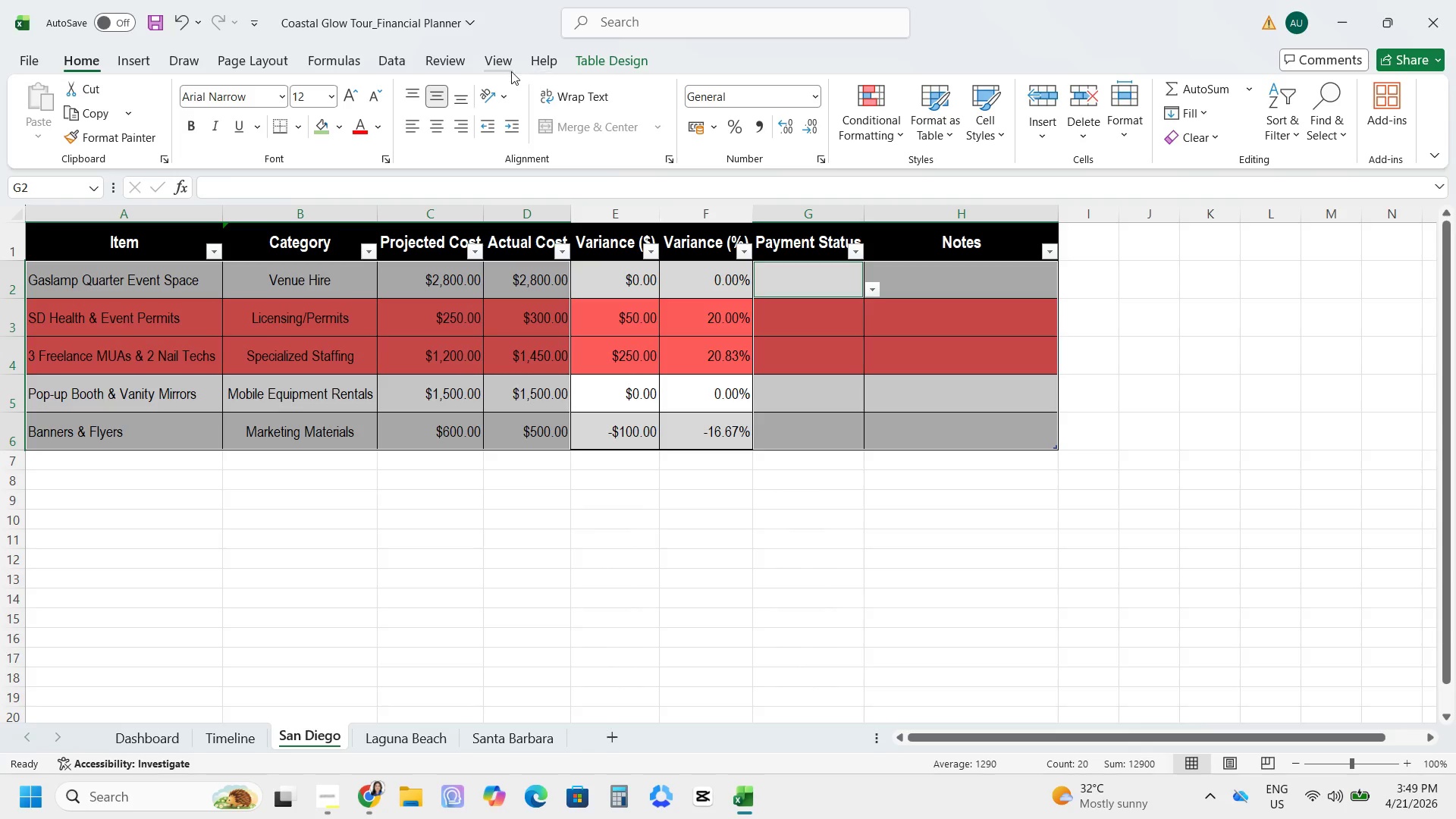 
left_click([425, 71])
 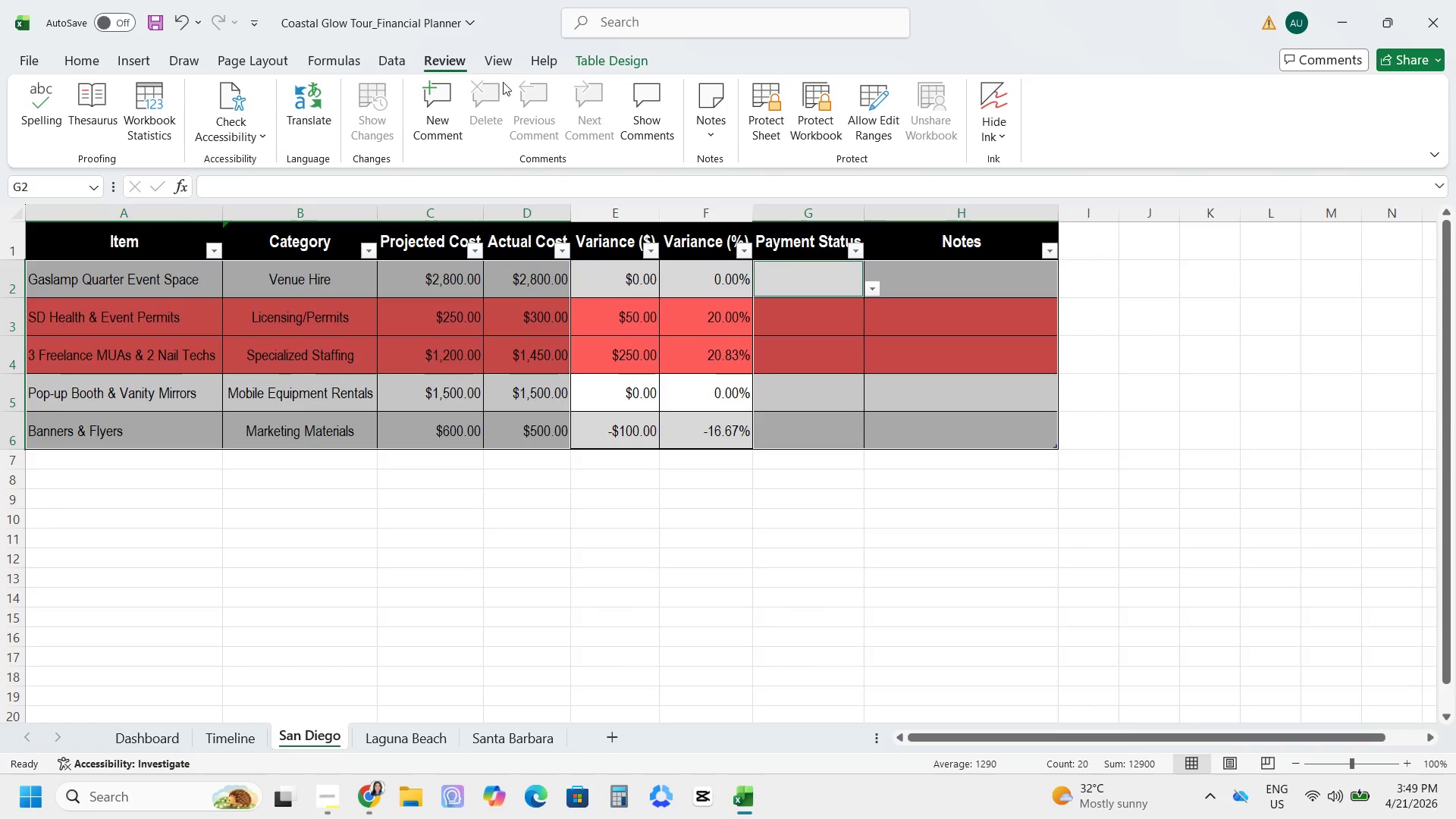 
mouse_move([746, 144])
 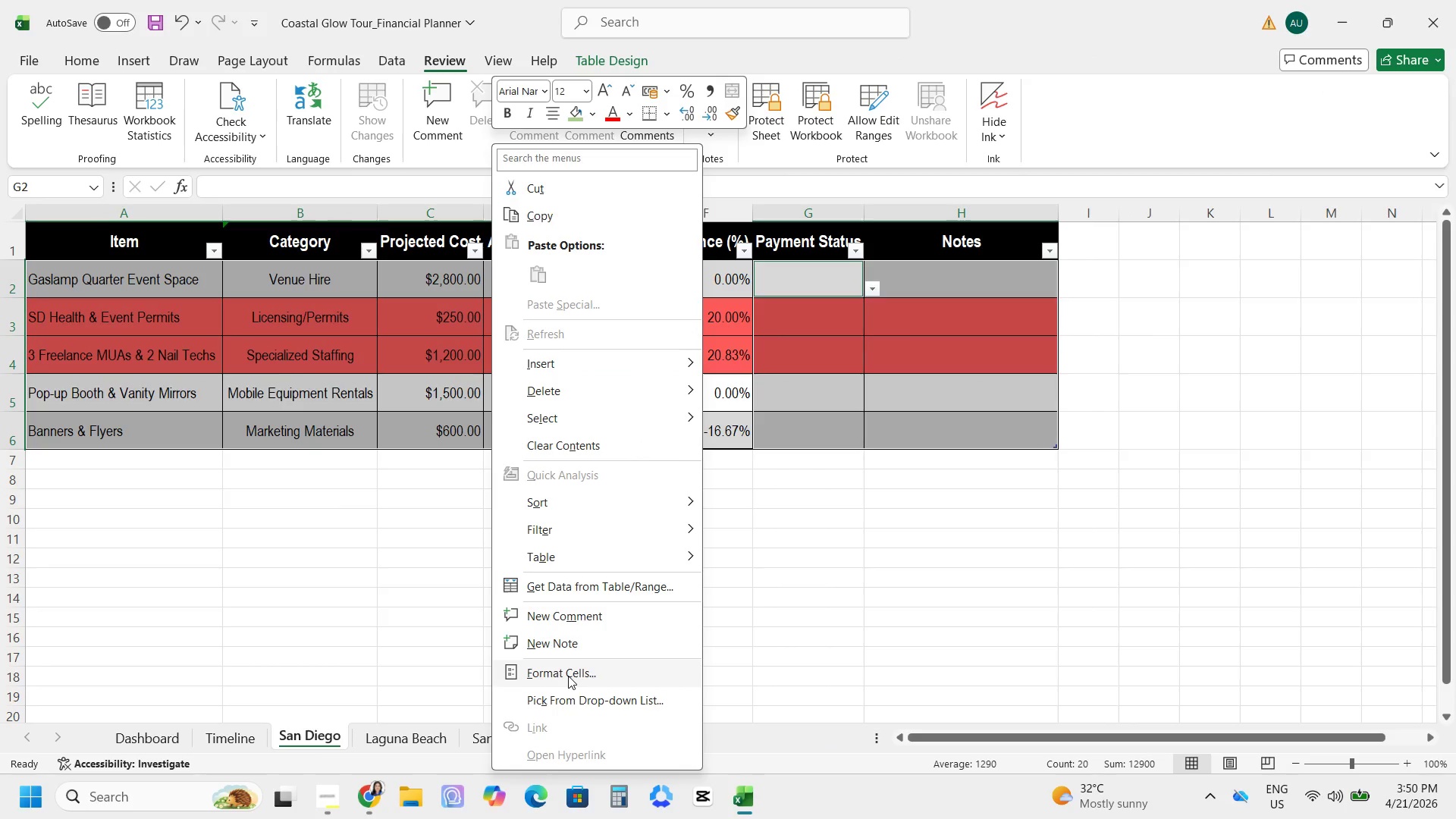 
left_click([568, 676])
 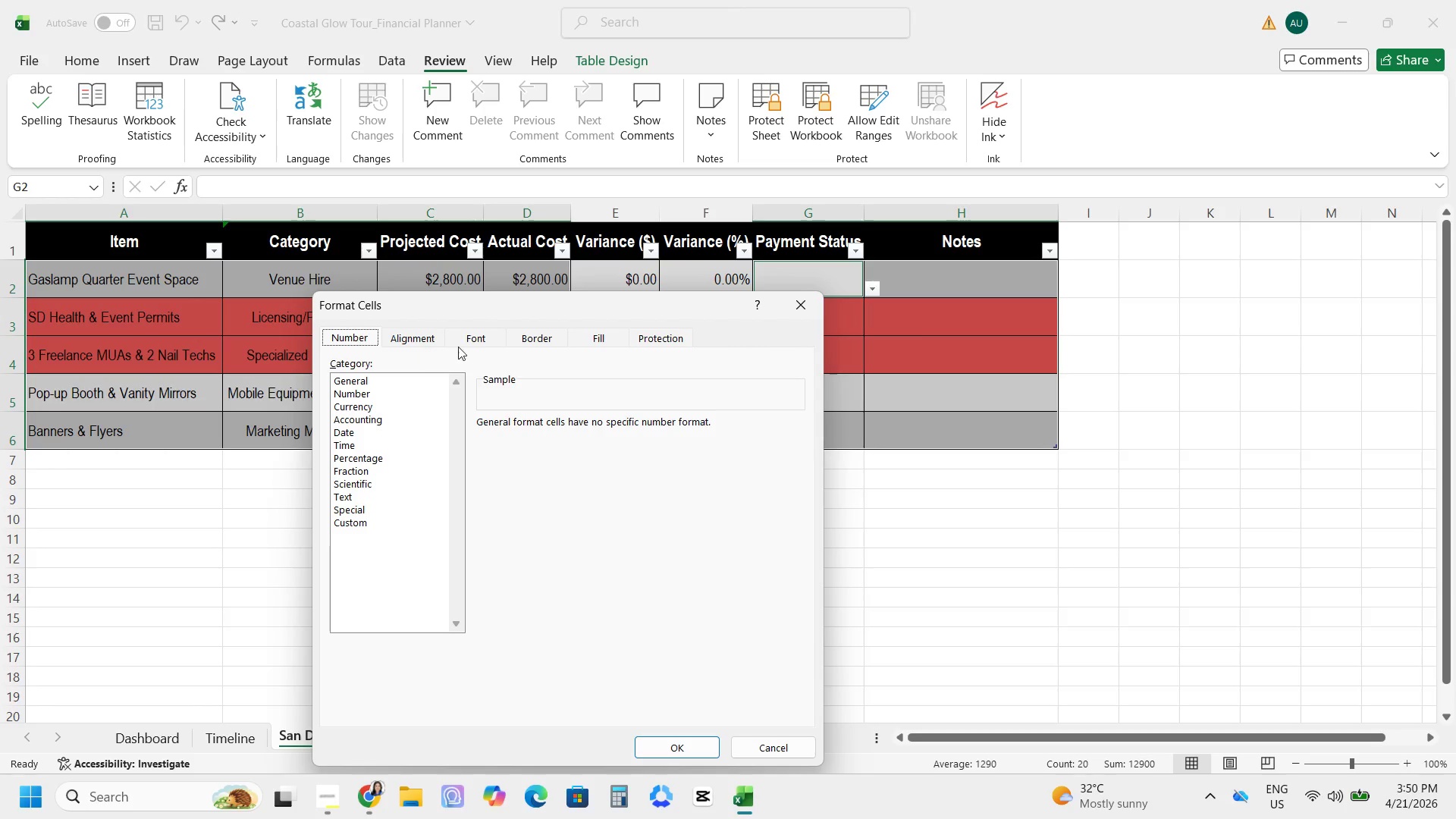 
left_click([679, 343])
 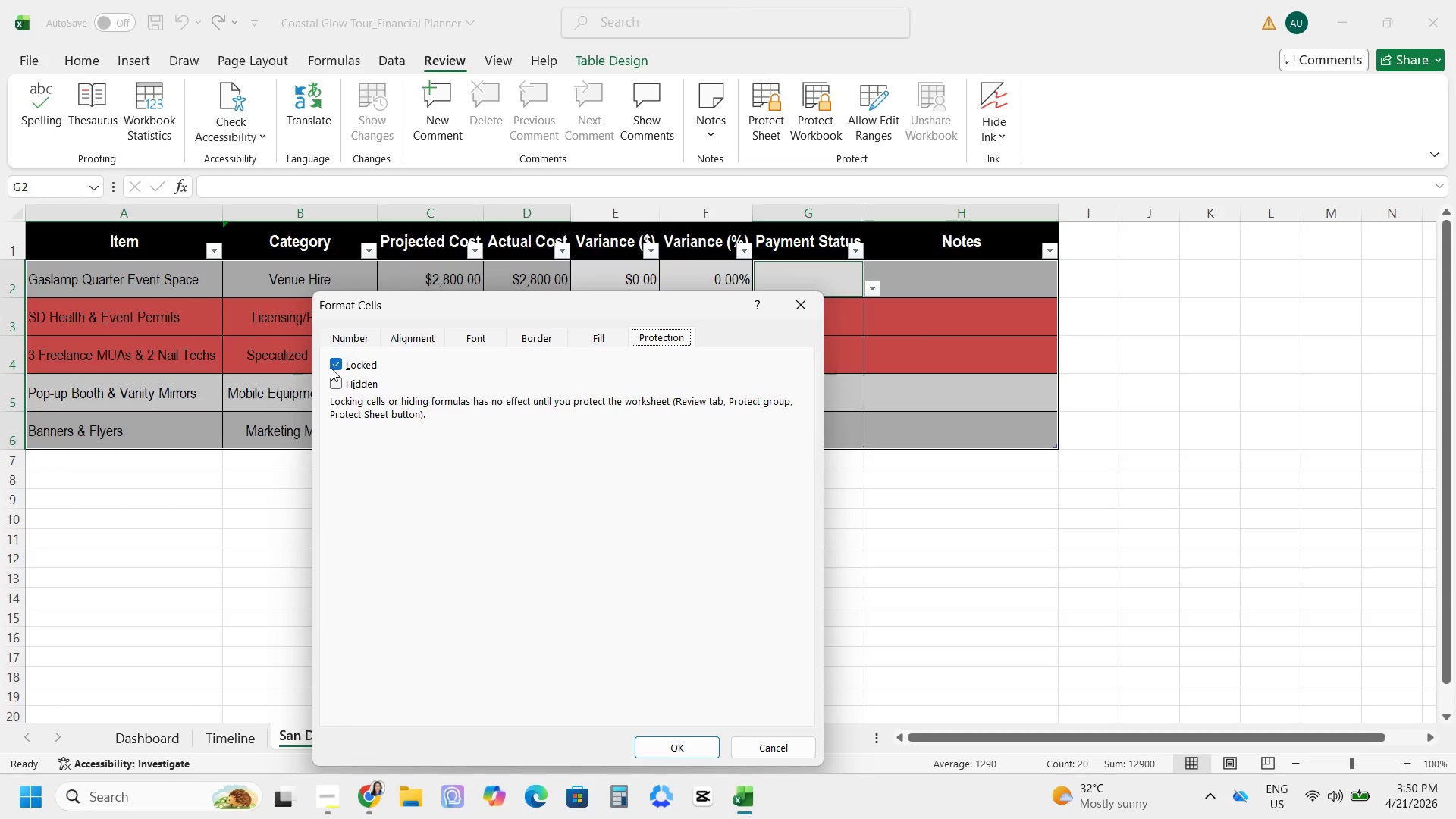 
left_click([331, 364])
 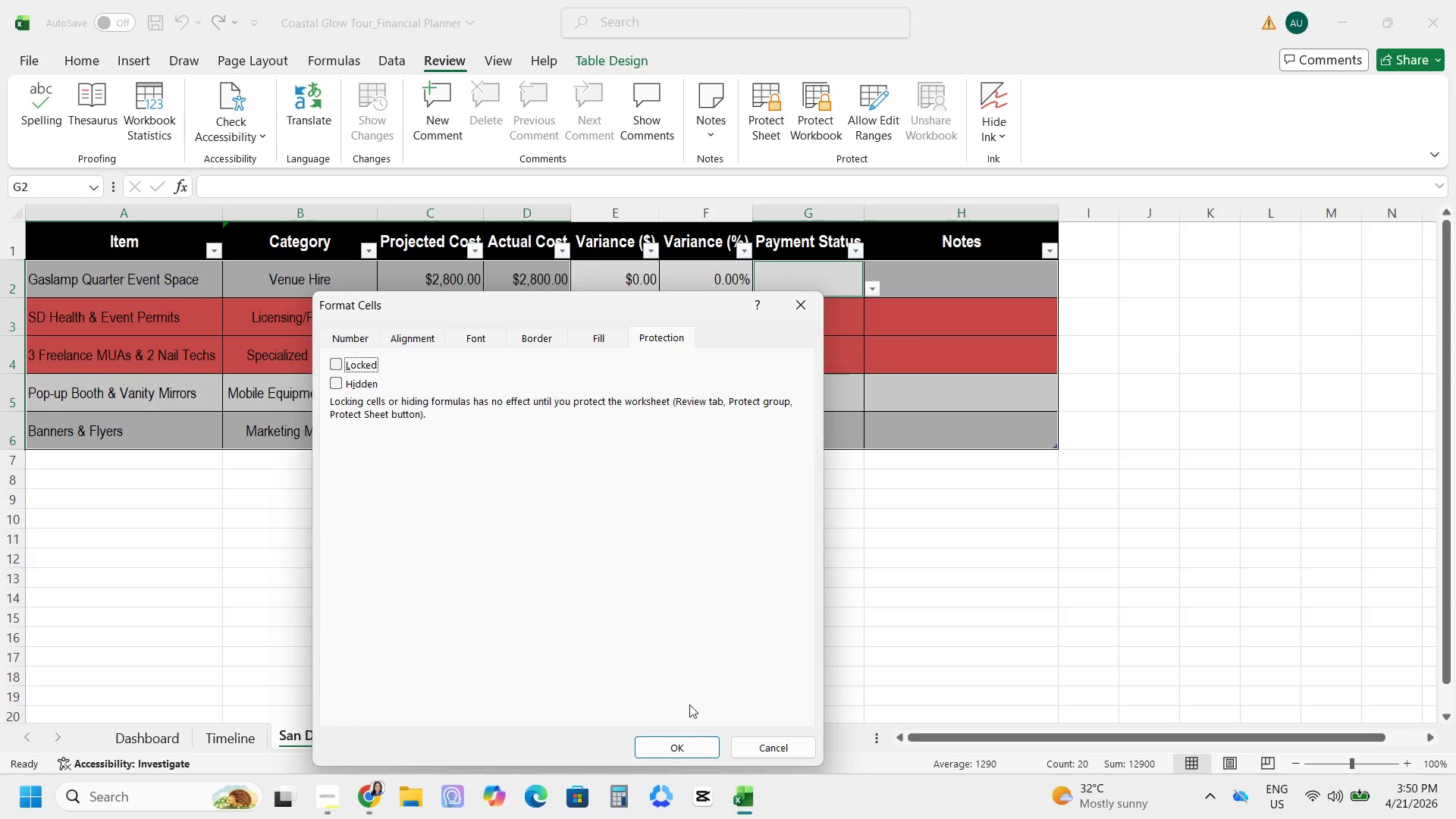 
left_click([695, 748])
 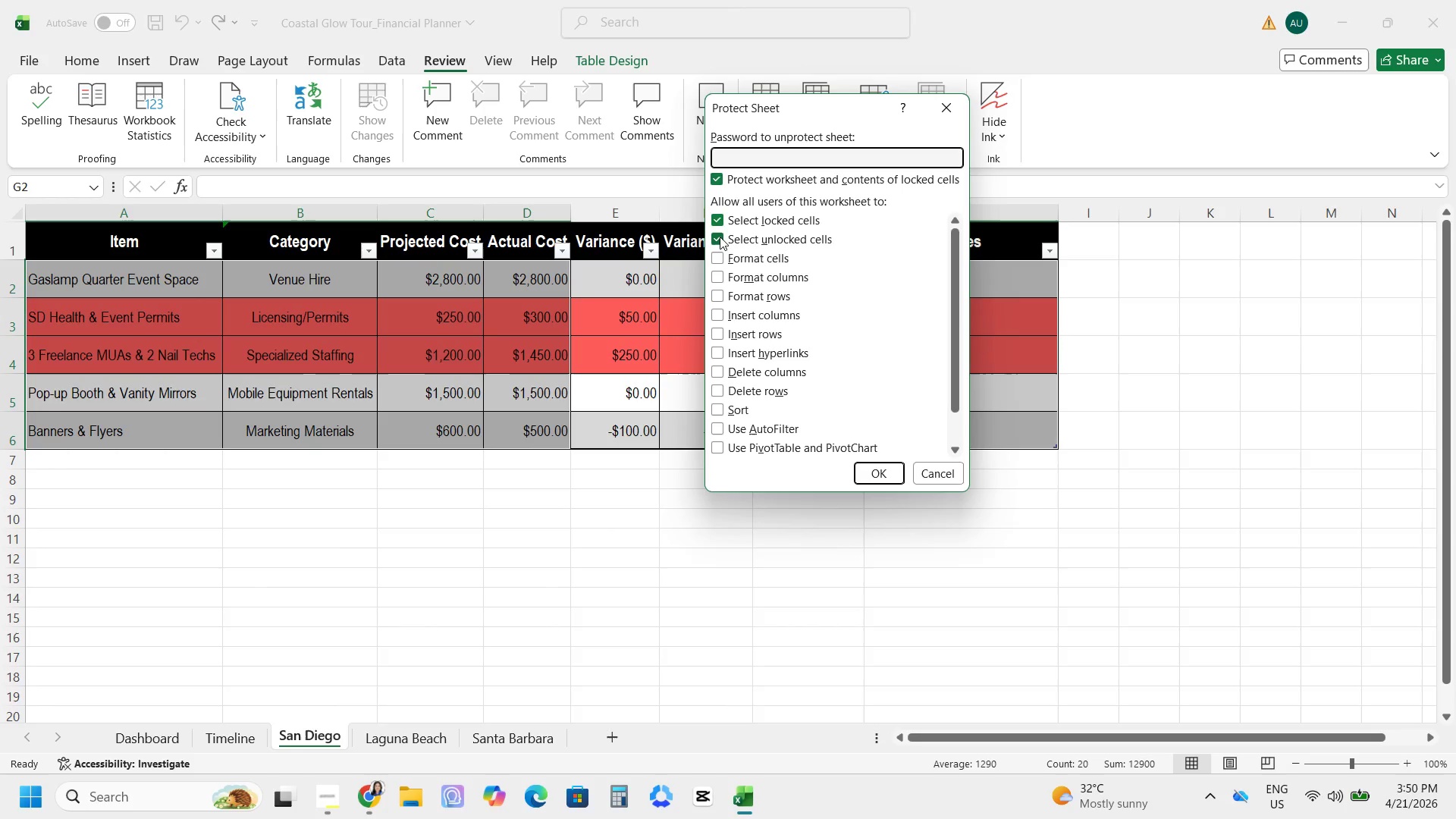 
wait(6.14)
 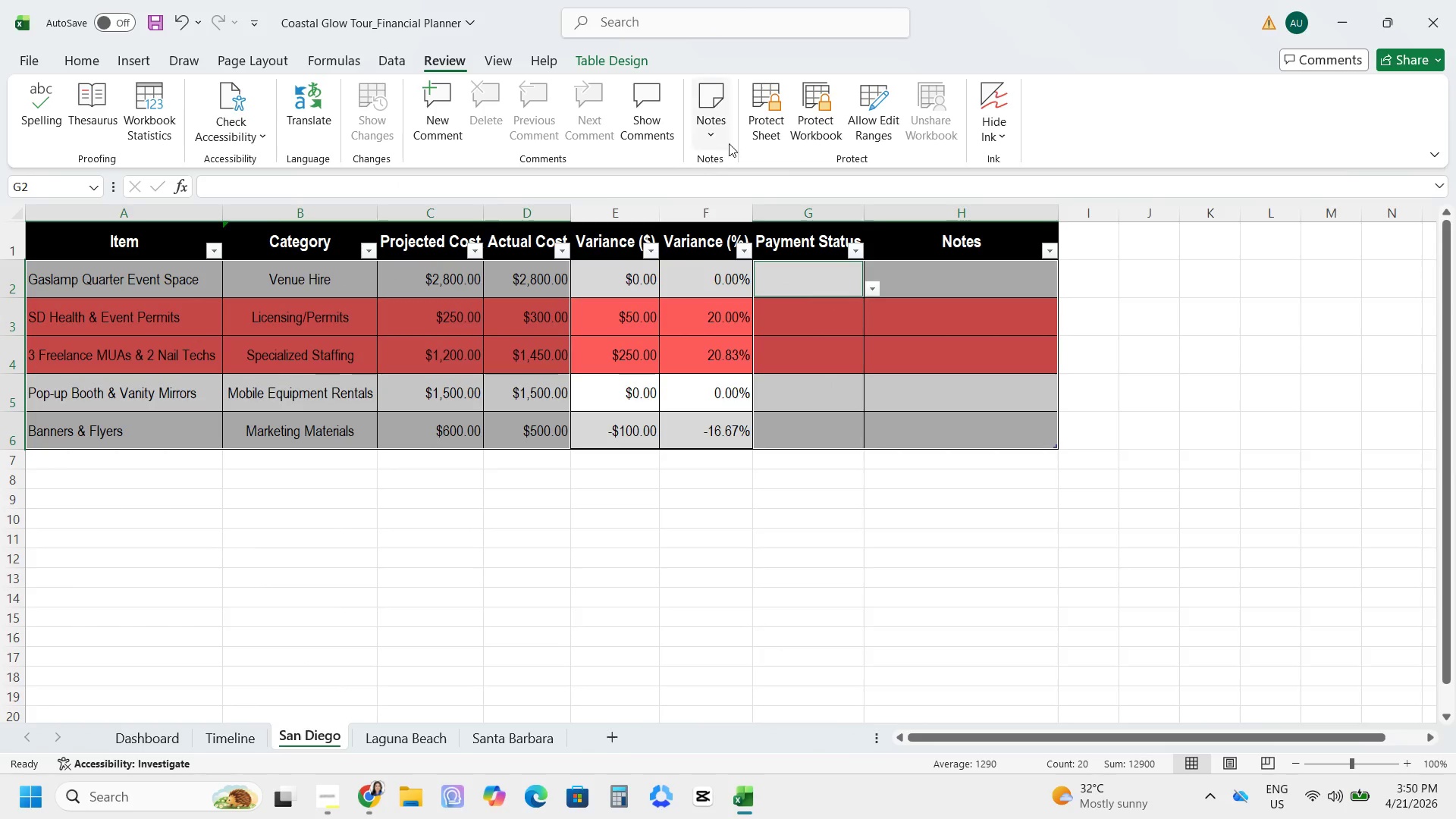 
left_click([713, 216])
 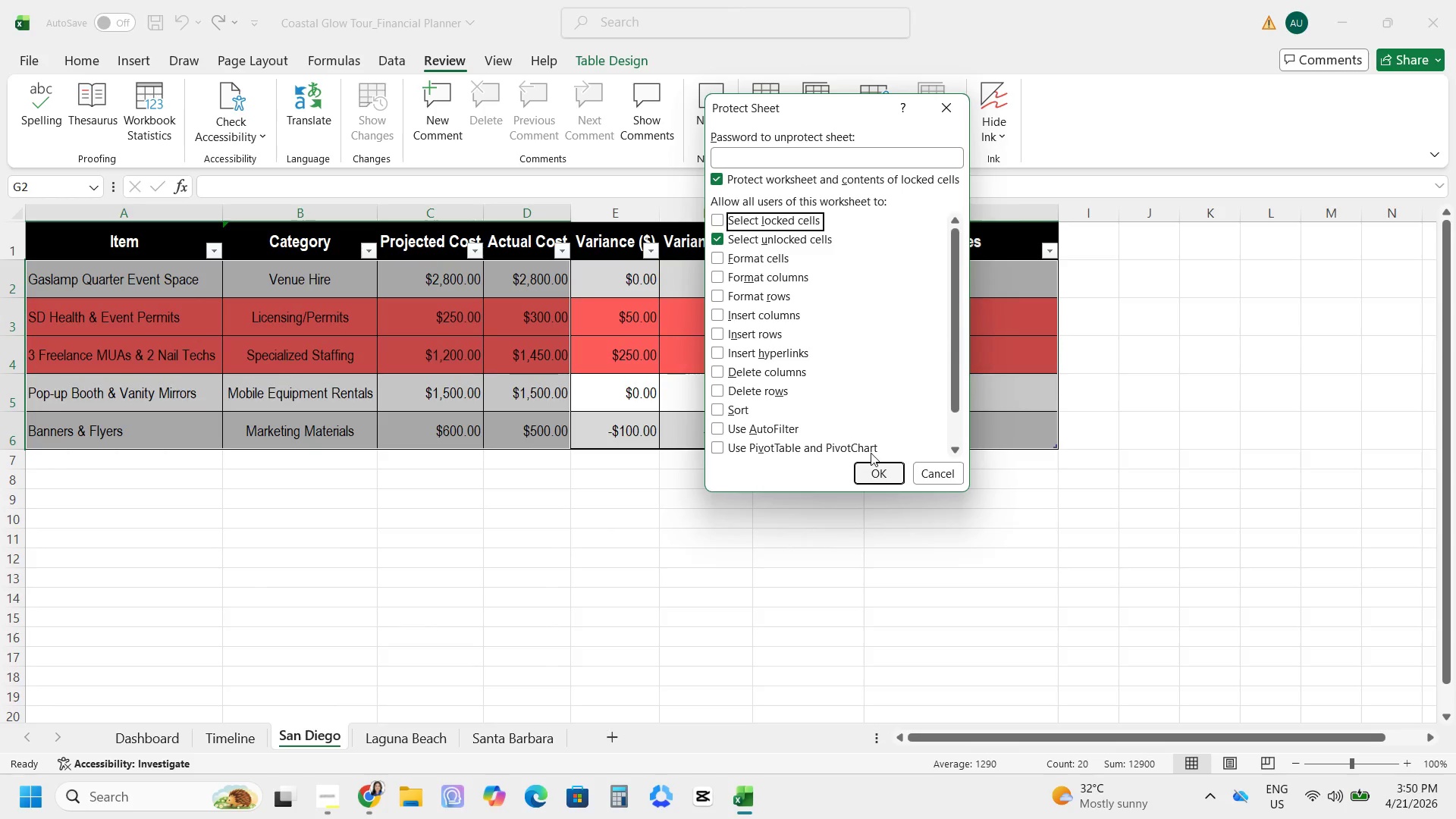 
scroll: coordinate [877, 425], scroll_direction: down, amount: 1.0
 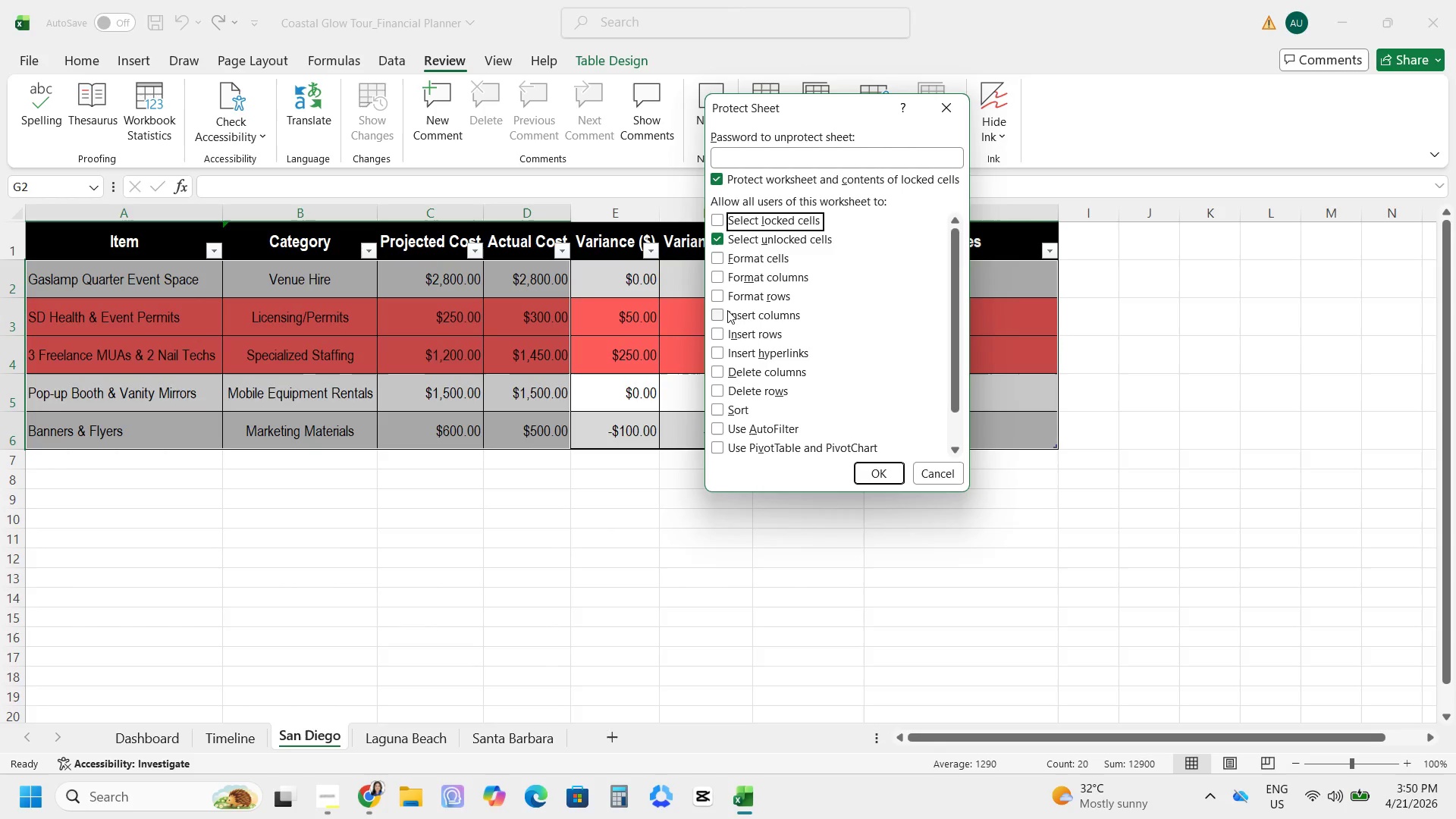 
wait(10.9)
 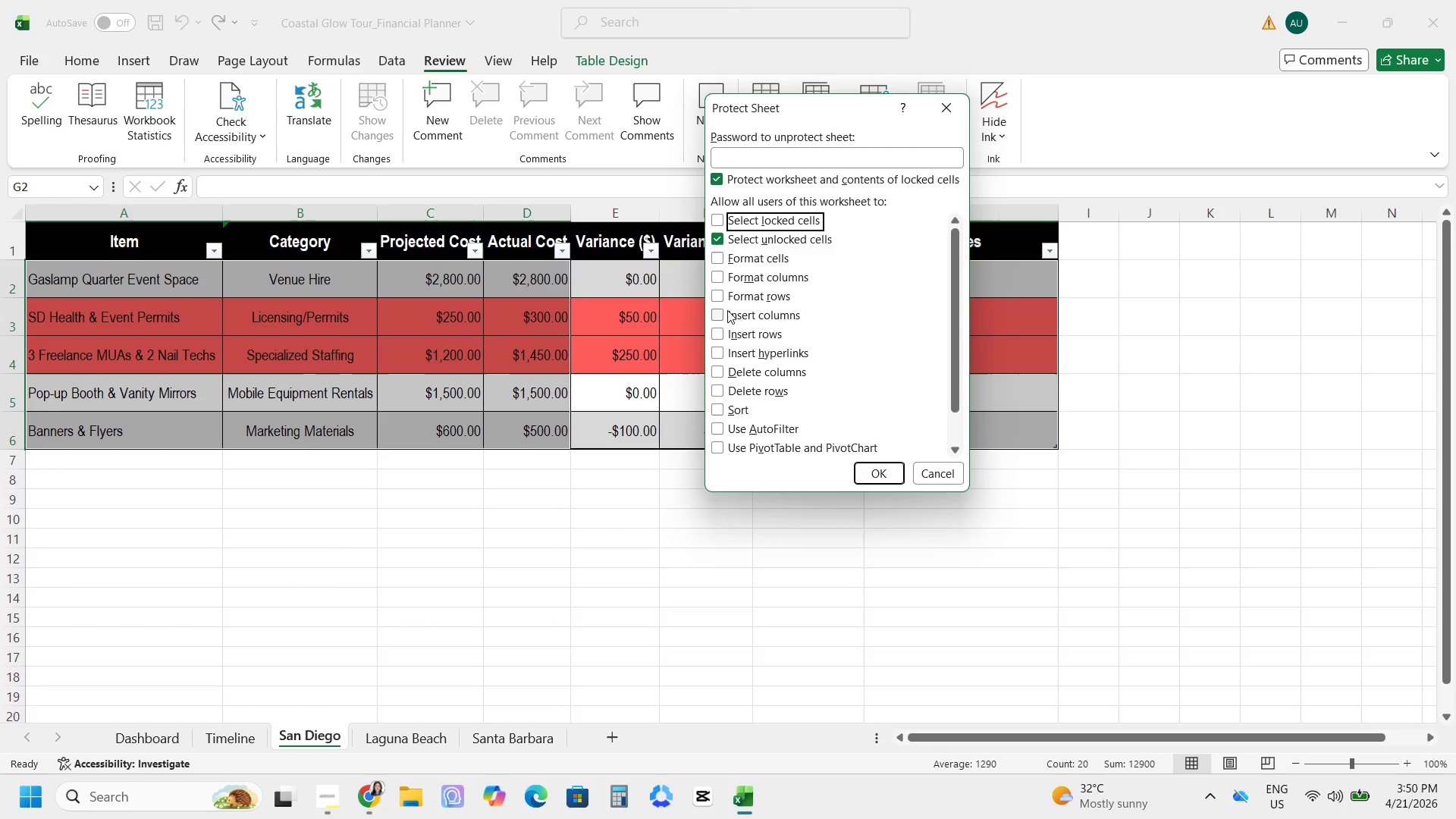 
left_click([716, 406])
 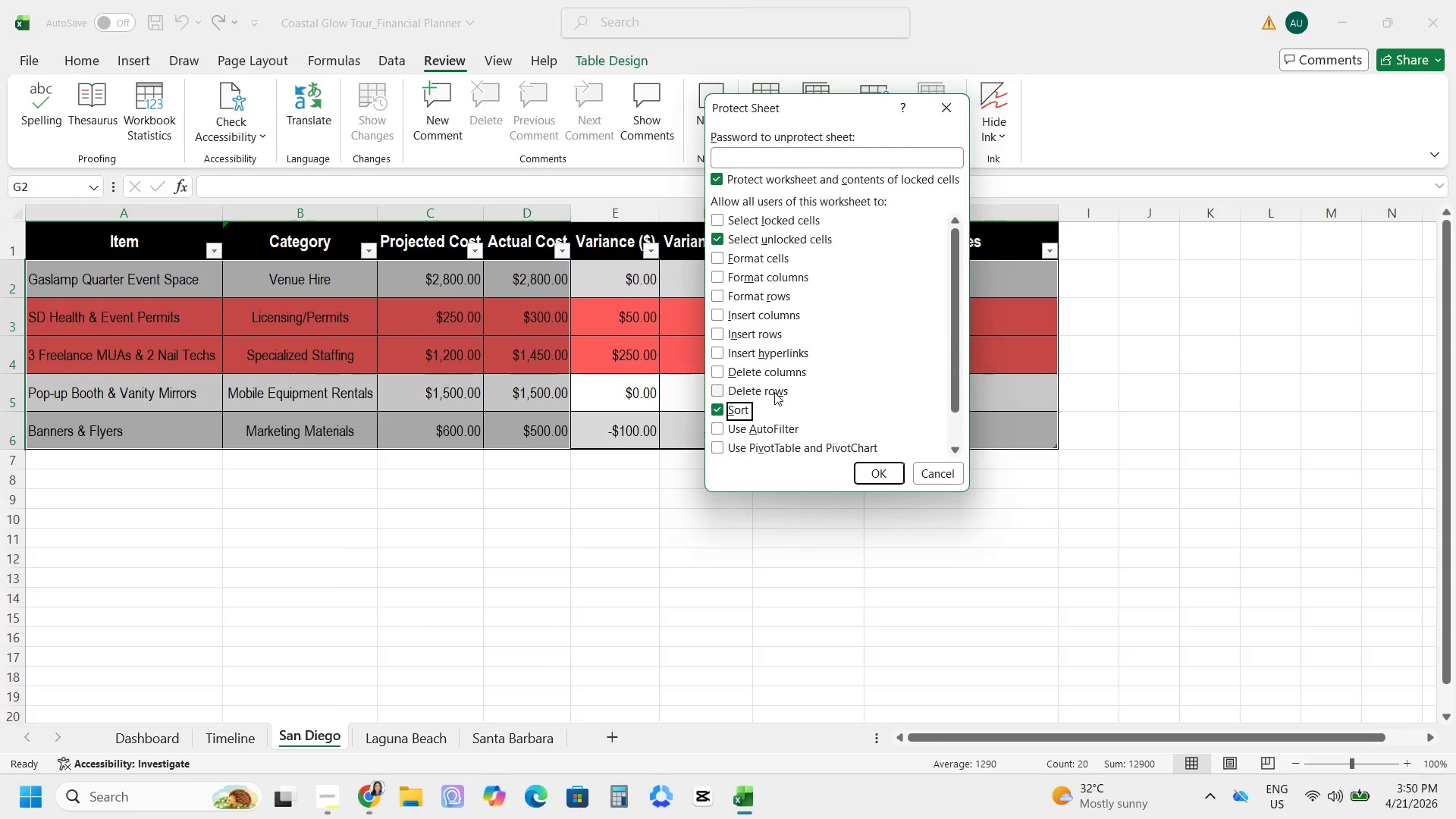 
scroll: coordinate [774, 392], scroll_direction: down, amount: 3.0
 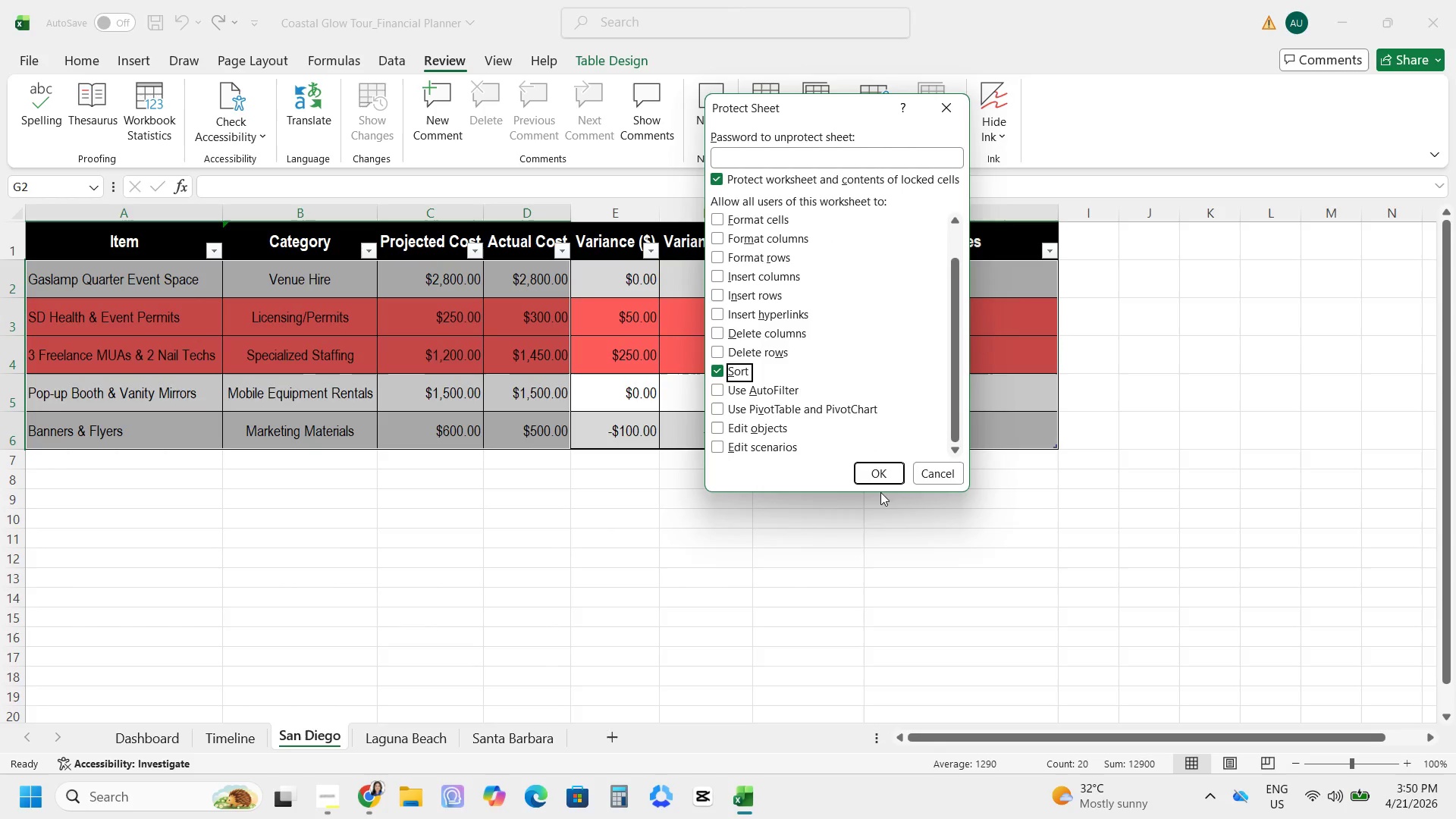 
left_click([866, 472])
 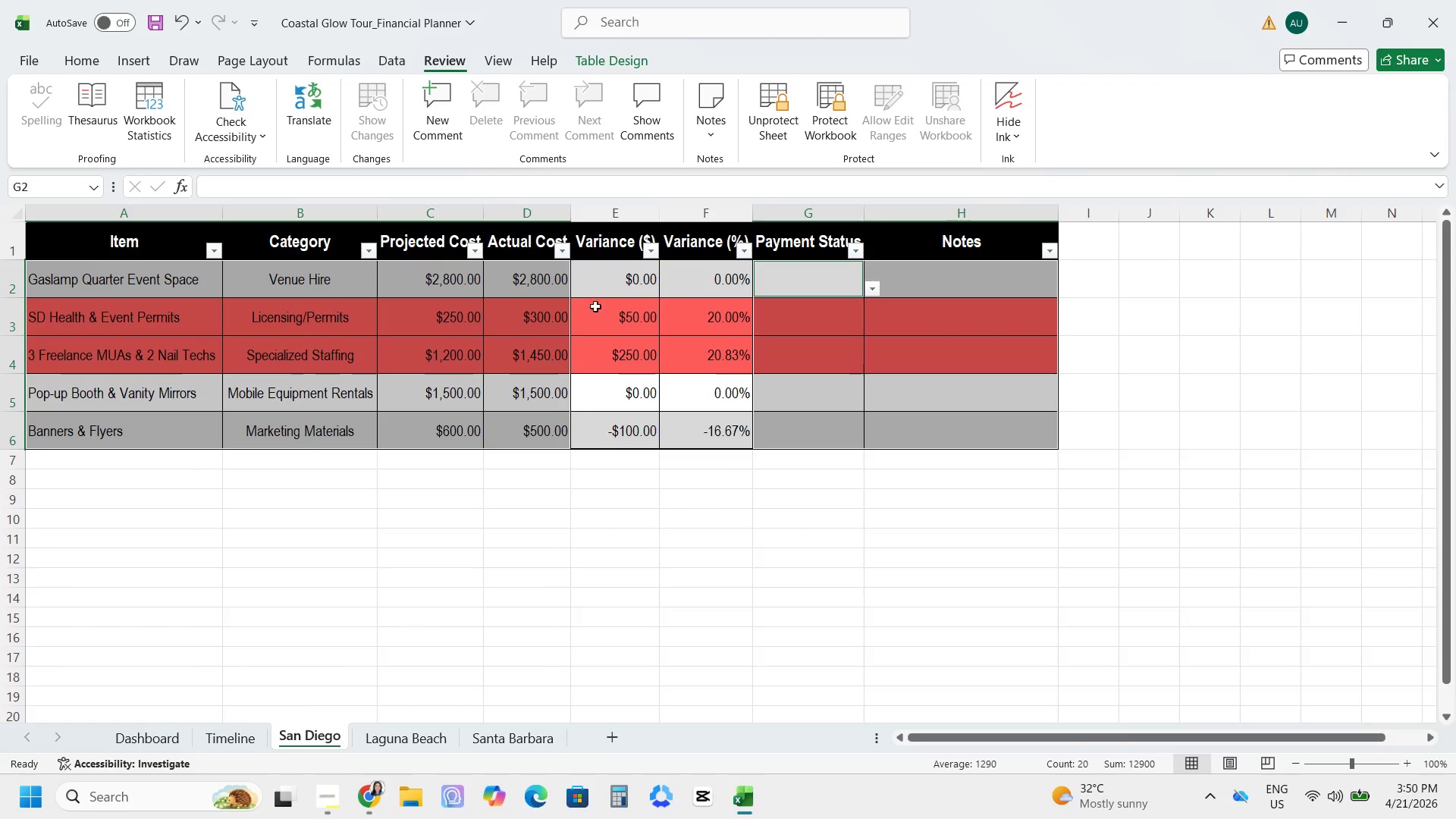 
left_click([616, 271])
 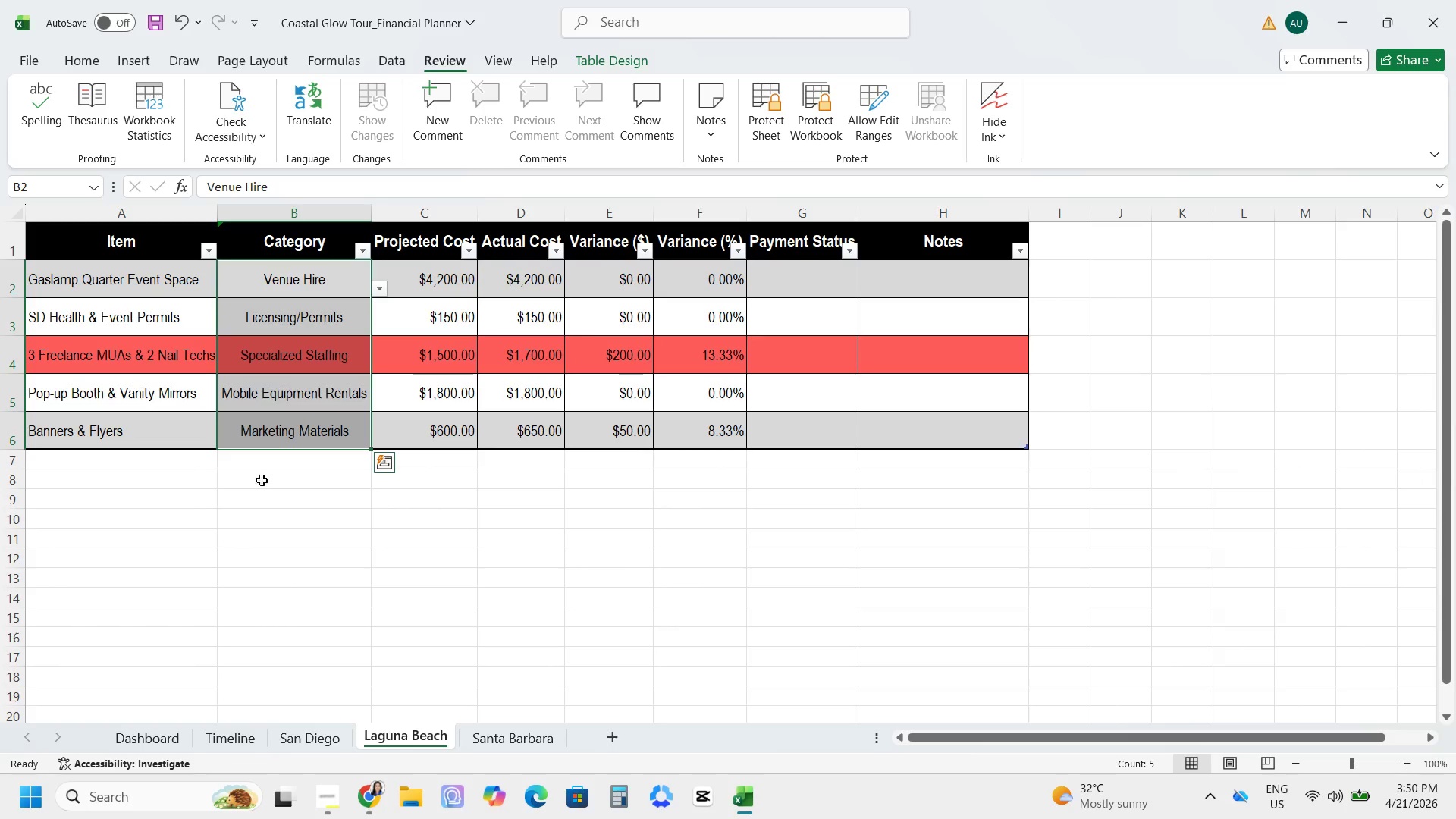 
left_click_drag(start_coordinate=[96, 275], to_coordinate=[516, 444])
 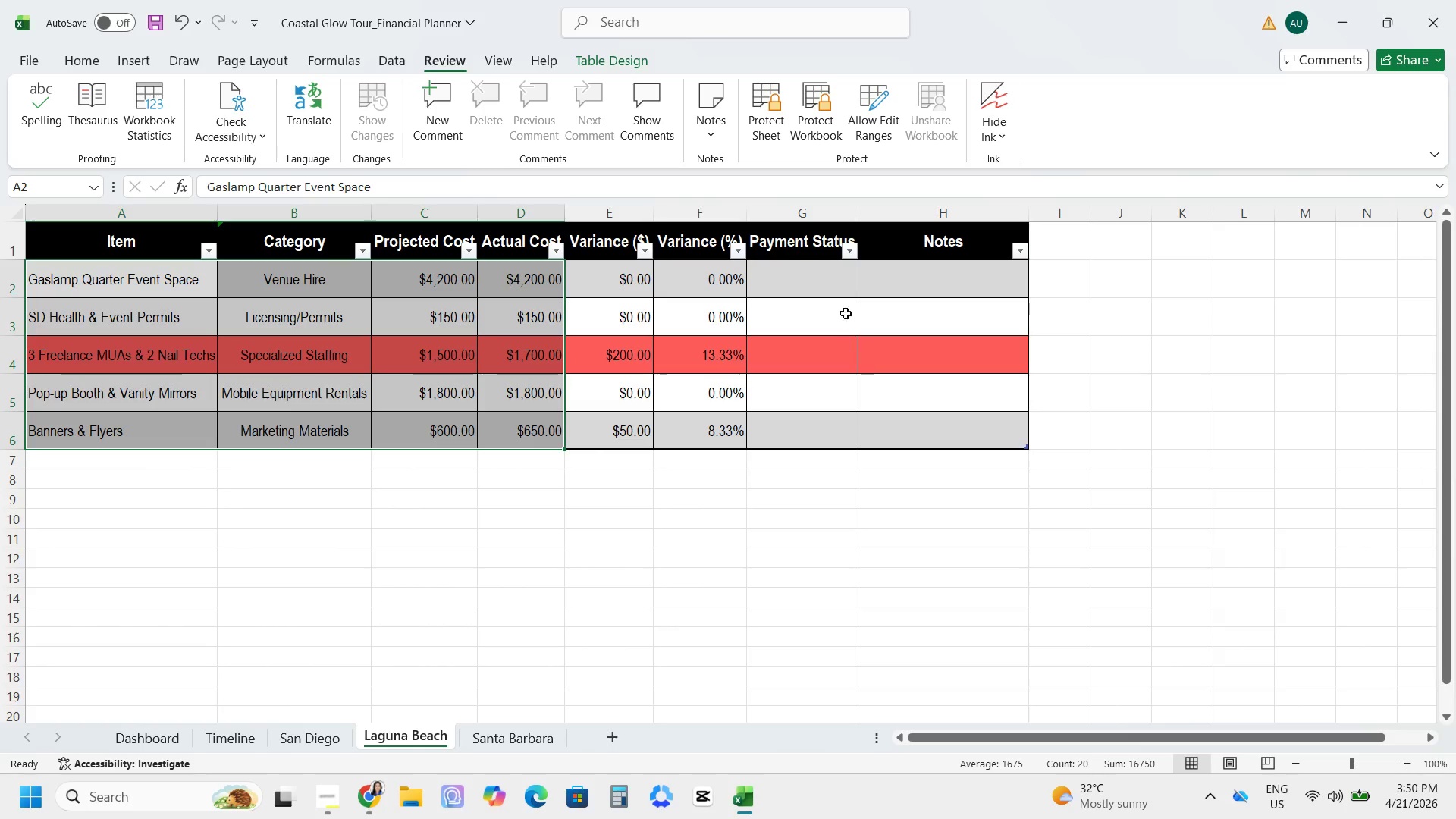 
hold_key(key=ControlLeft, duration=1.67)
left_click_drag(start_coordinate=[835, 279], to_coordinate=[975, 426])
 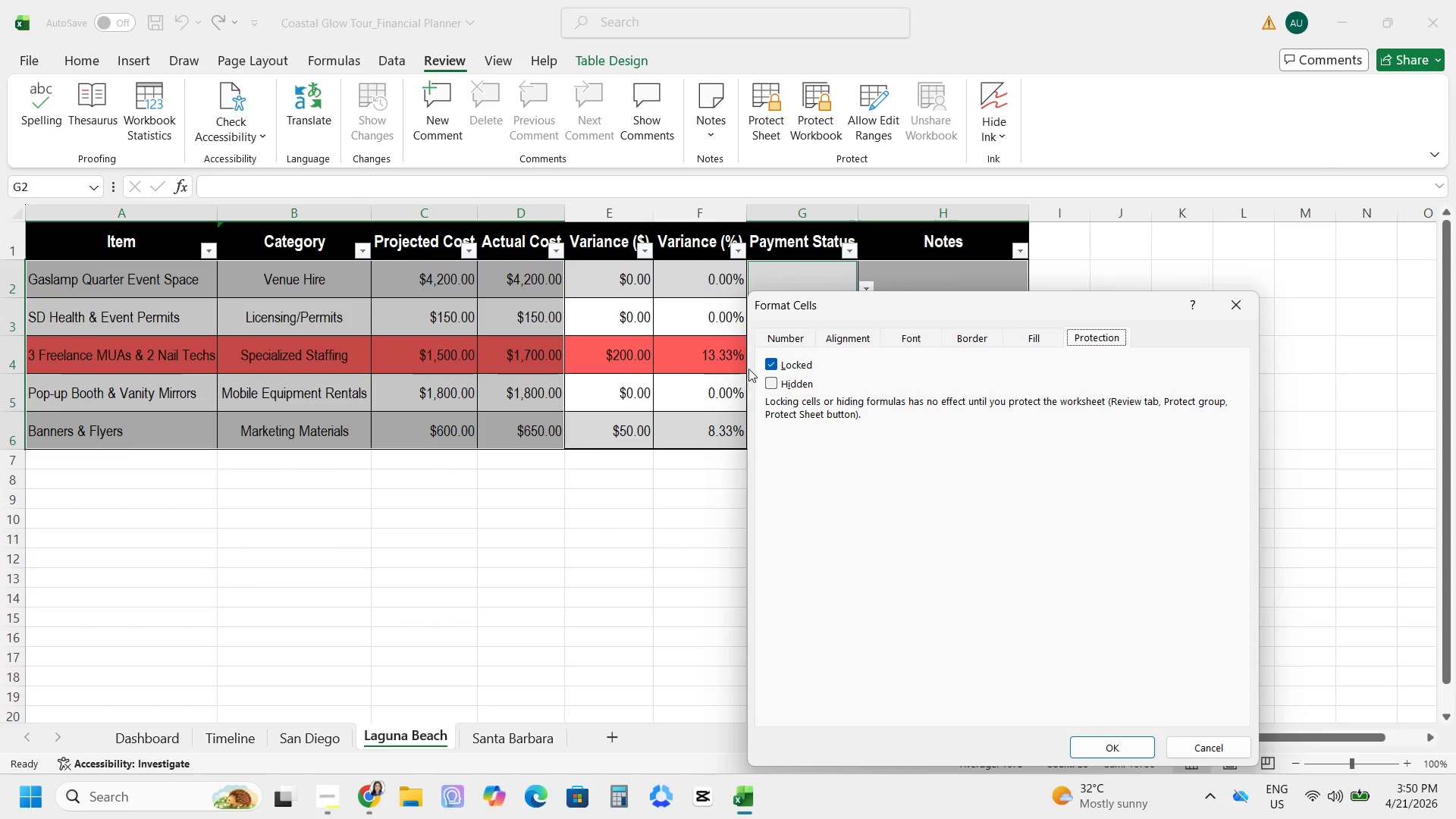 
wait(5.11)
 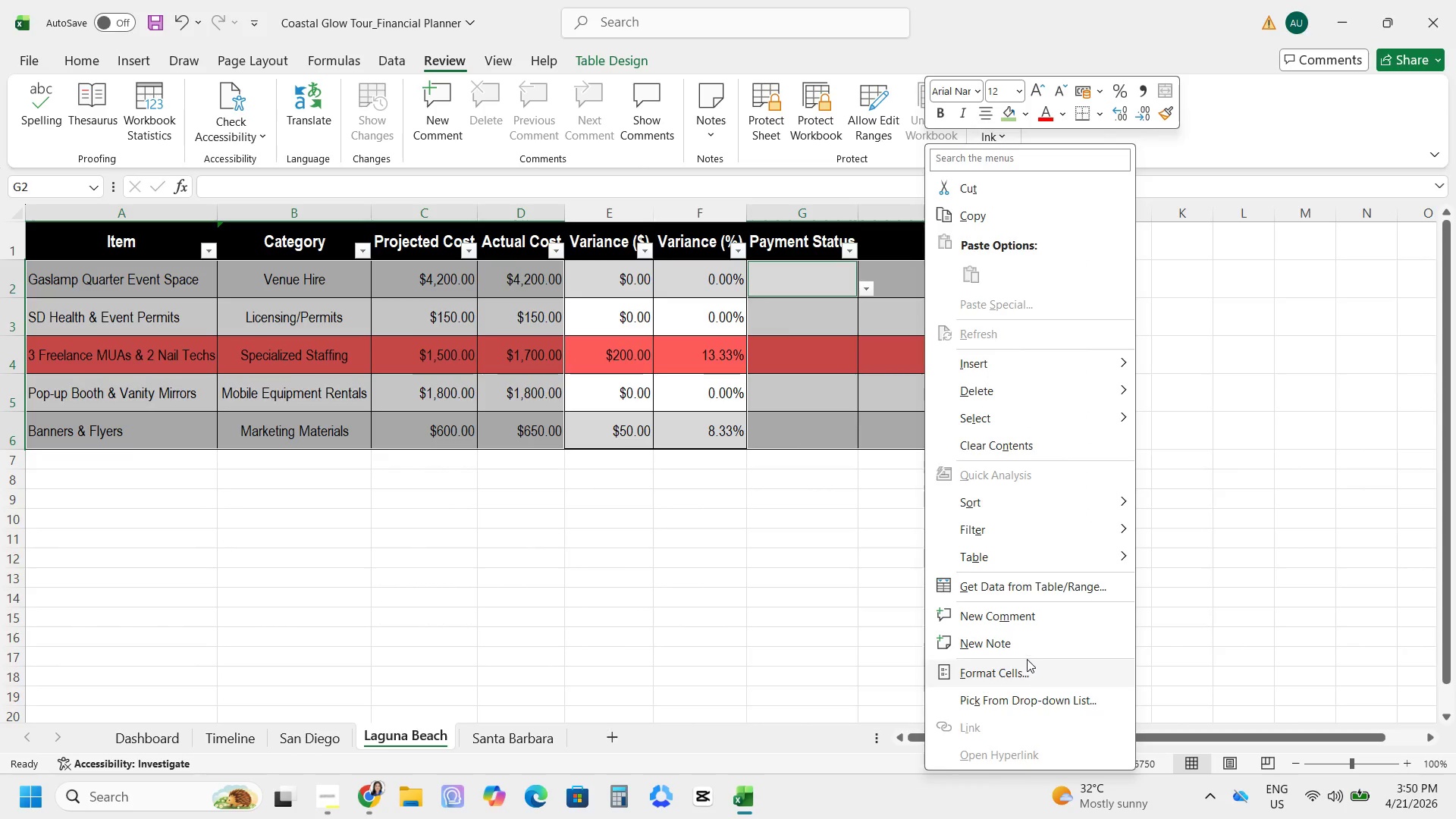 
left_click([1084, 743])
 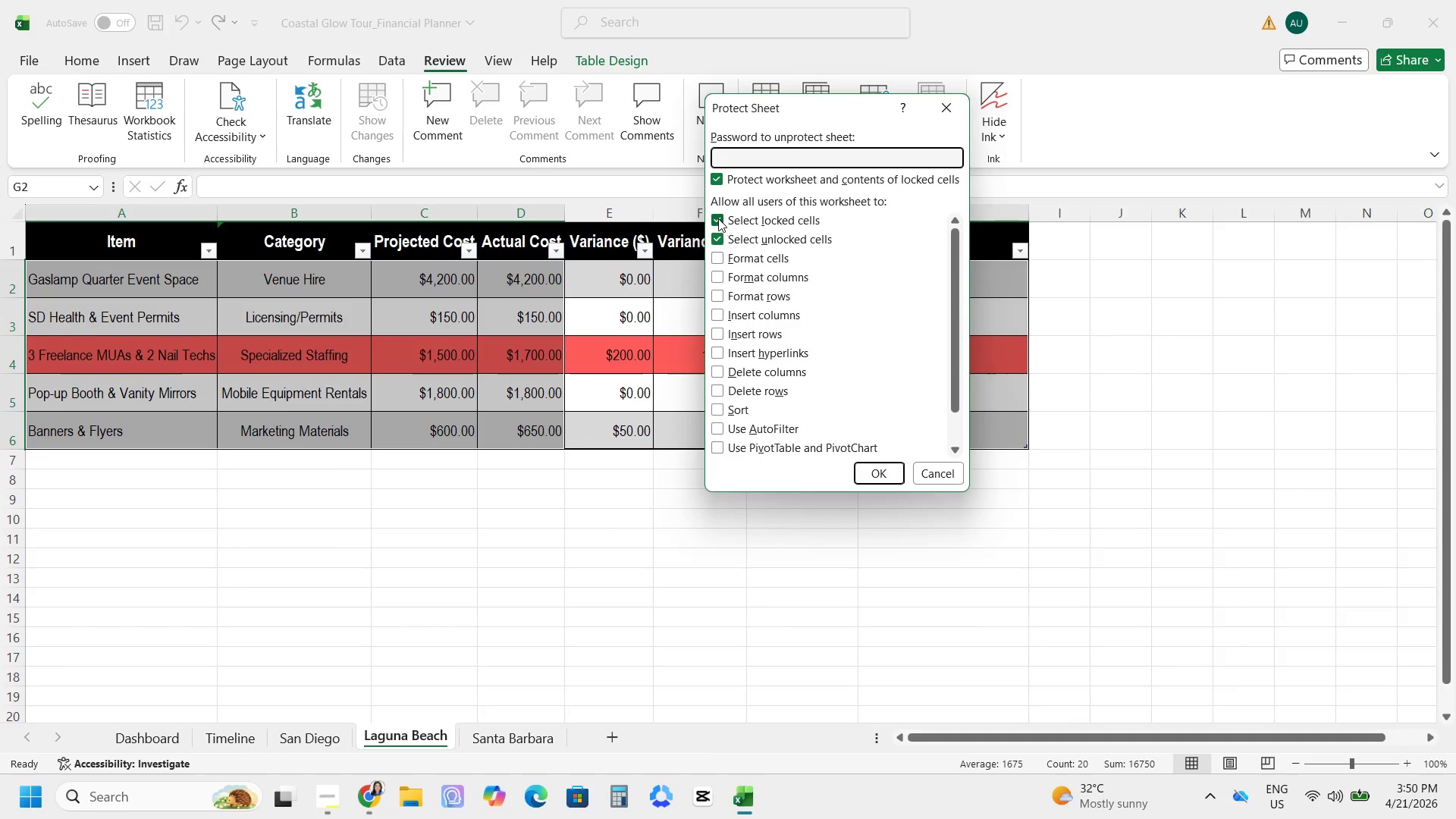 
left_click([718, 218])
 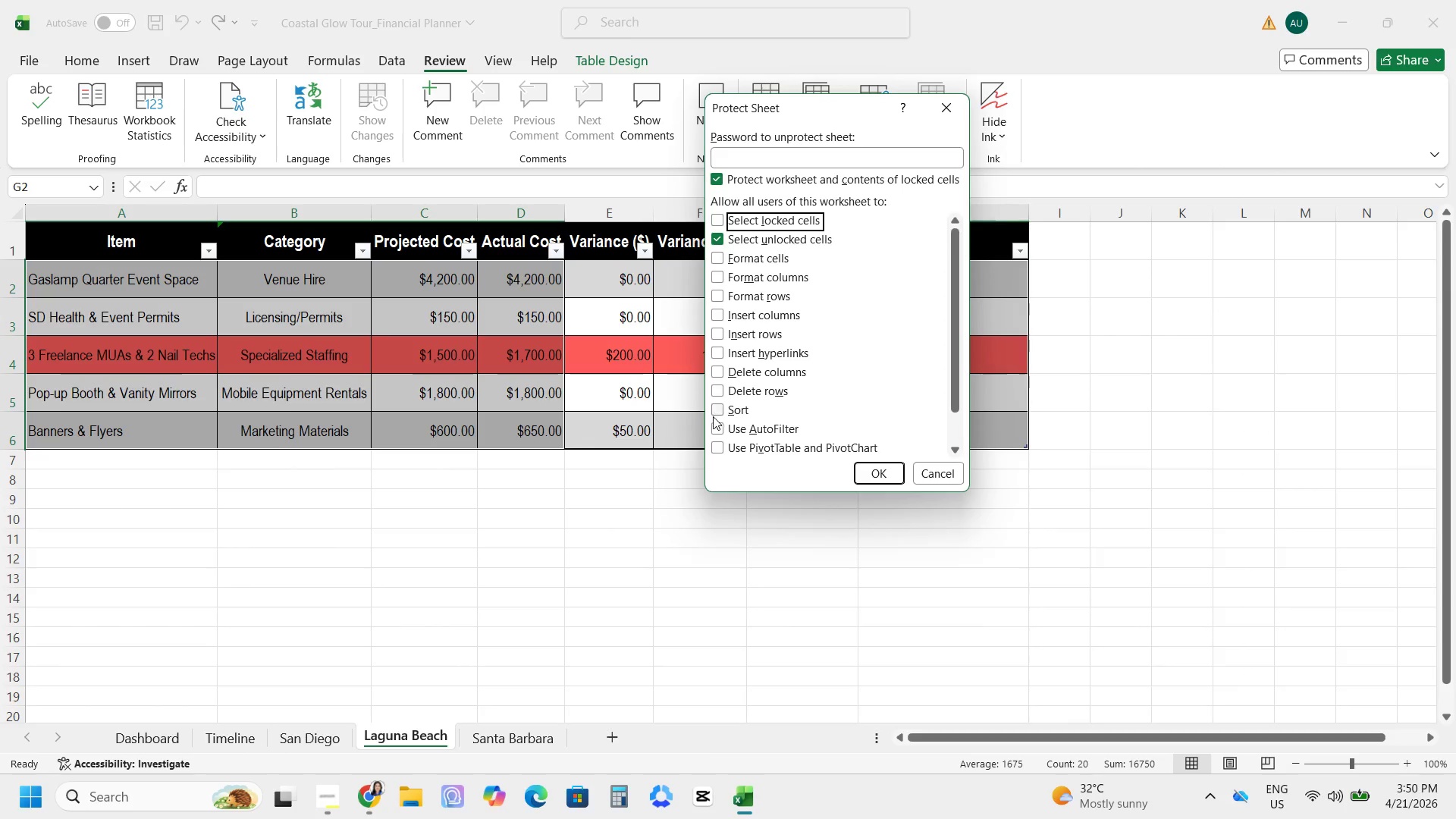 
left_click([715, 410])
 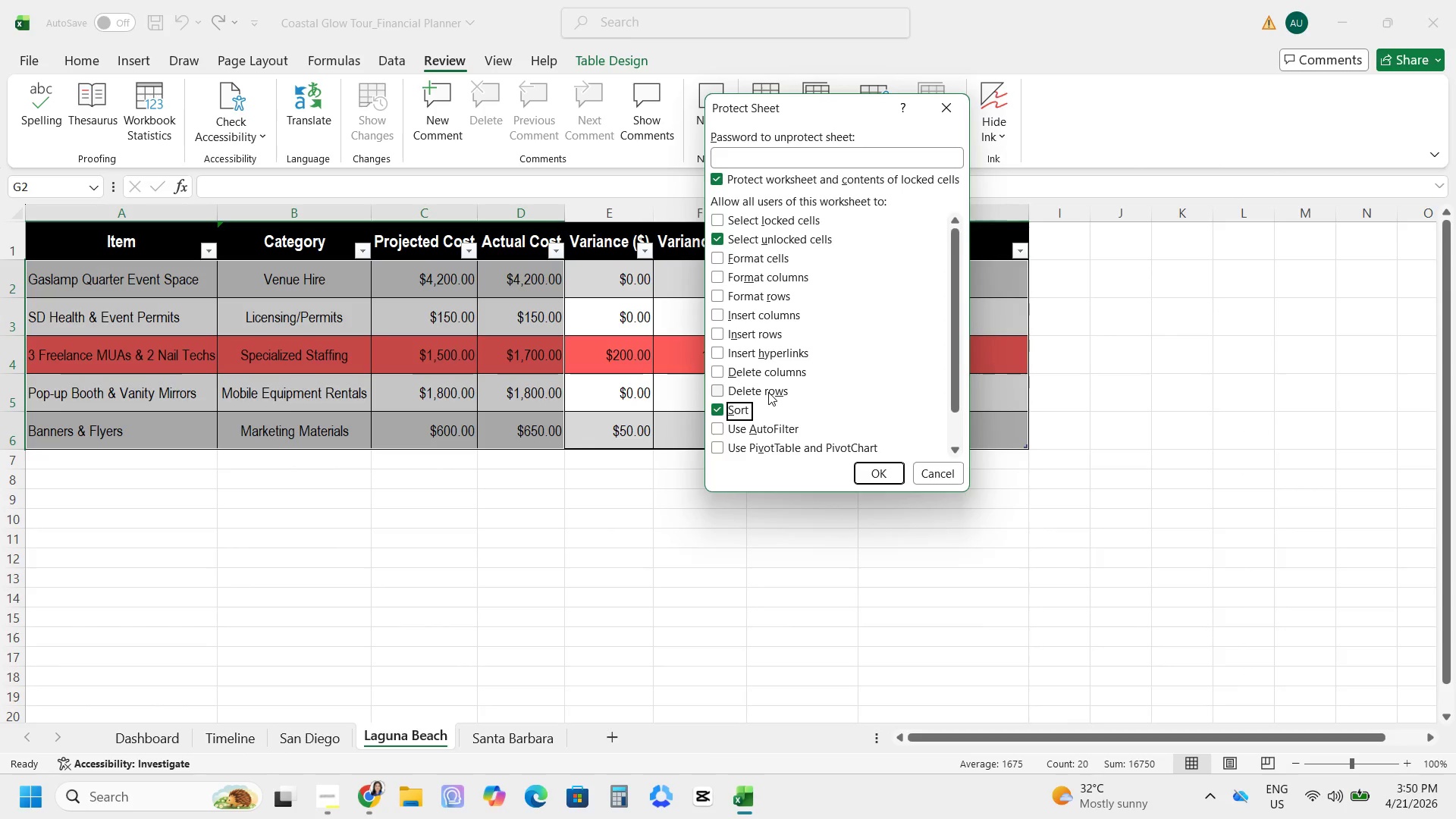 
scroll: coordinate [770, 393], scroll_direction: down, amount: 2.0
 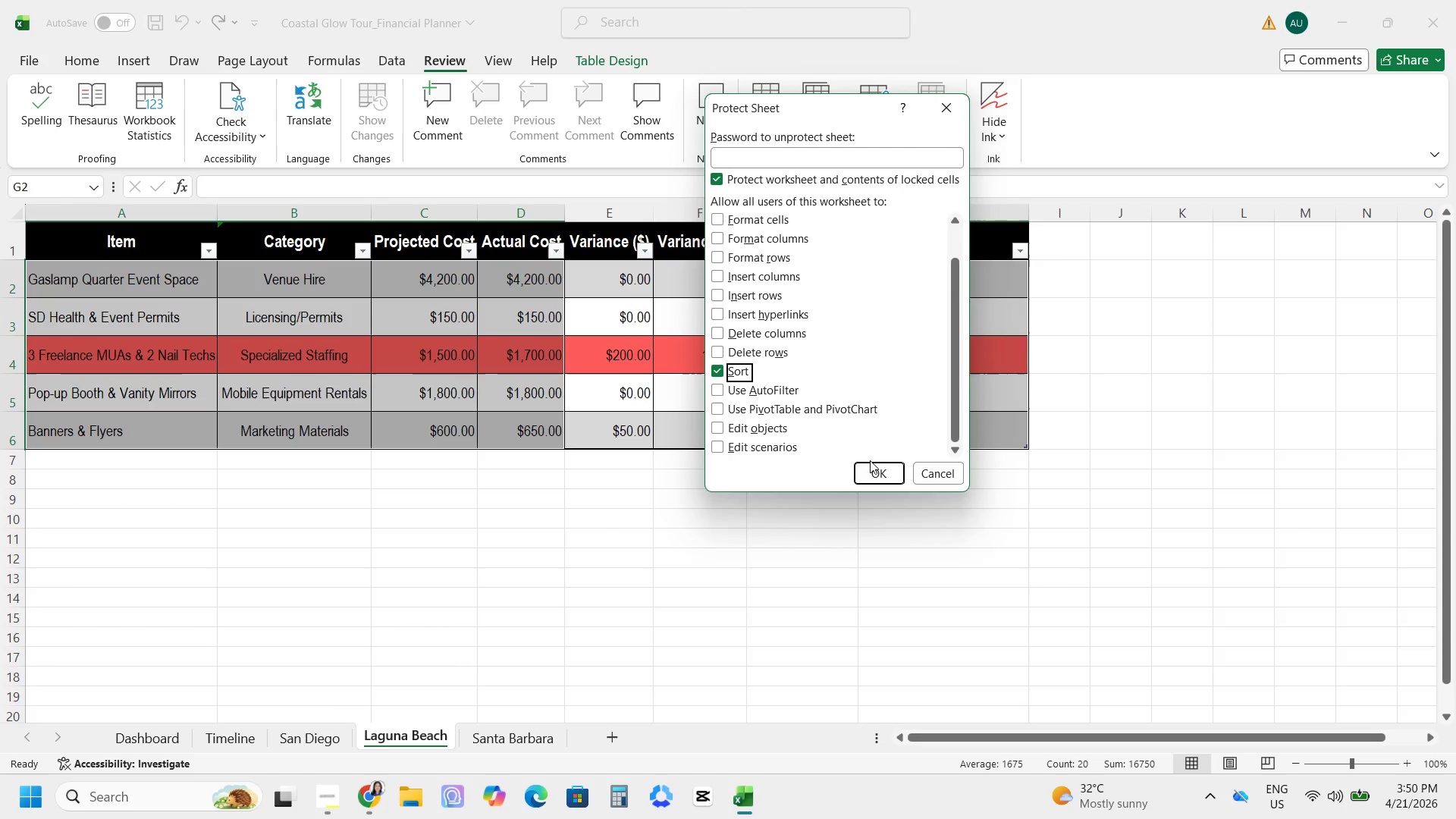 
left_click([877, 464])
 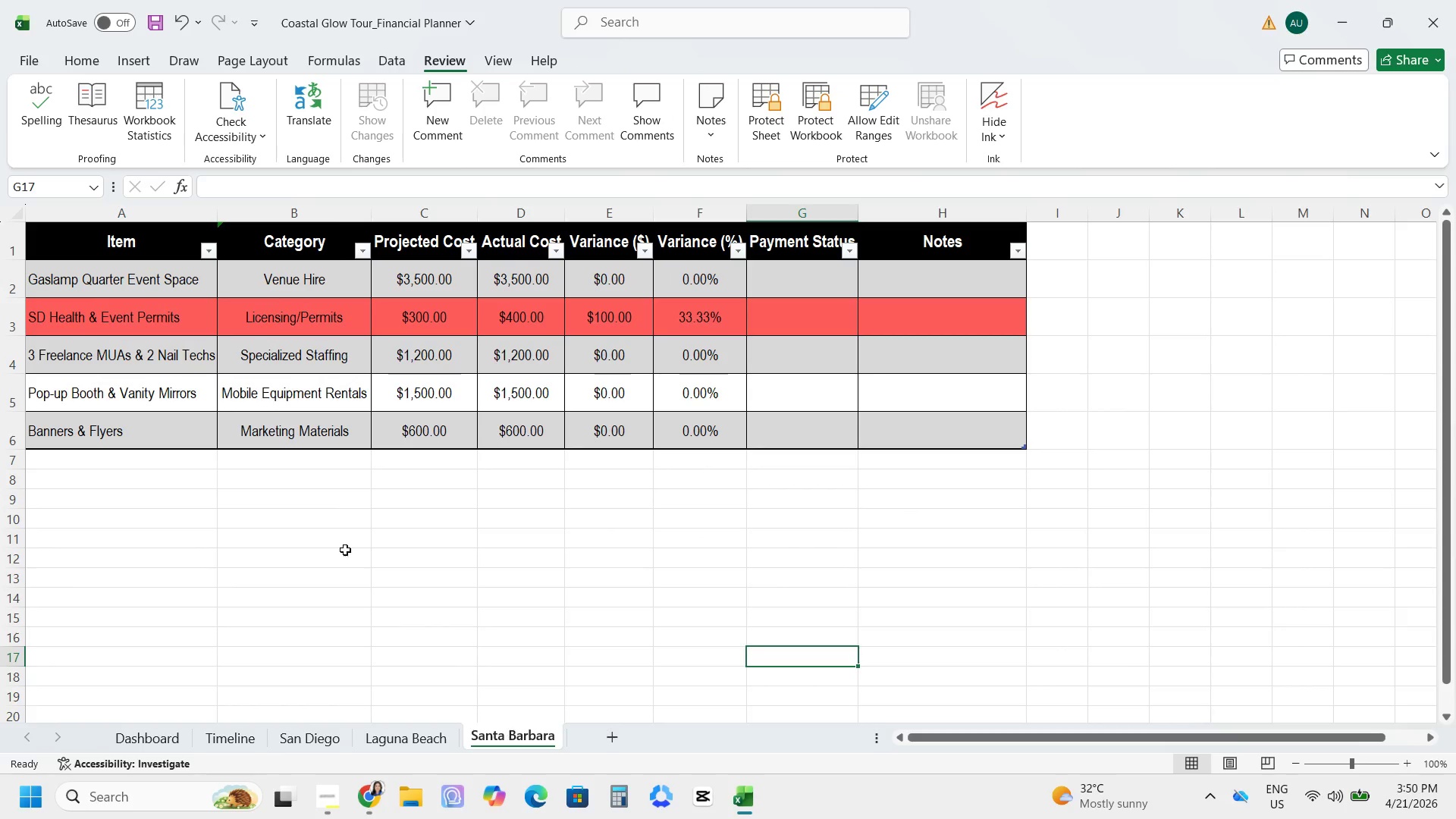 
left_click_drag(start_coordinate=[123, 281], to_coordinate=[511, 431])
 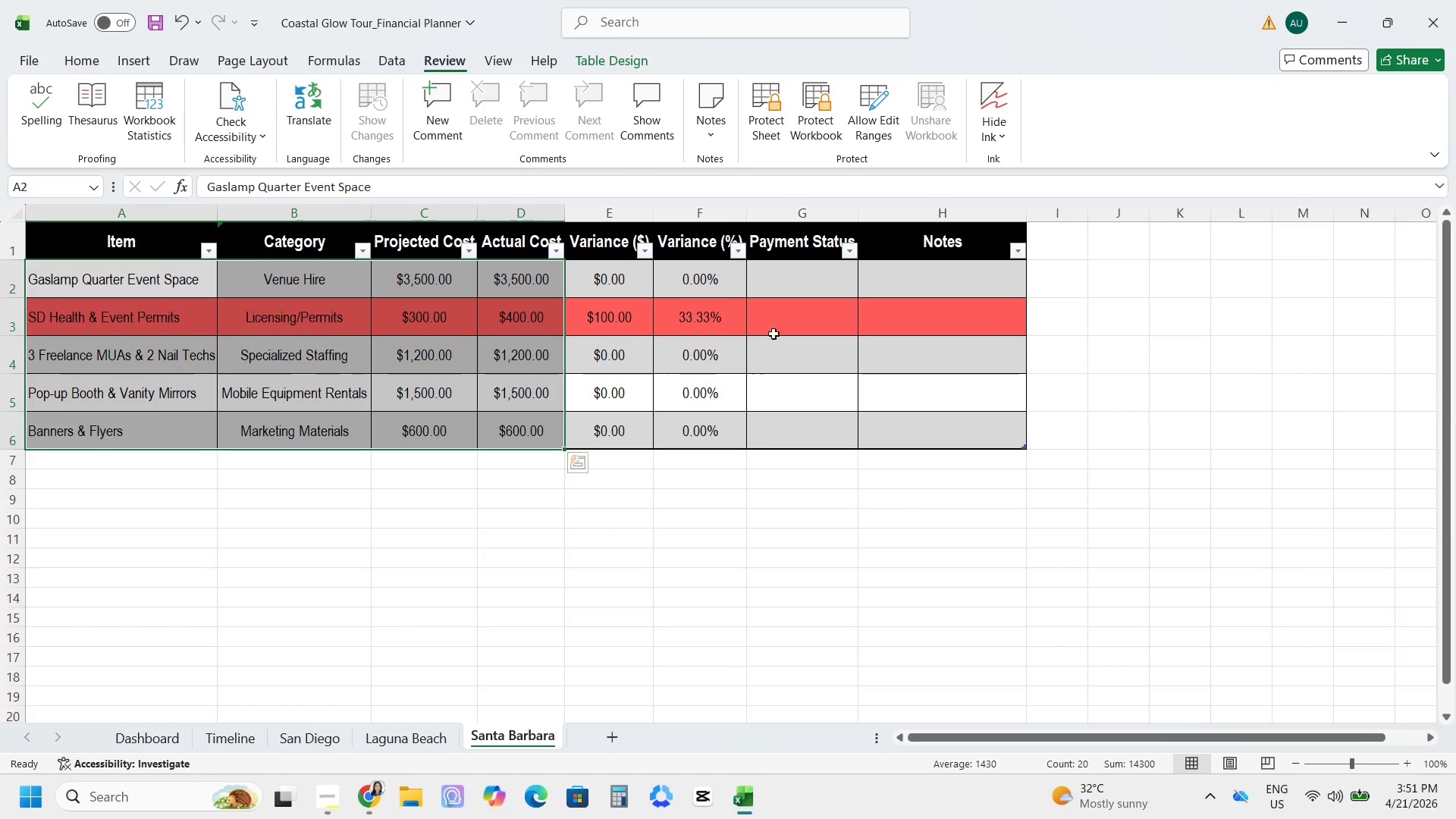 
hold_key(key=ControlLeft, duration=1.48)
left_click_drag(start_coordinate=[792, 282], to_coordinate=[921, 430])
 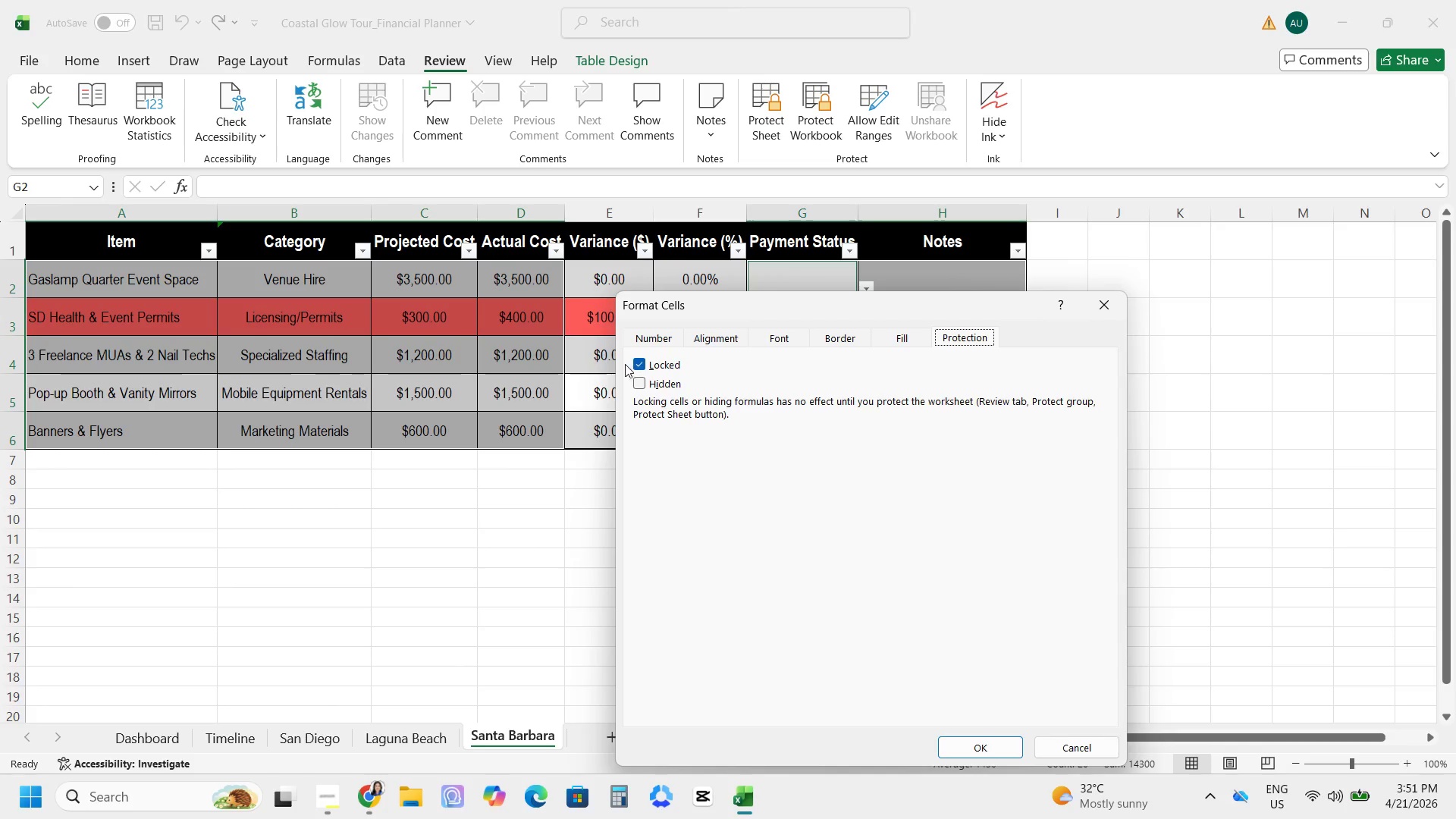 
left_click([943, 749])
 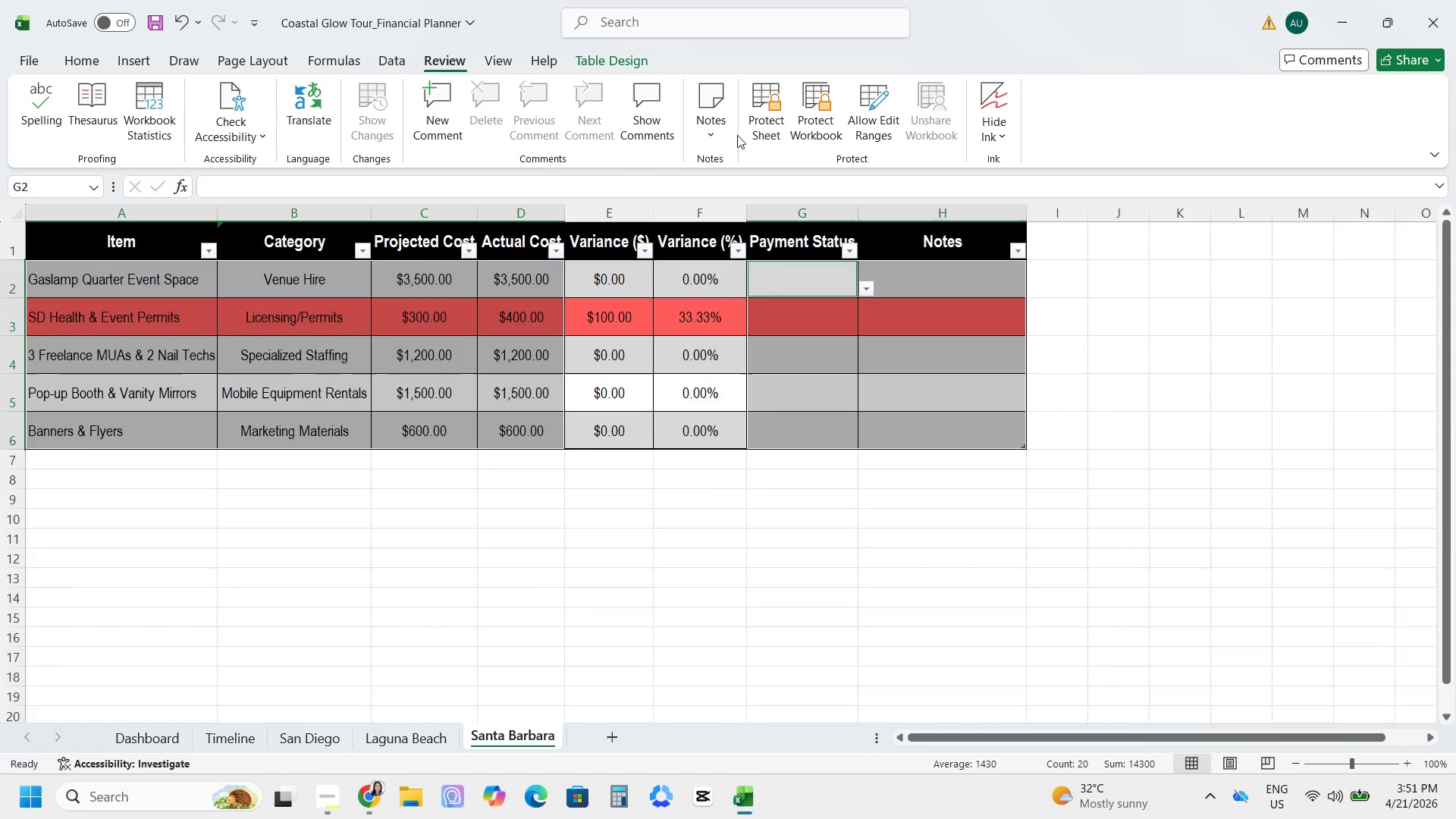 
left_click([761, 115])
 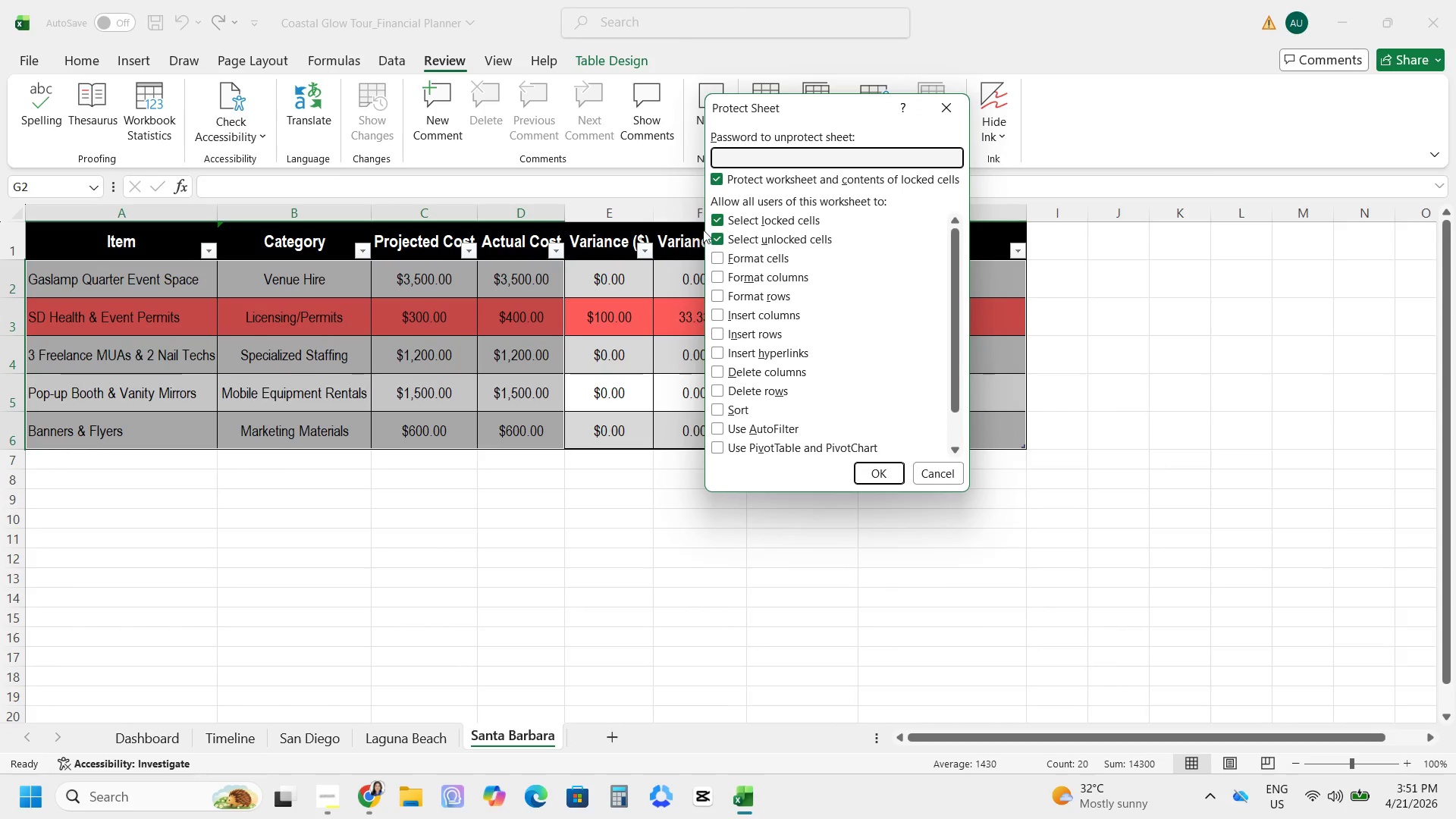 
left_click_drag(start_coordinate=[713, 222], to_coordinate=[717, 223])
 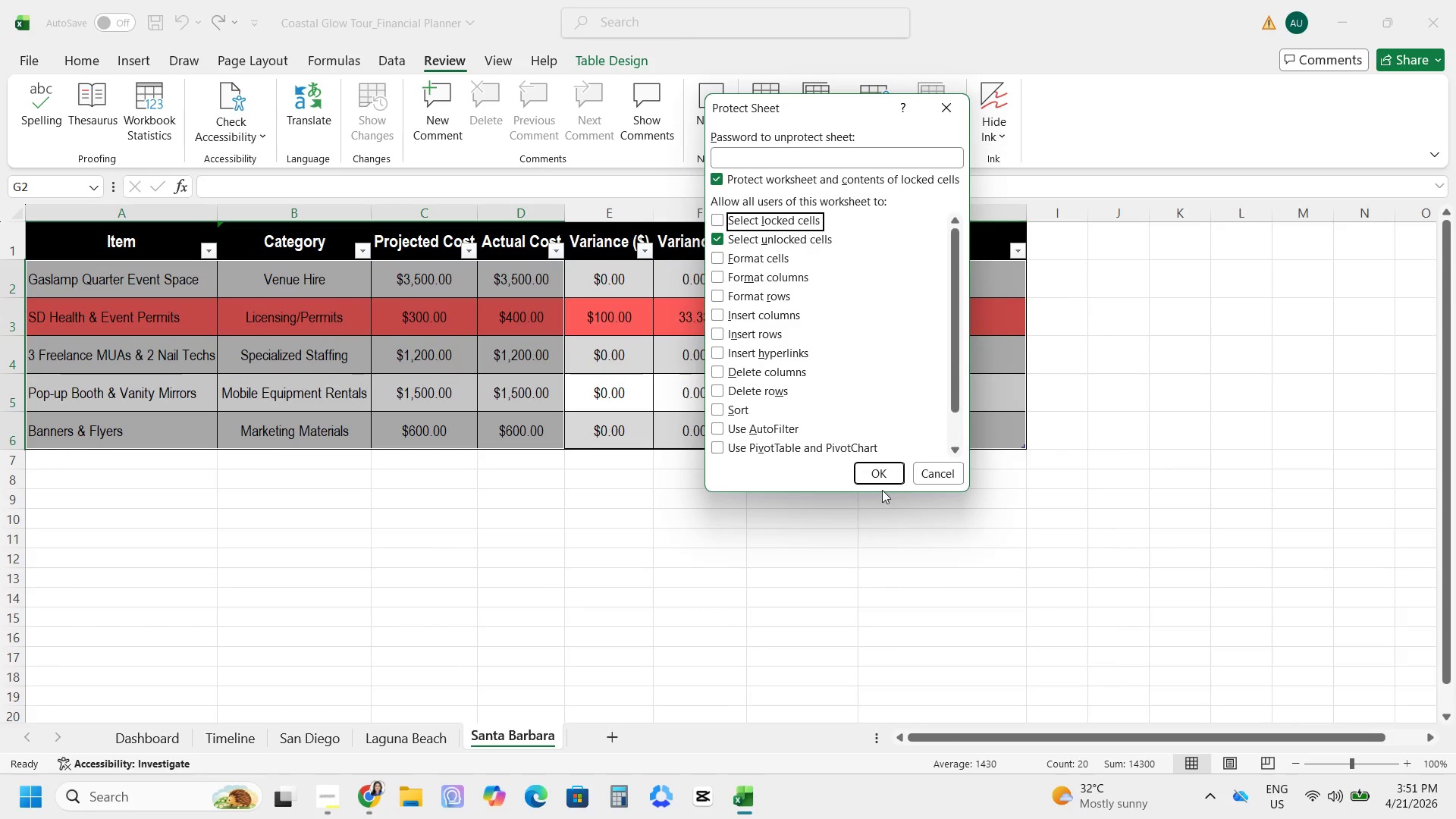 
left_click([873, 476])
 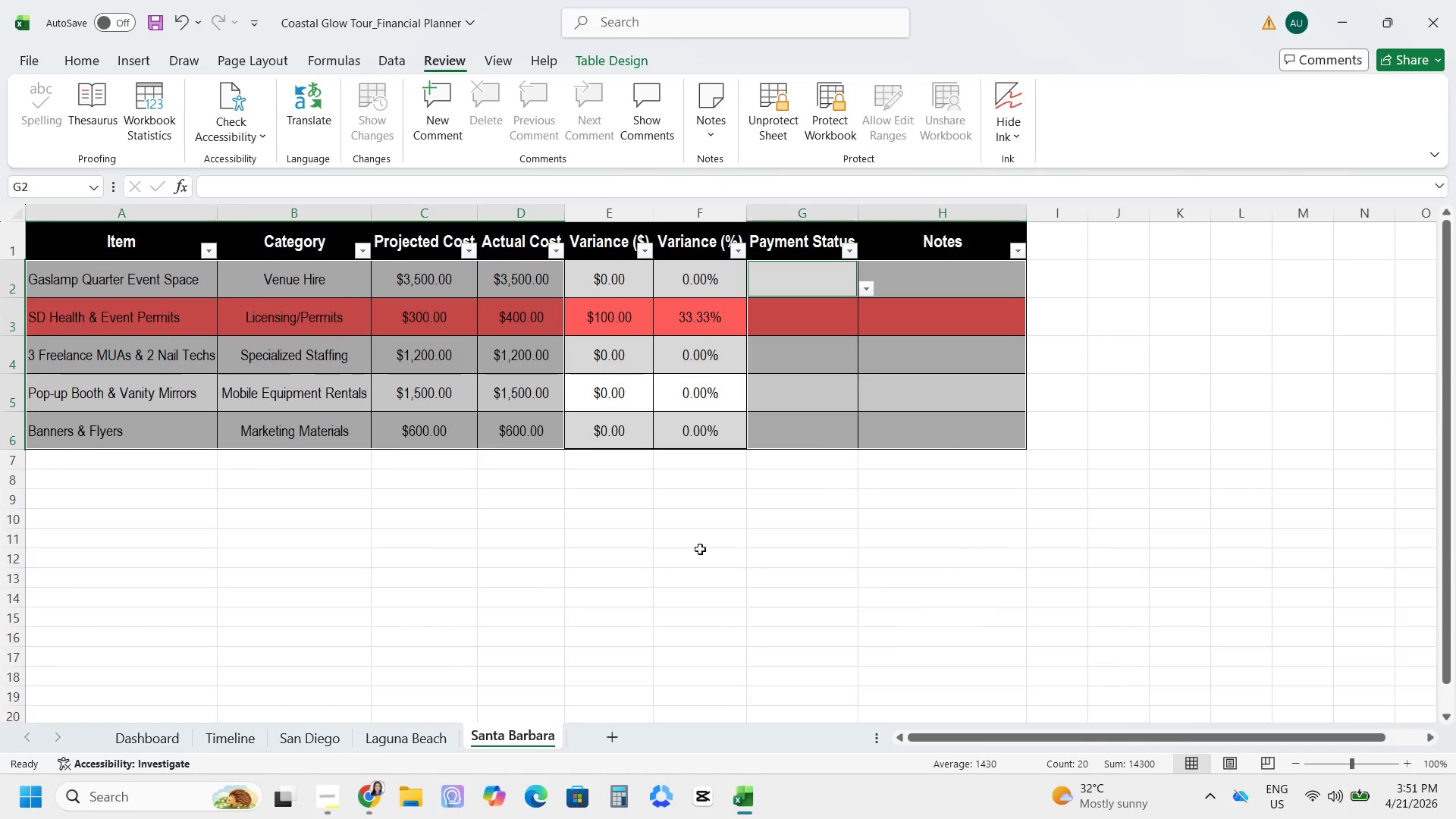 
left_click([591, 567])
 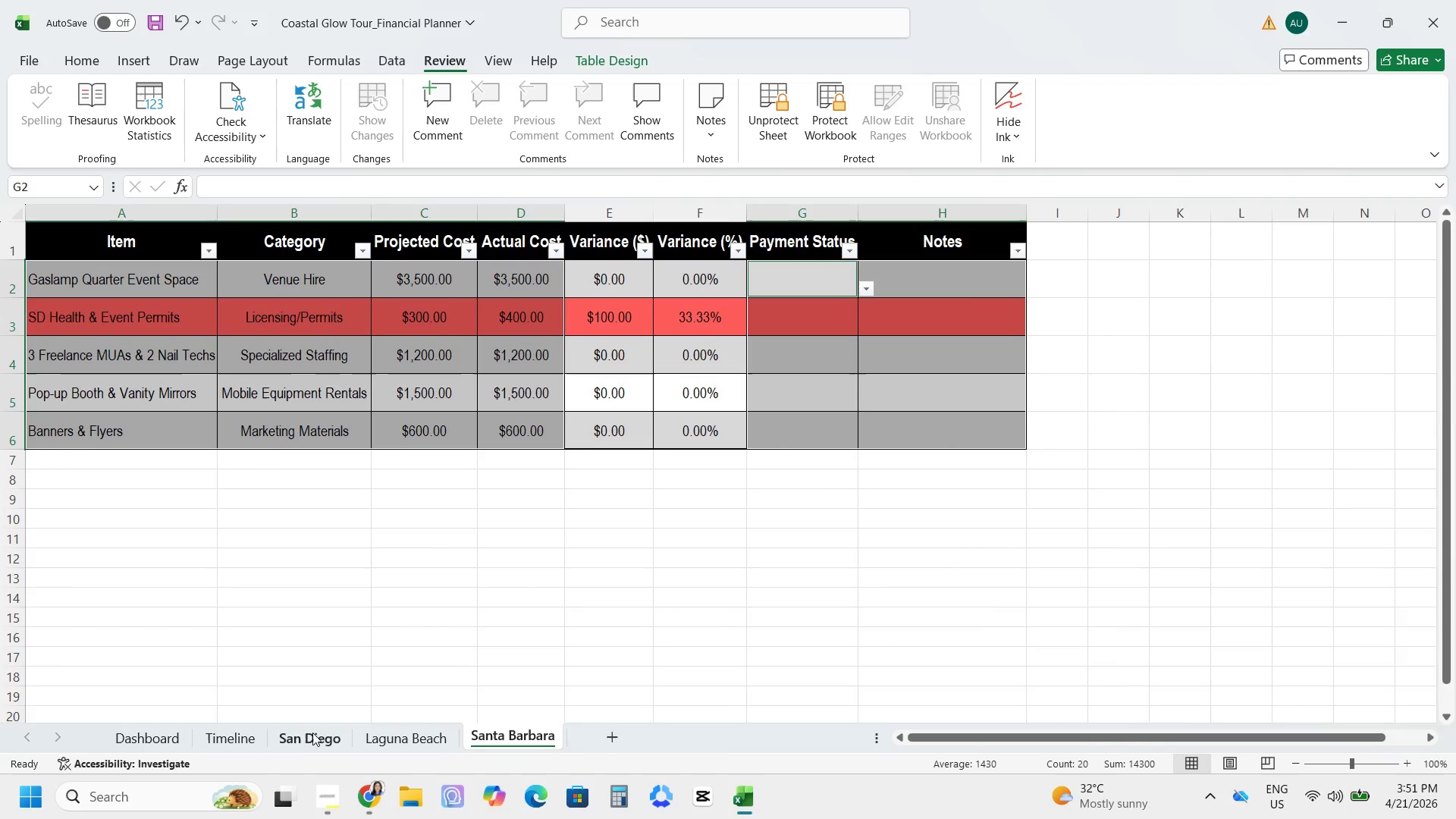 
left_click([223, 733])
 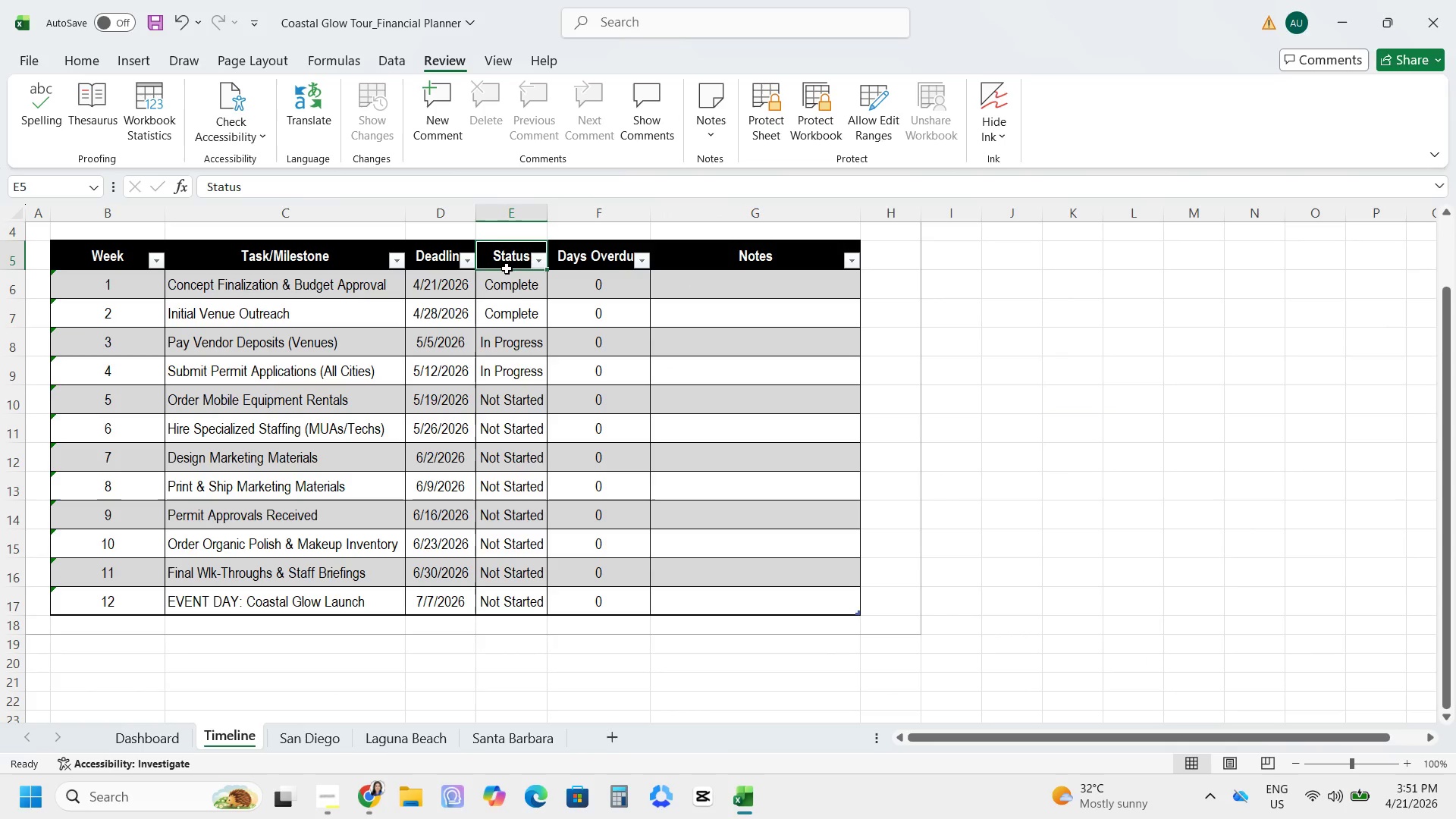 
left_click([491, 297])
 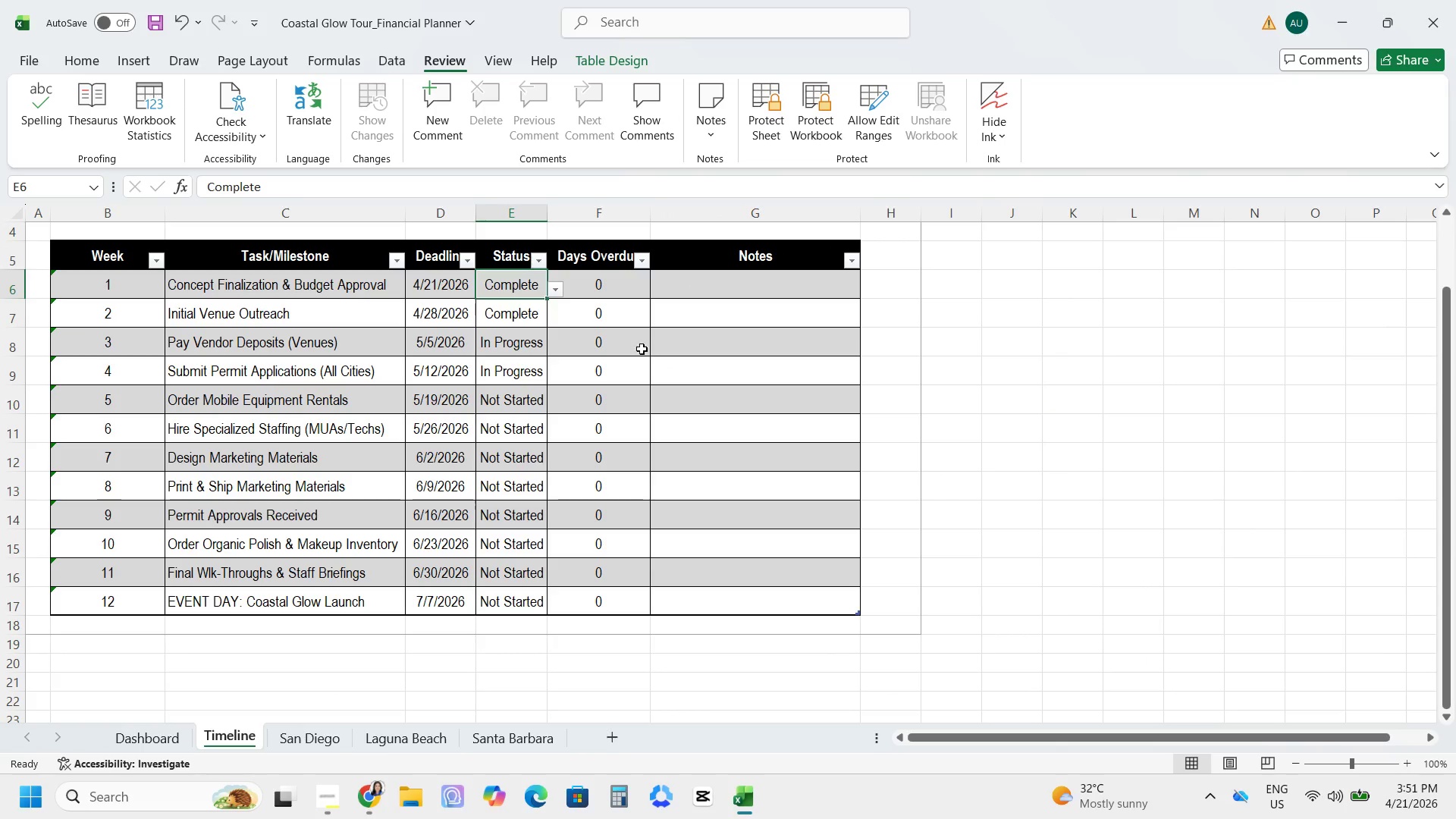 
scroll: coordinate [651, 351], scroll_direction: up, amount: 1.0
 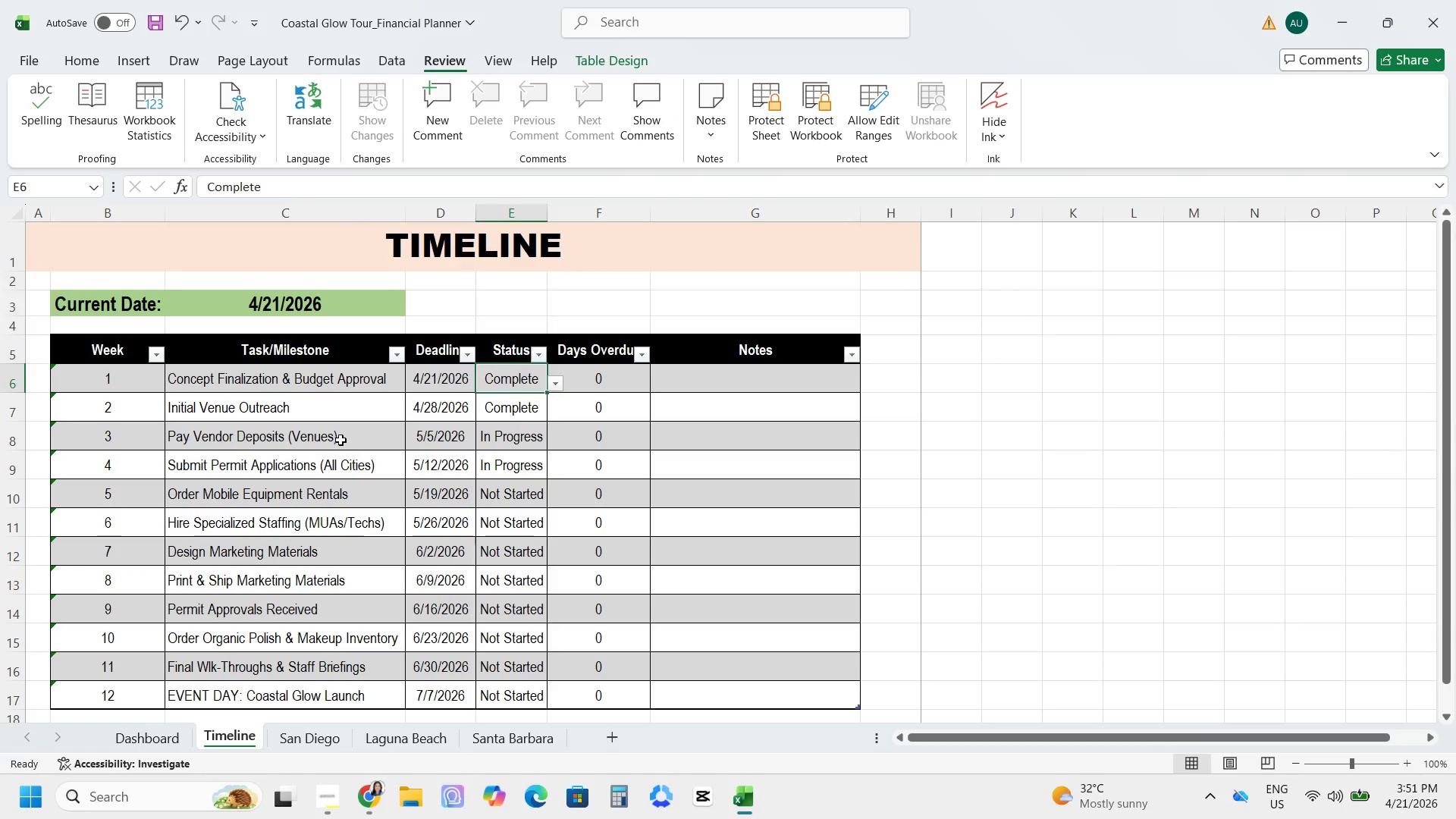 
left_click([340, 440])
 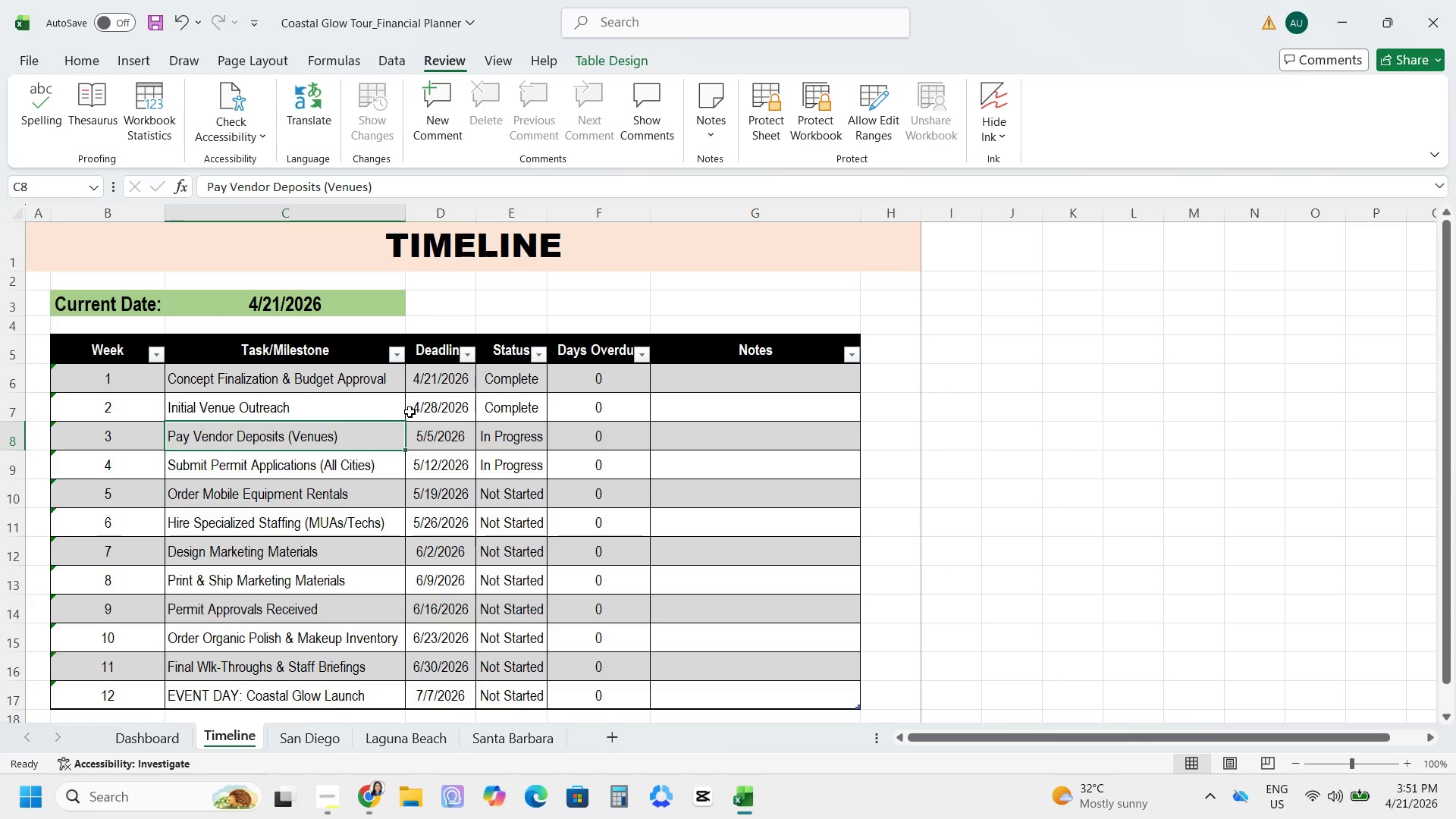 
left_click([410, 374])
 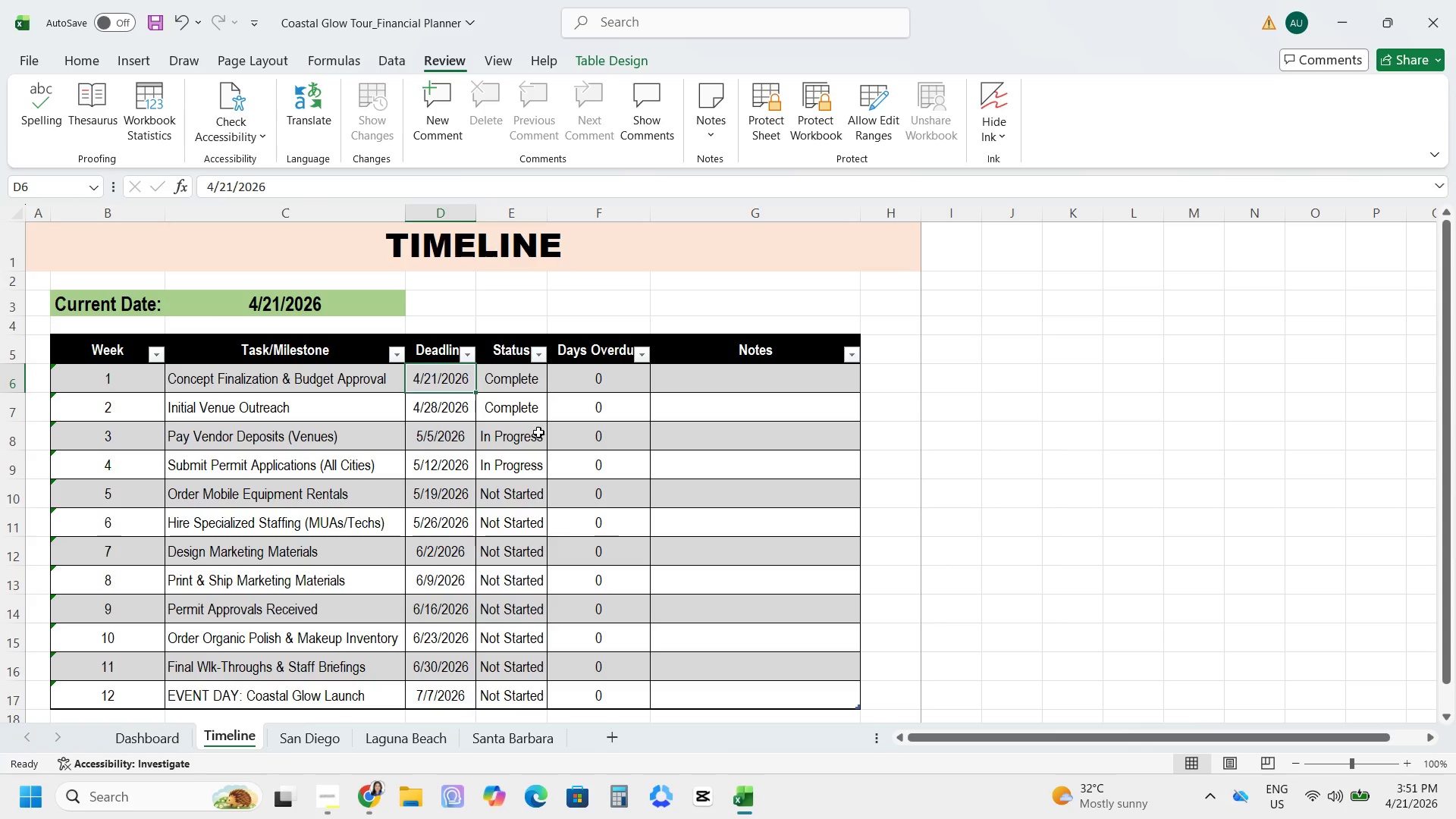 
left_click([537, 439])
 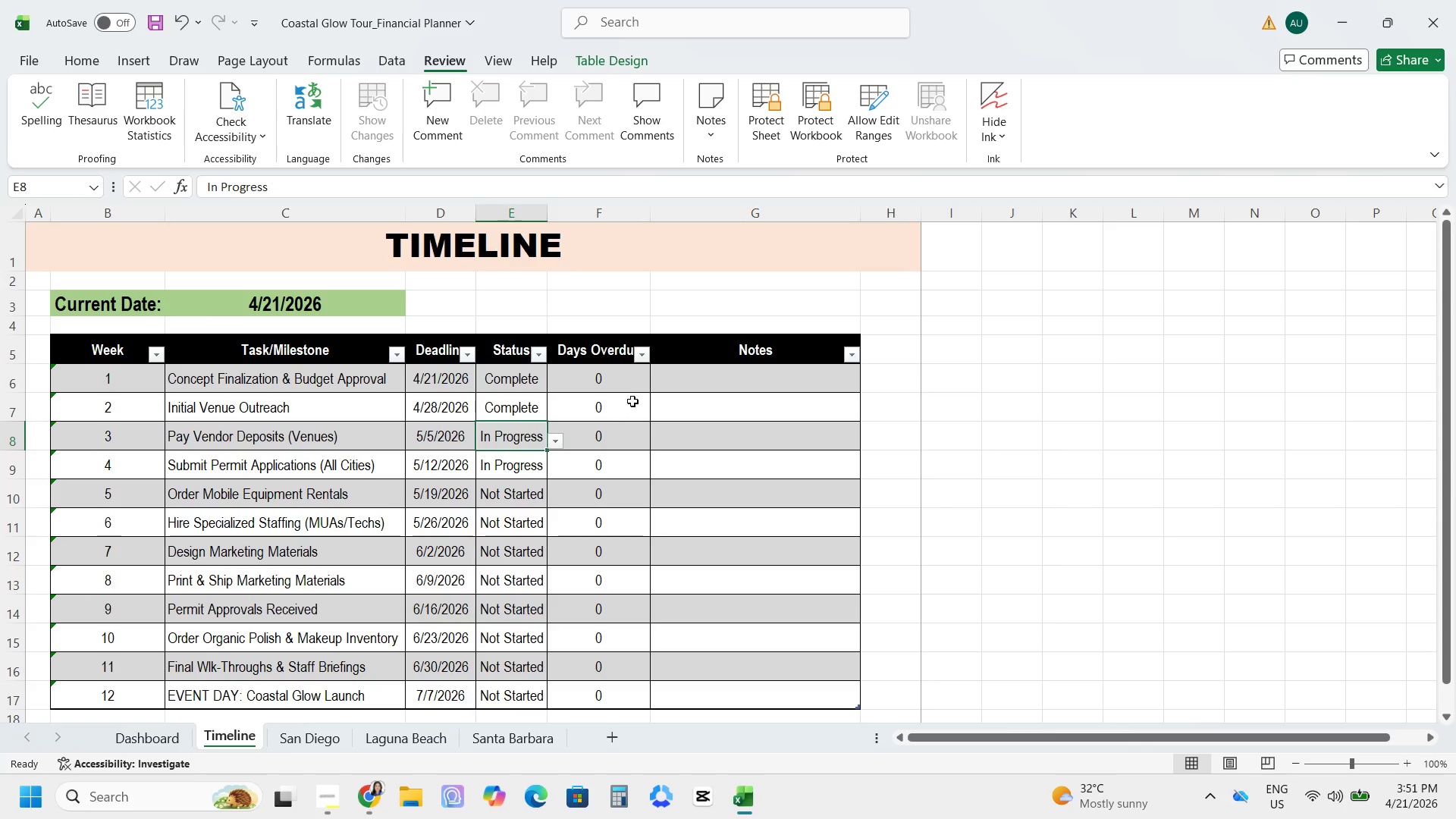 
left_click([638, 388])
 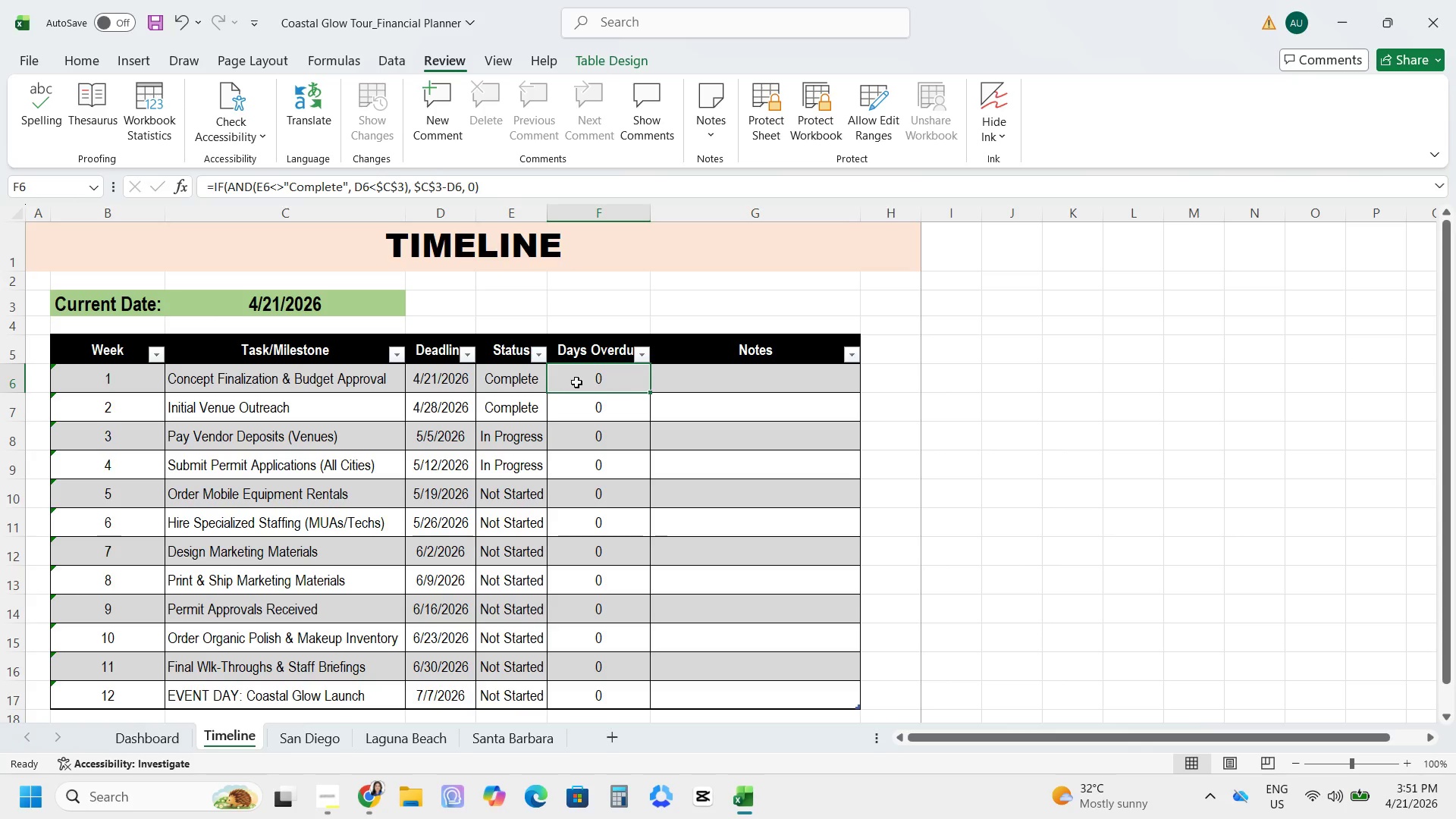 
scroll: coordinate [557, 384], scroll_direction: down, amount: 1.0
 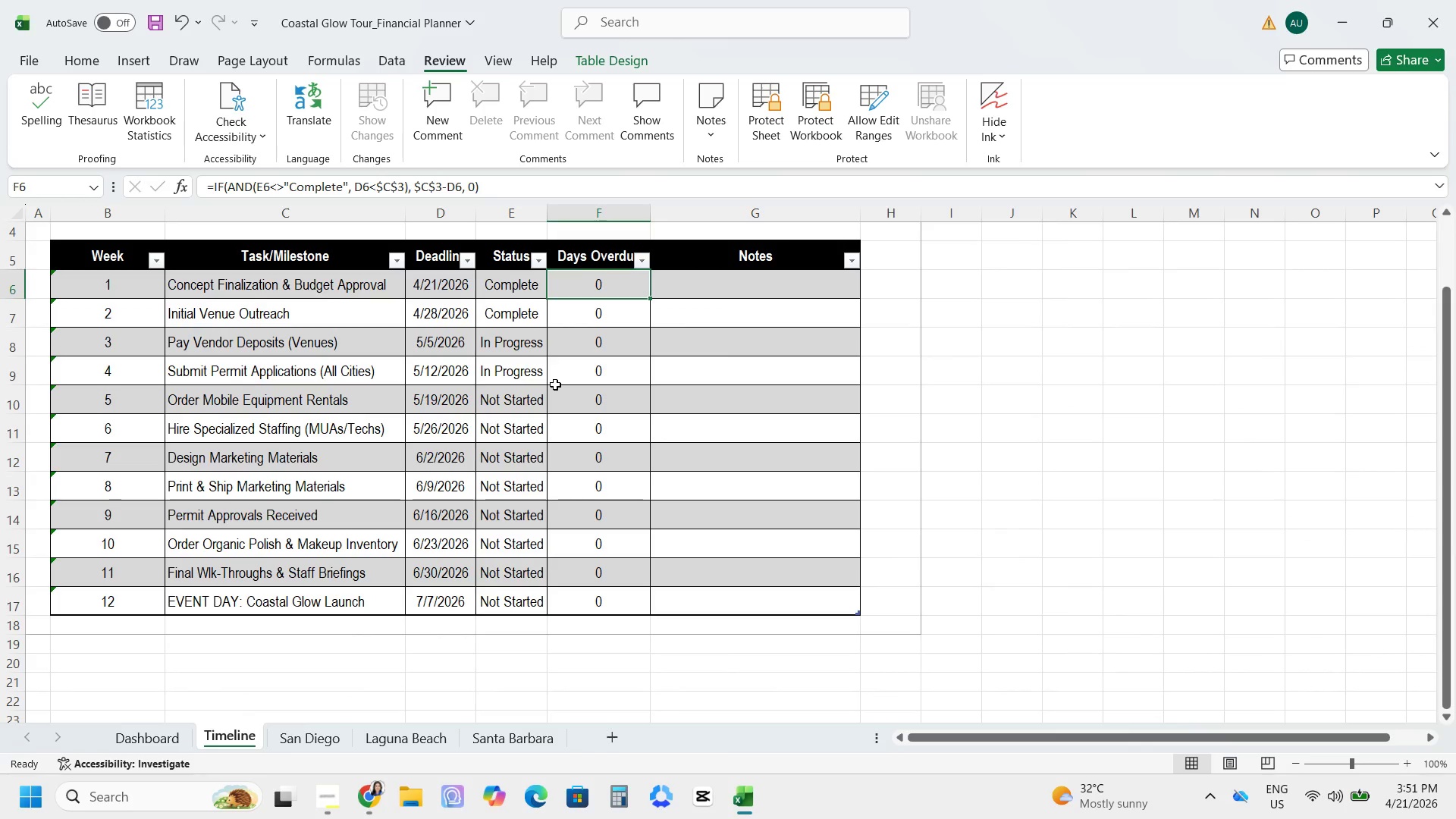 
scroll: coordinate [555, 384], scroll_direction: up, amount: 1.0
 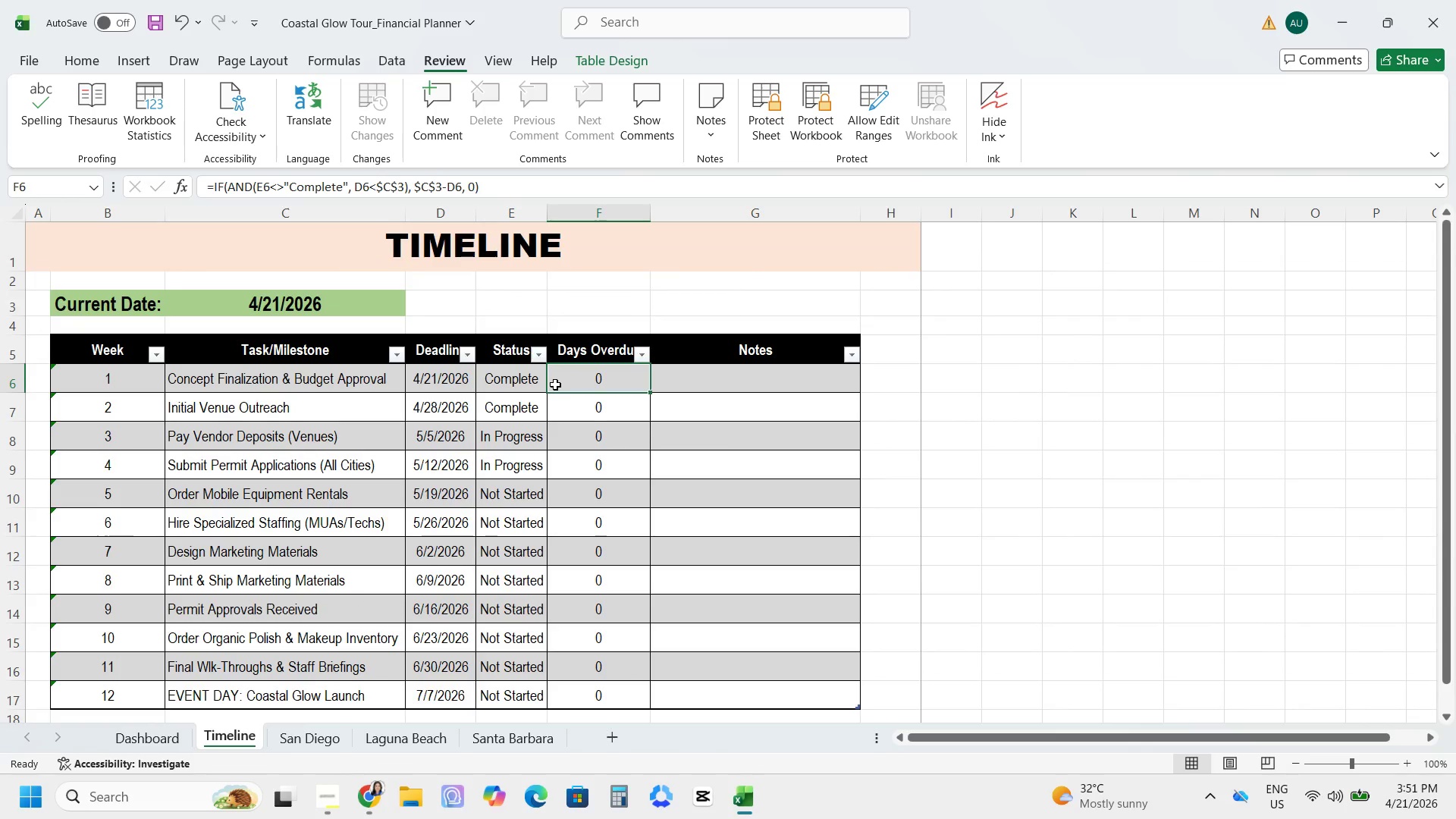 
scroll: coordinate [555, 384], scroll_direction: down, amount: 1.0
 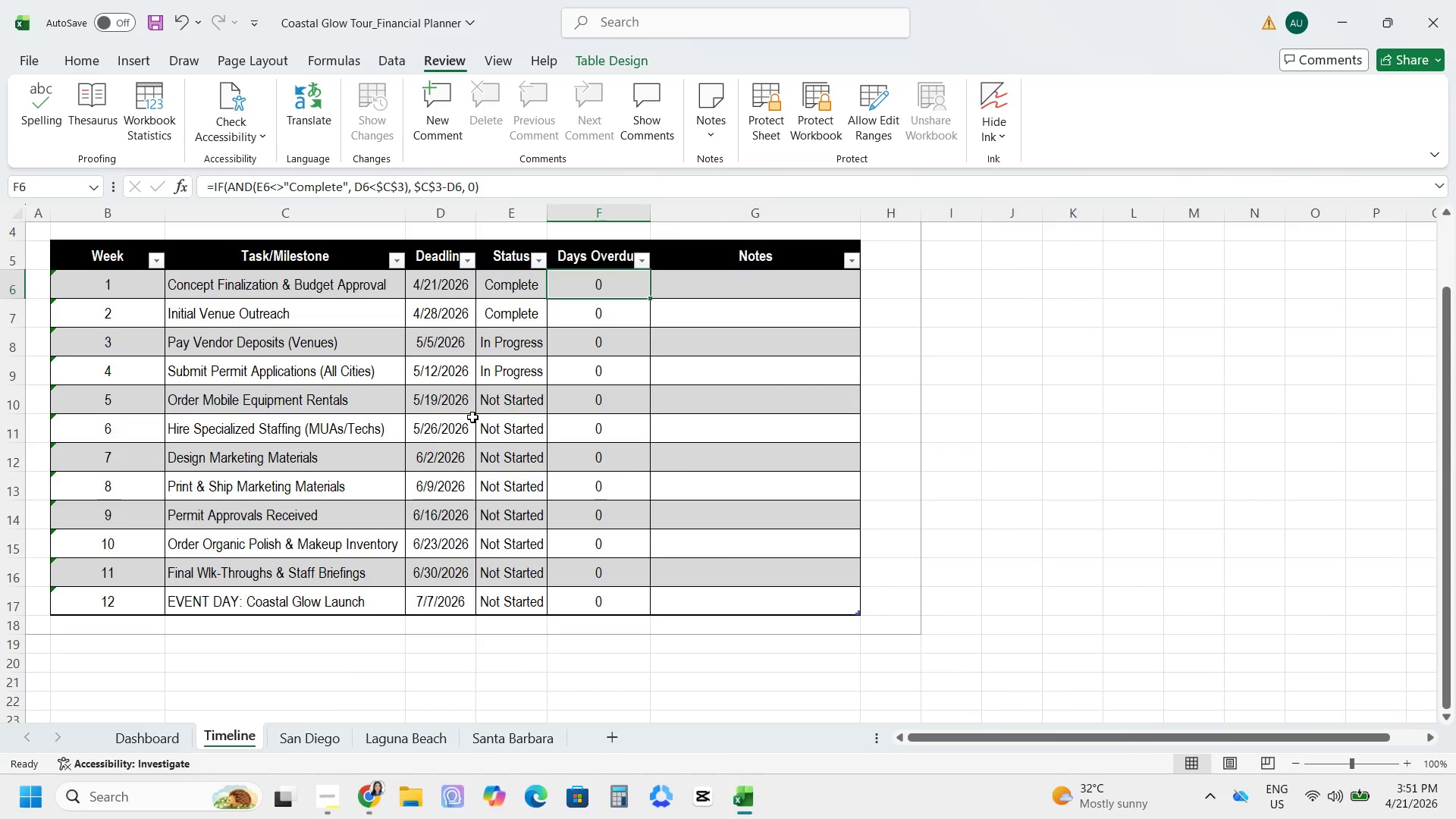 
scroll: coordinate [471, 416], scroll_direction: up, amount: 1.0
 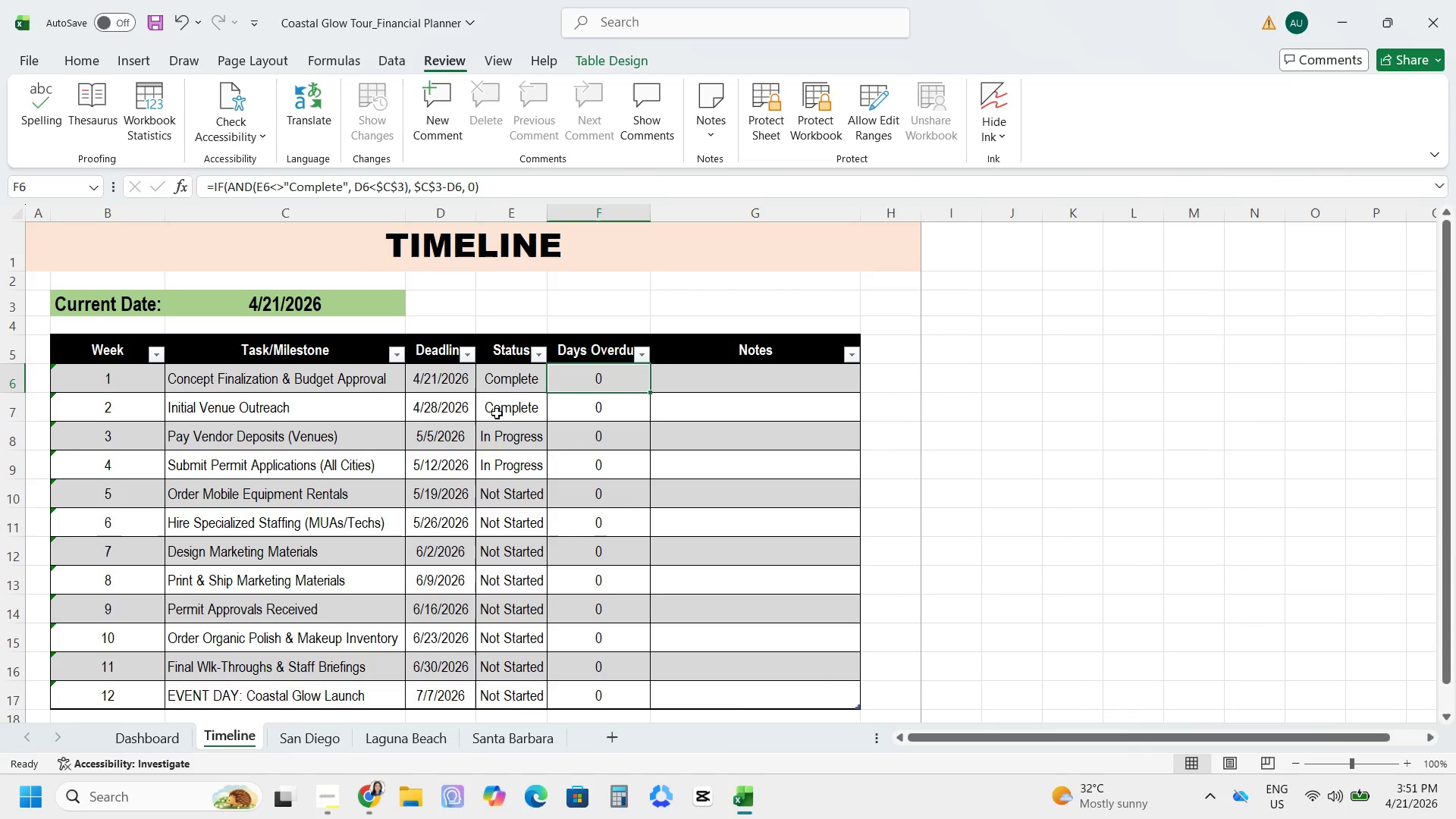 
left_click_drag(start_coordinate=[554, 380], to_coordinate=[587, 628])
 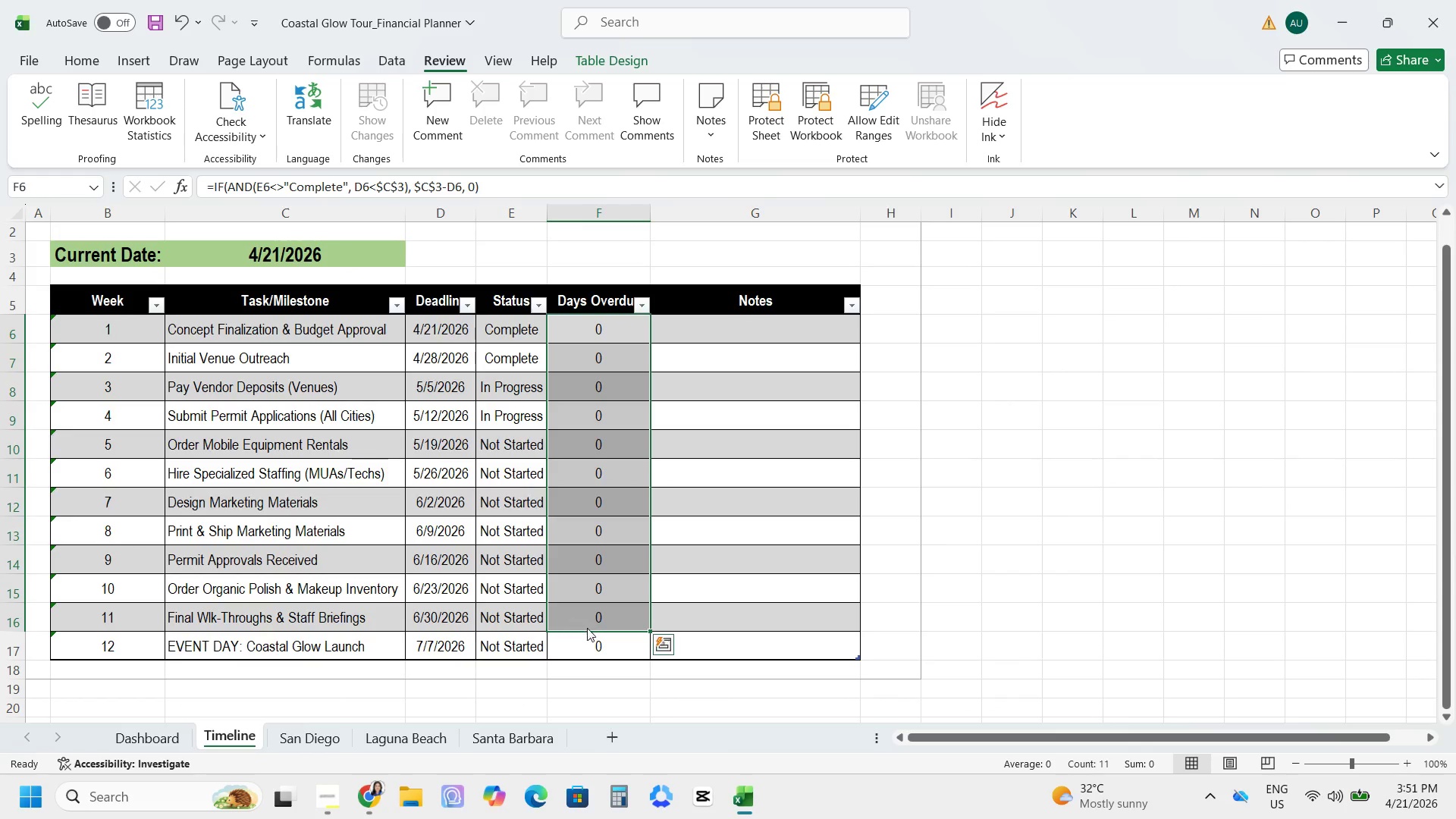 
left_click([587, 628])
 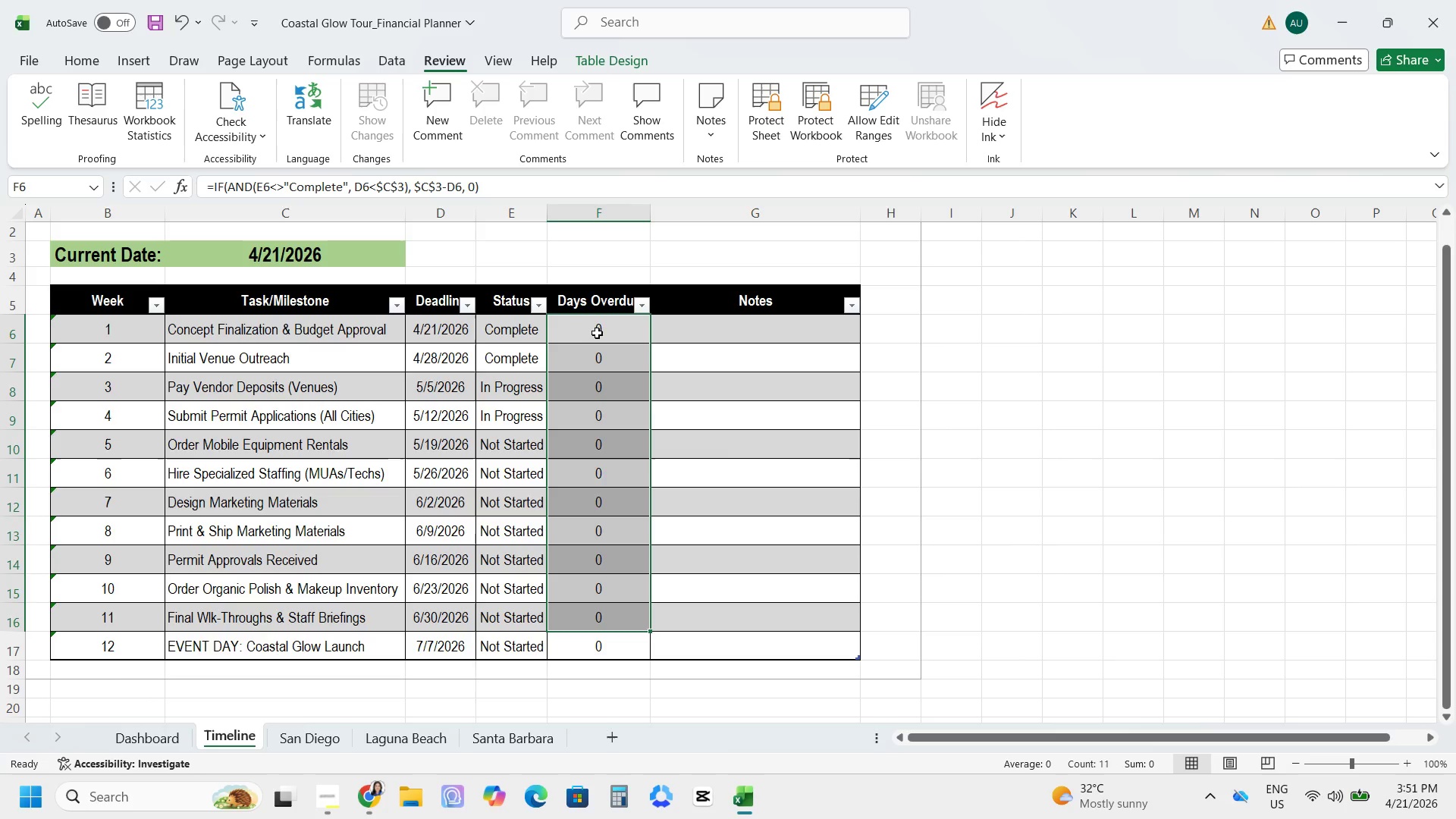 
left_click_drag(start_coordinate=[595, 325], to_coordinate=[620, 650])
 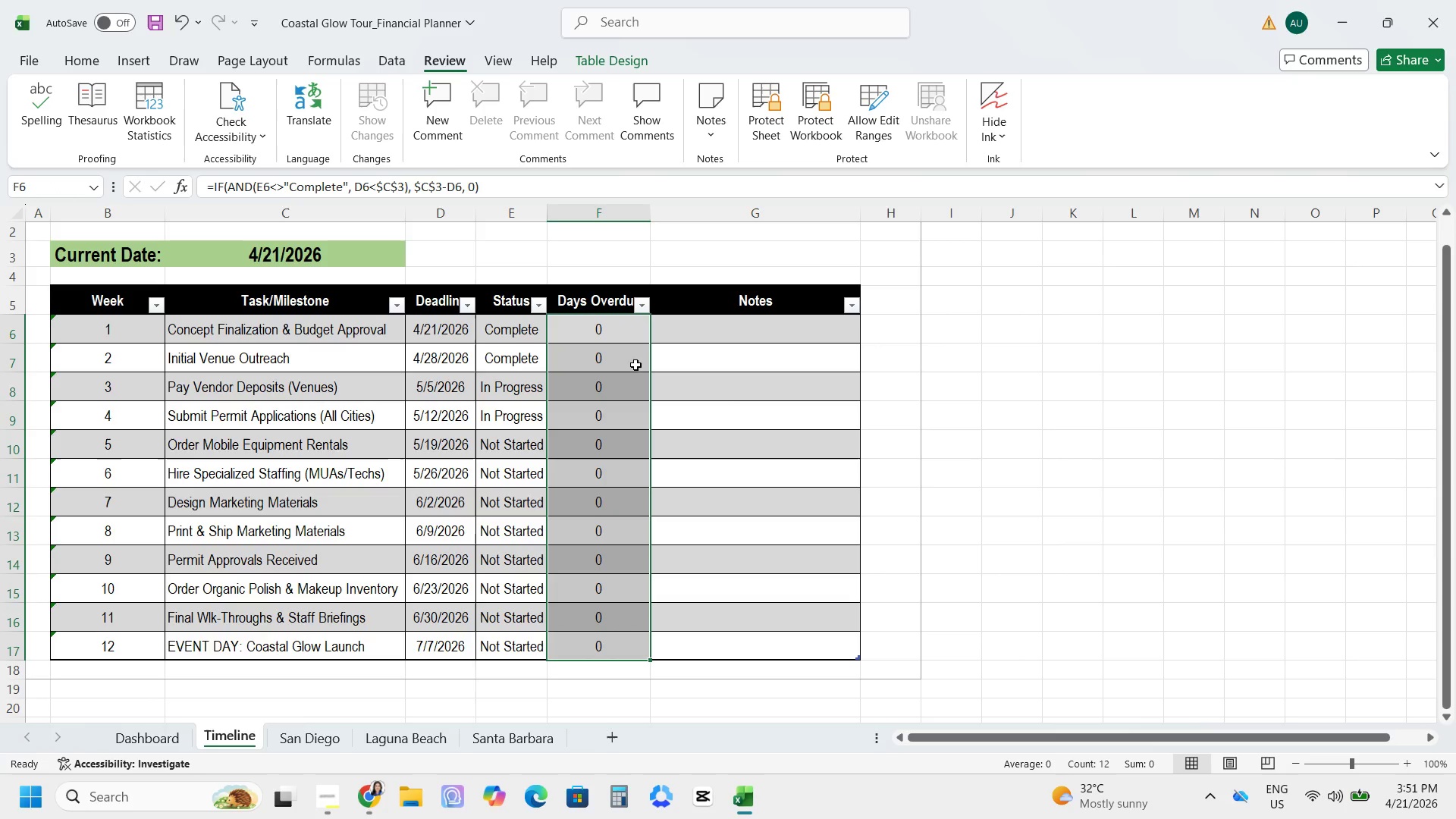 
right_click([618, 375])
 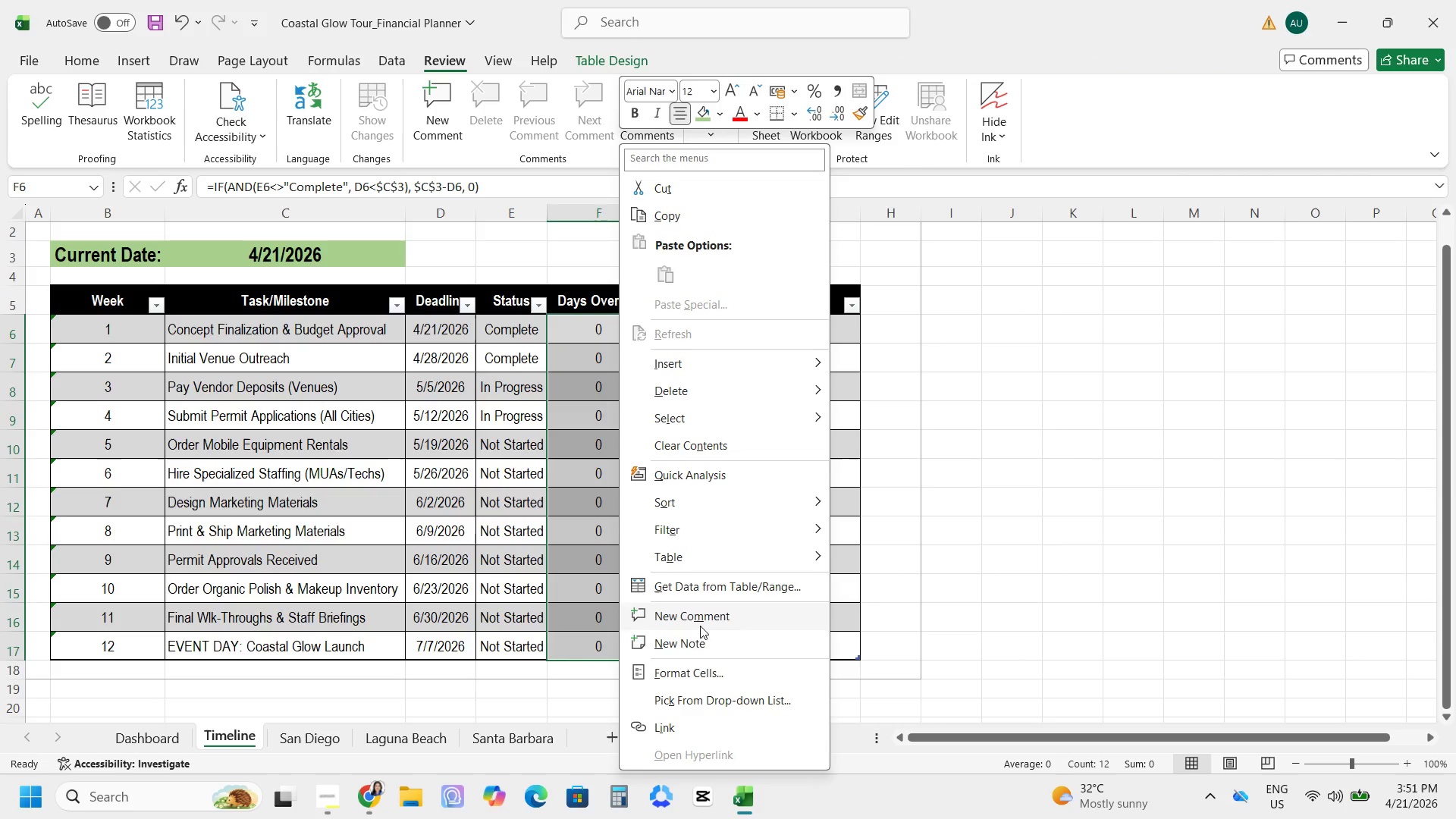 
mouse_move([717, 657])
 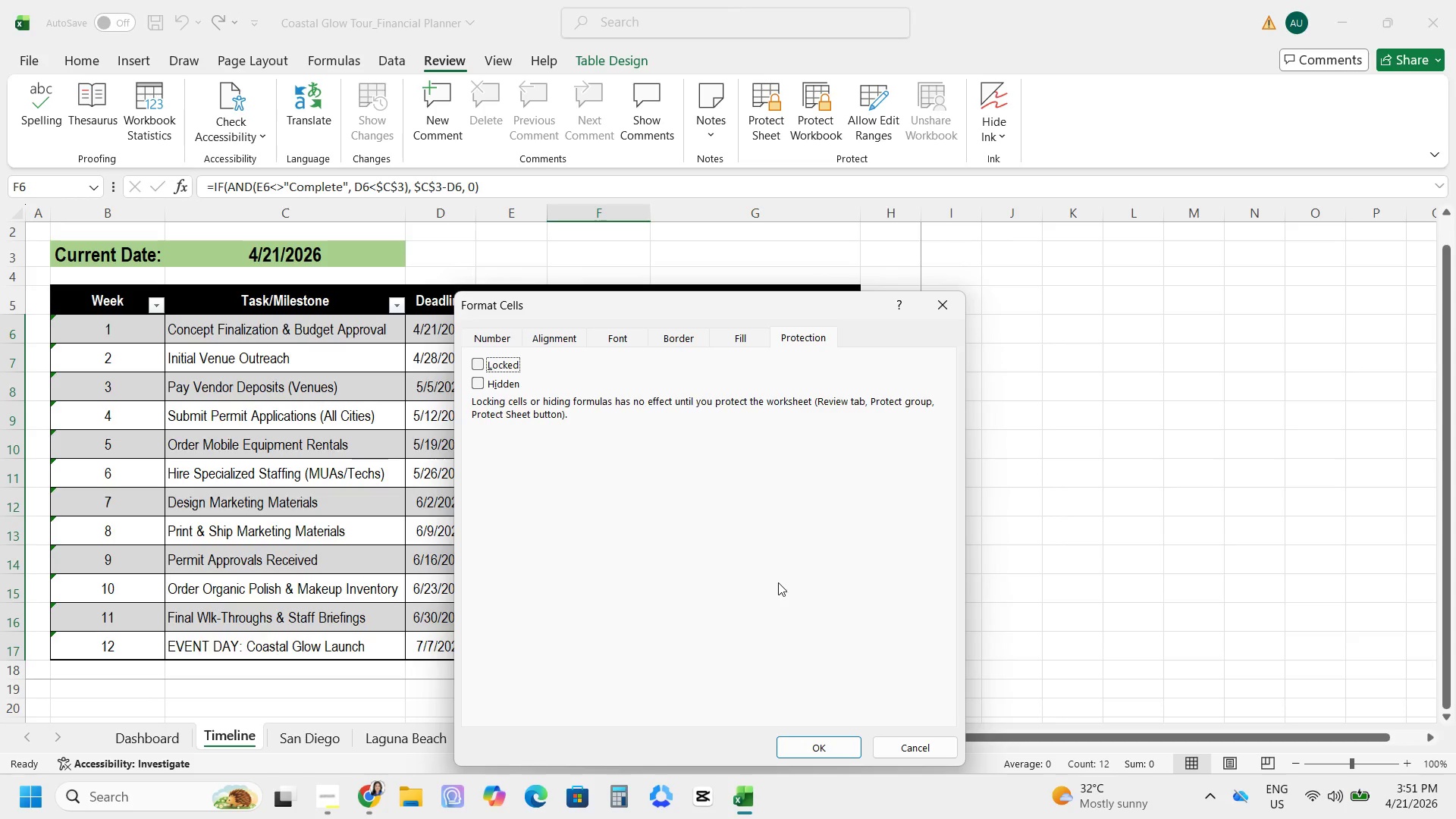 
wait(12.07)
 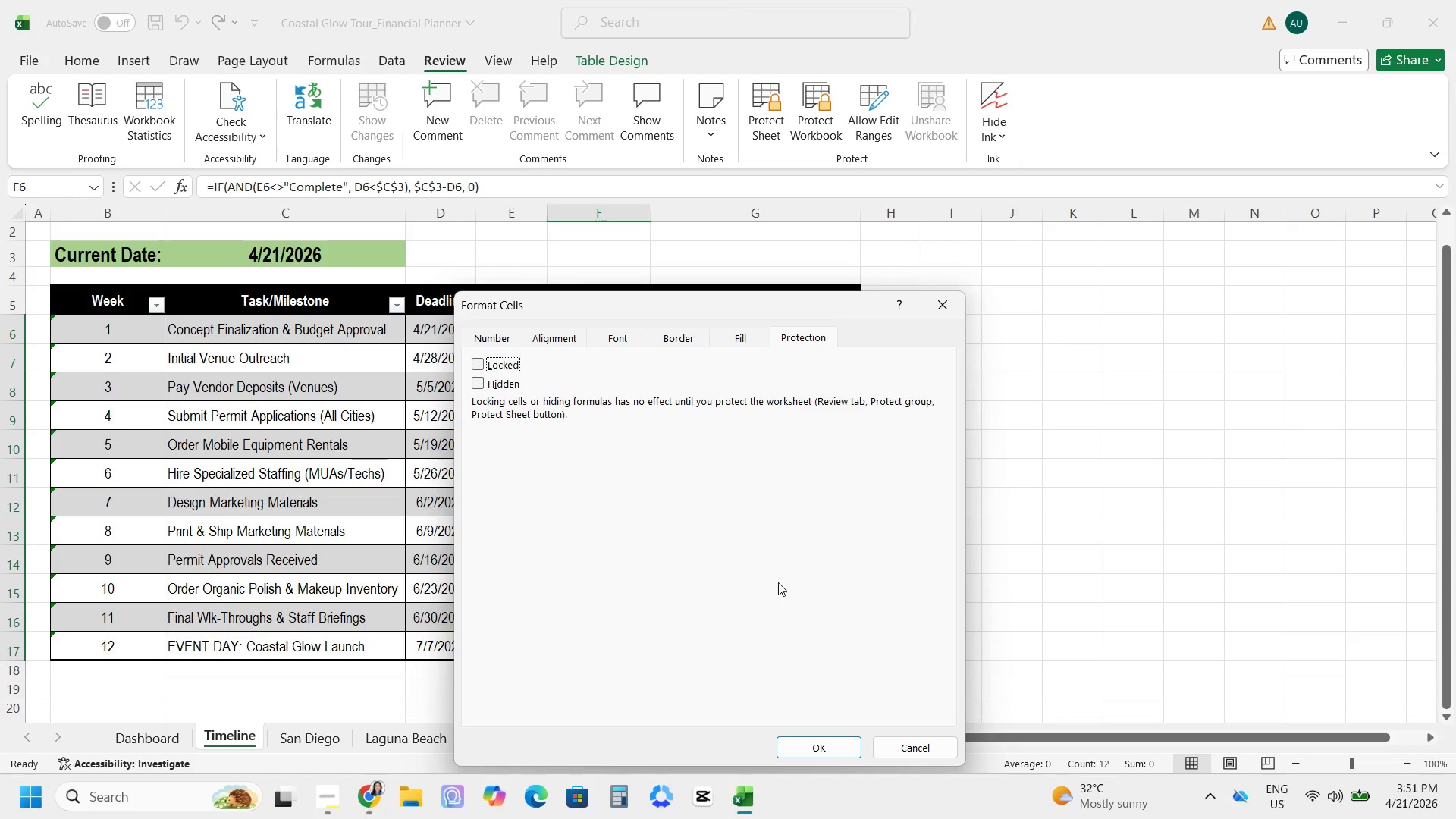 
left_click([719, 233])
 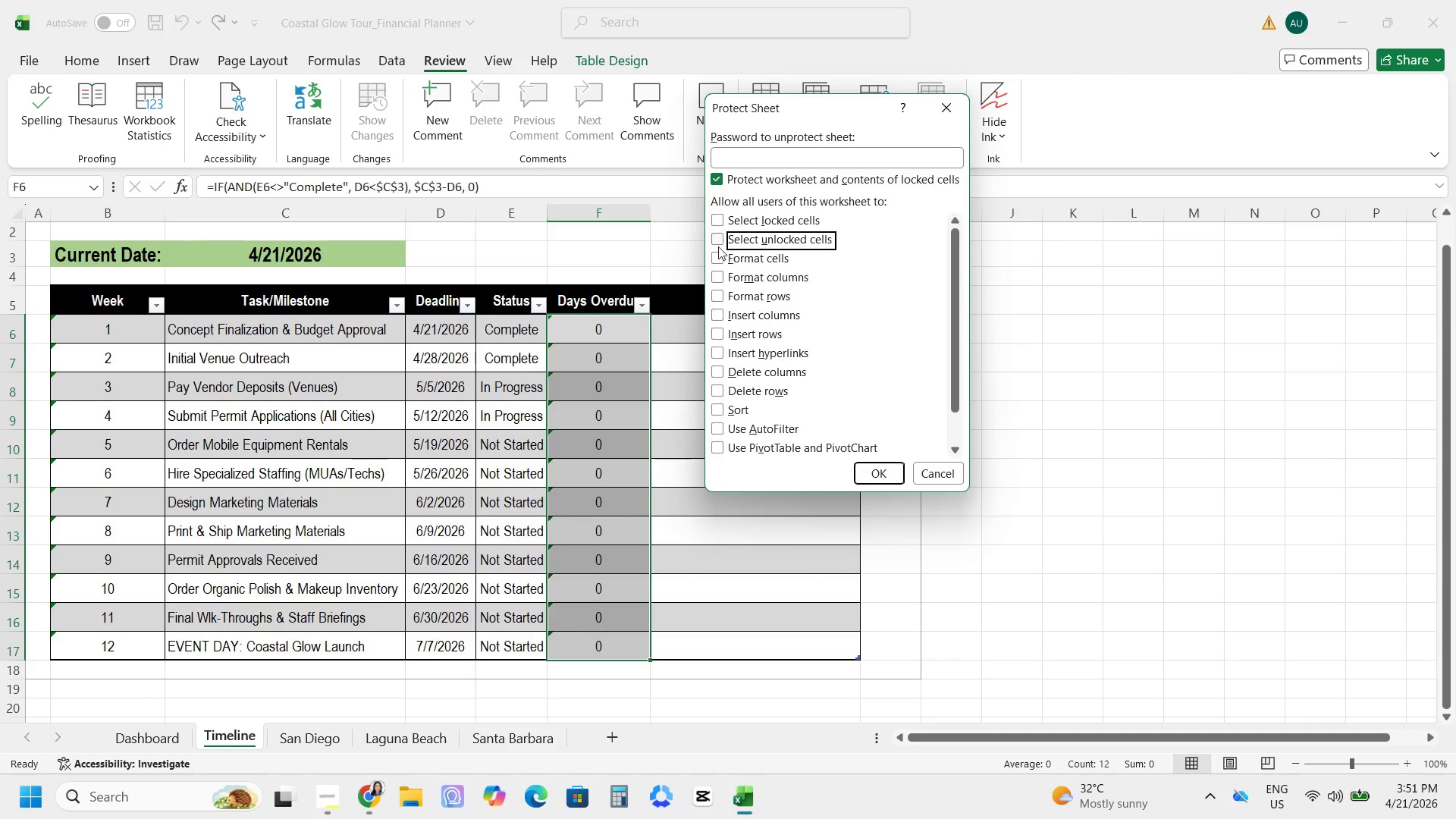 
left_click([716, 240])
 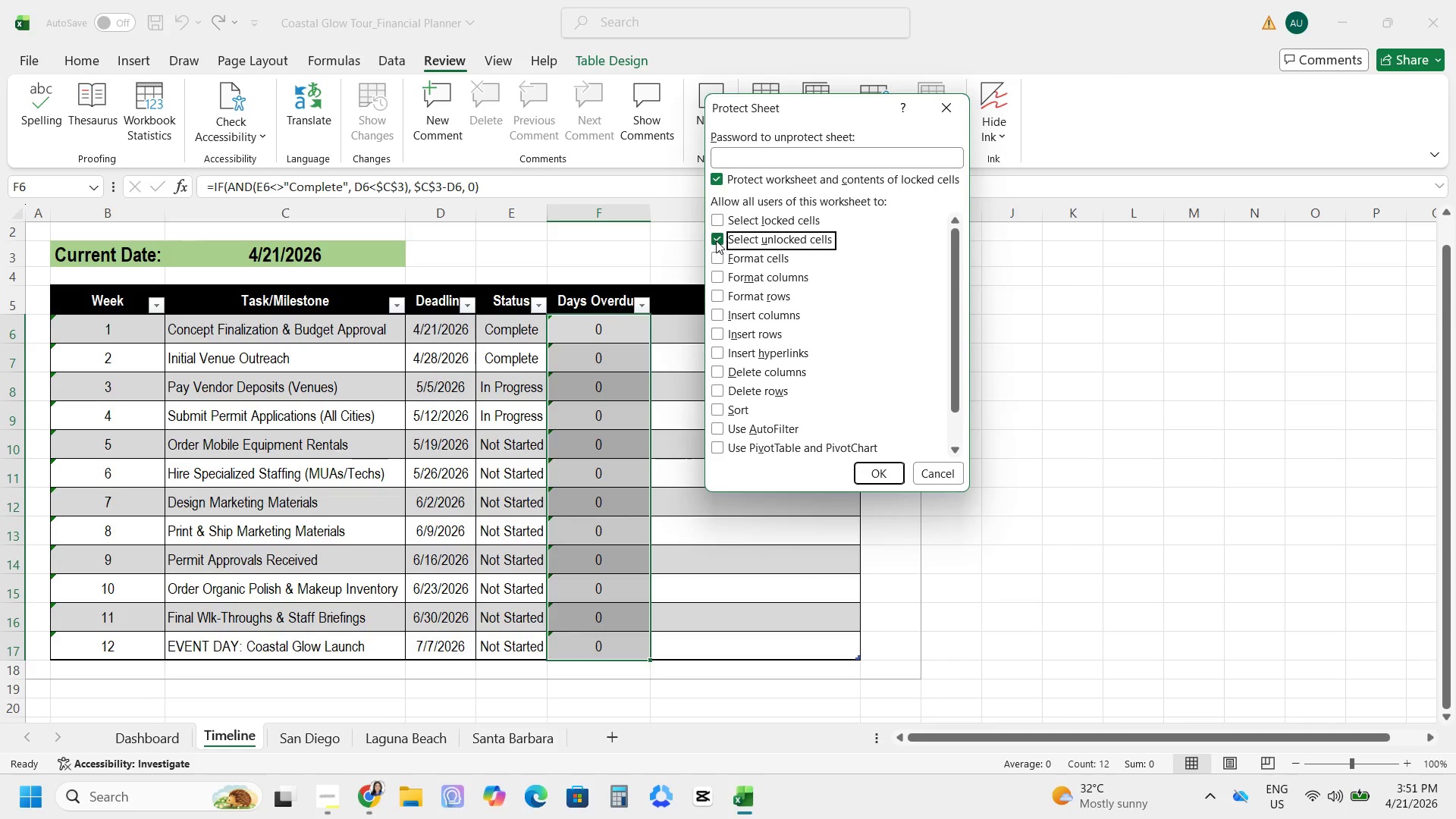 
left_click([716, 240])
 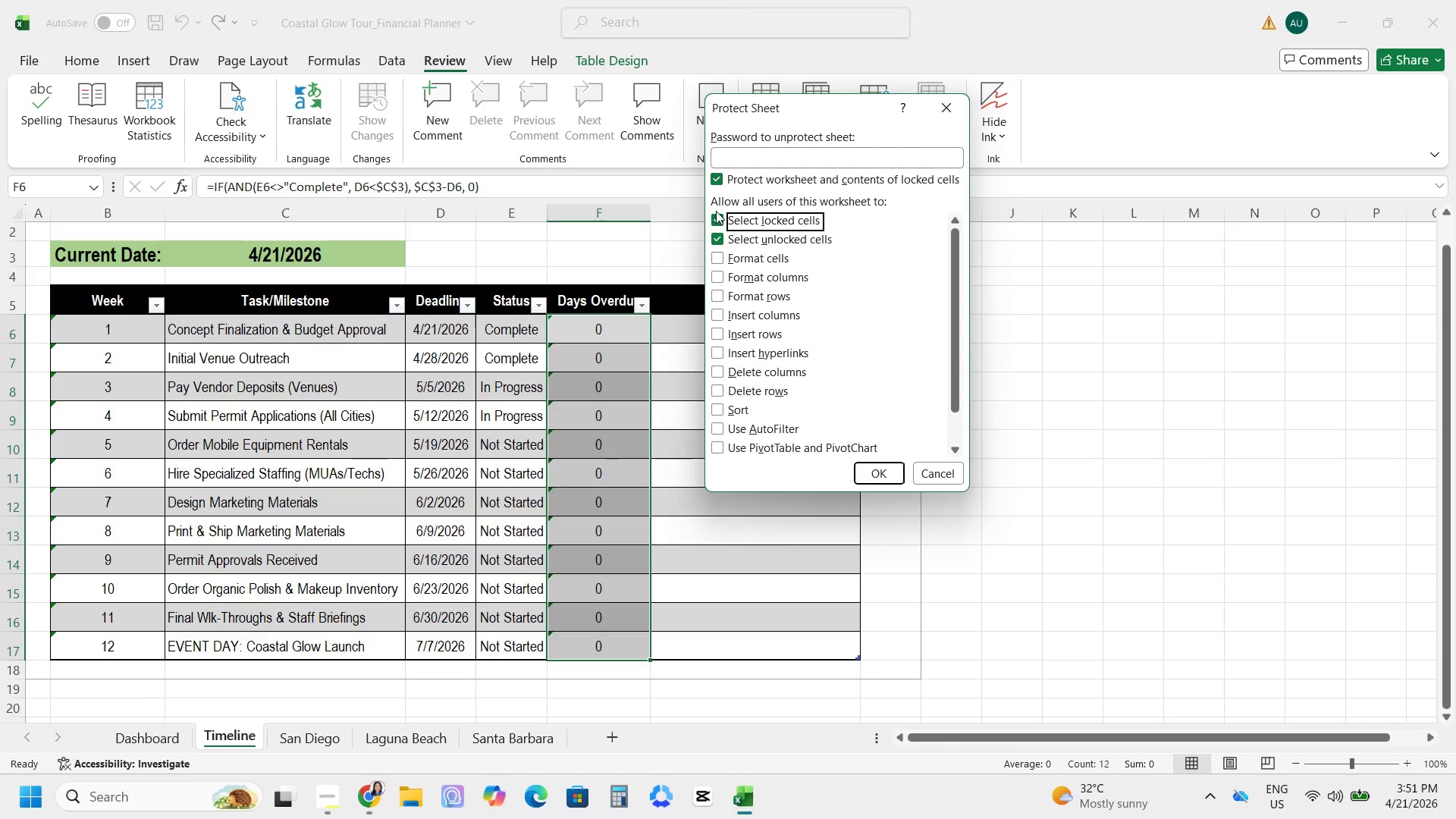 
left_click([714, 216])
 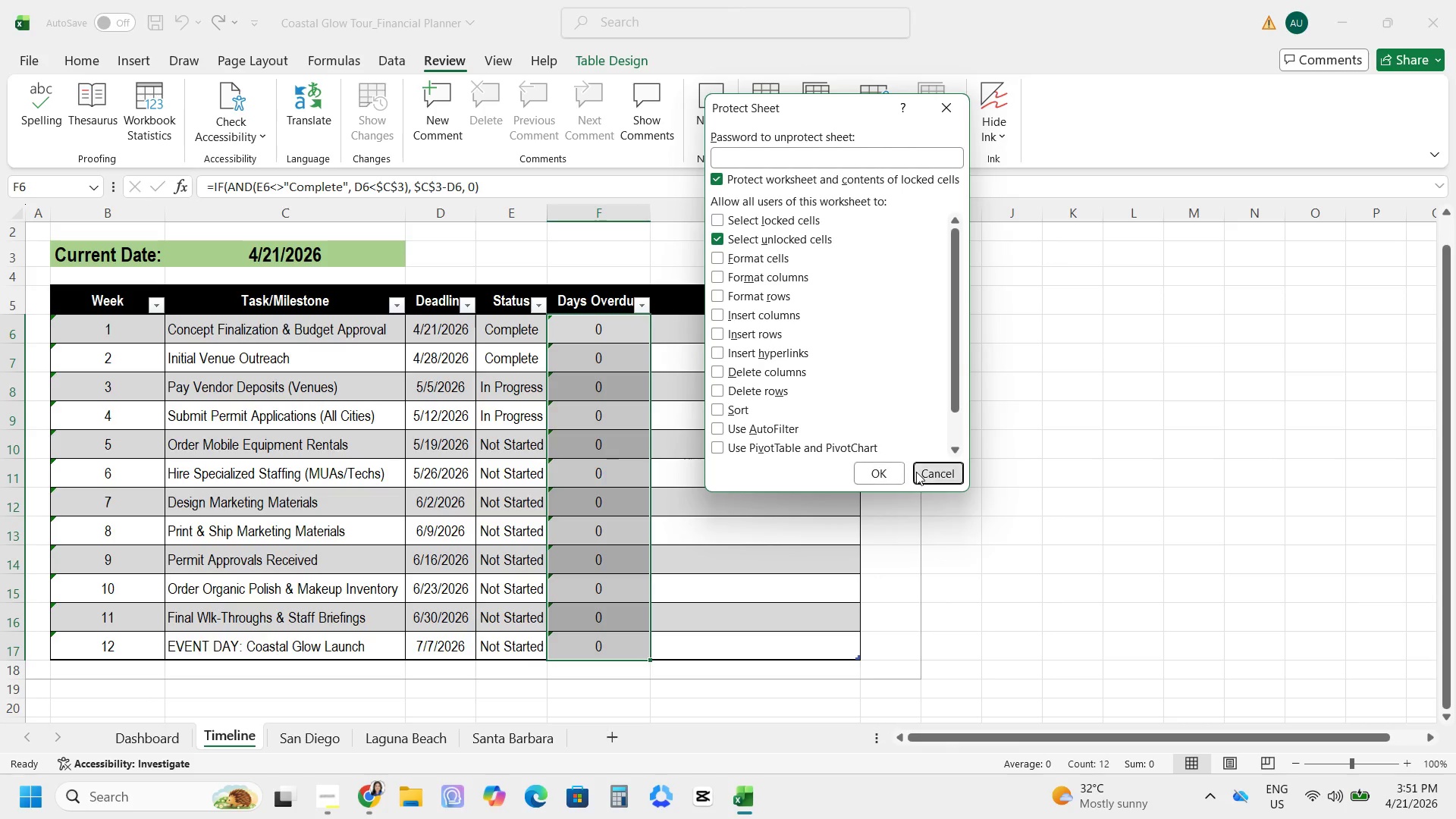 
wait(7.22)
 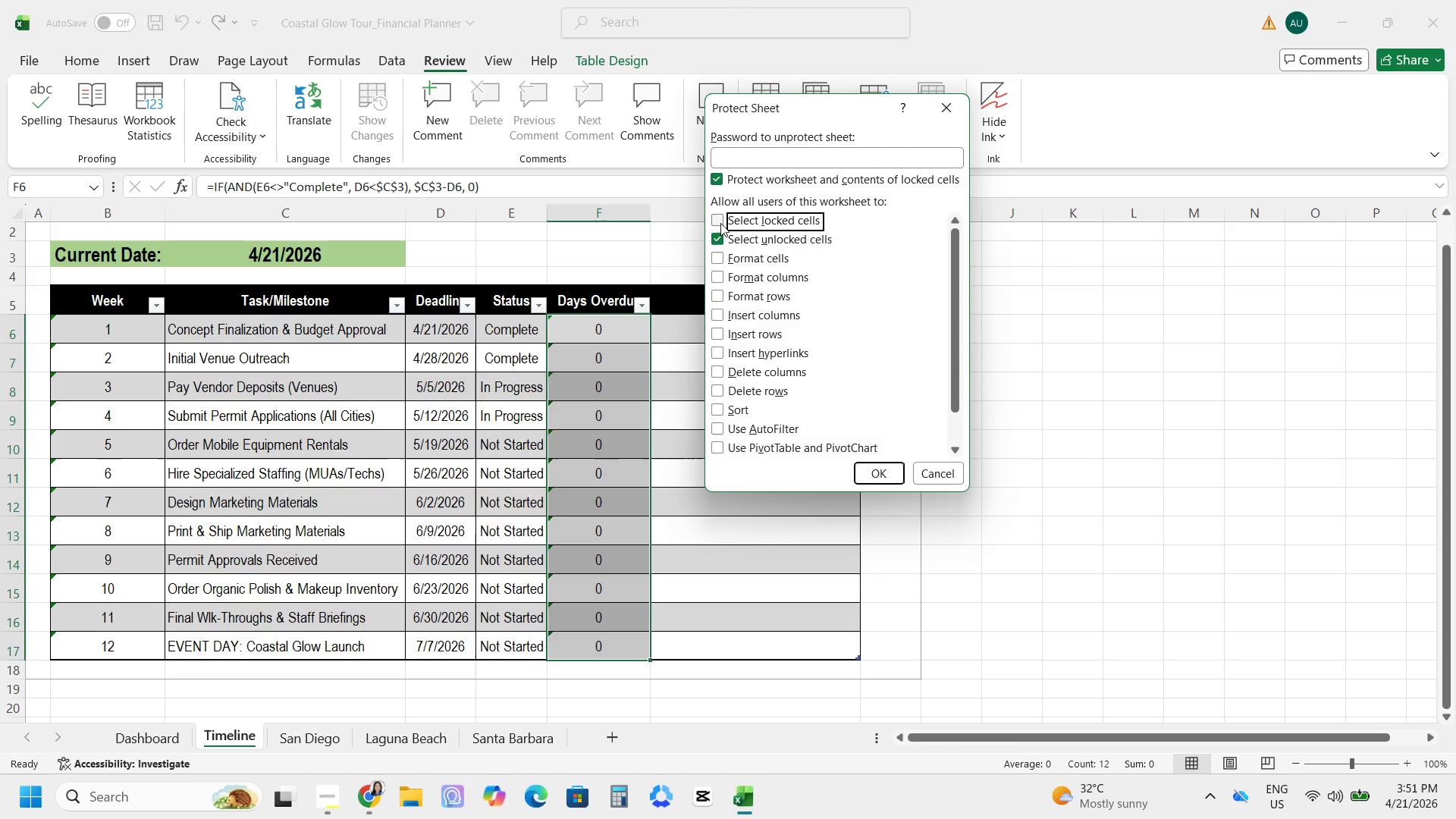 
scroll: coordinate [443, 287], scroll_direction: up, amount: 2.0
 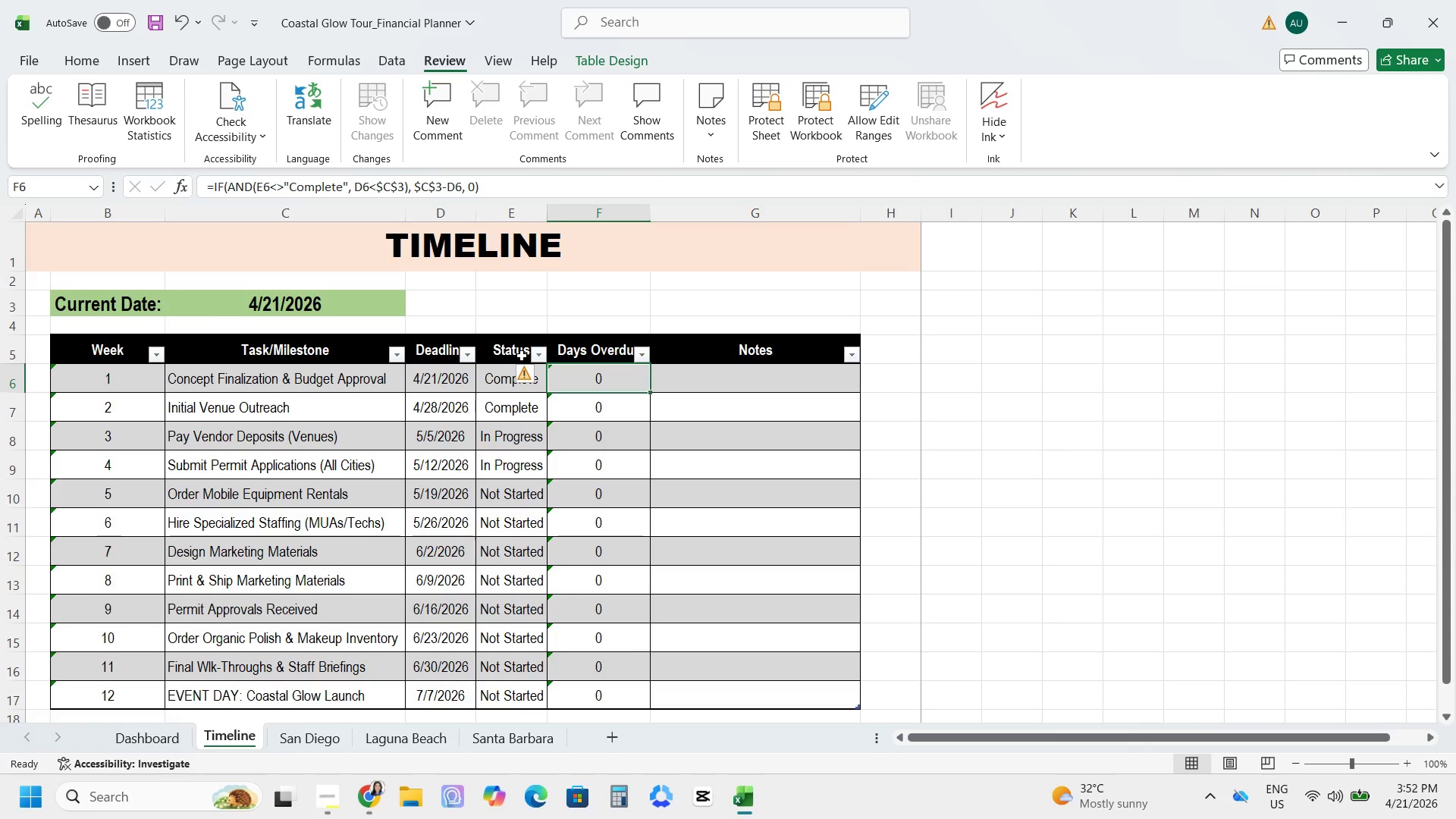 
scroll: coordinate [524, 348], scroll_direction: none, amount: 0.0
 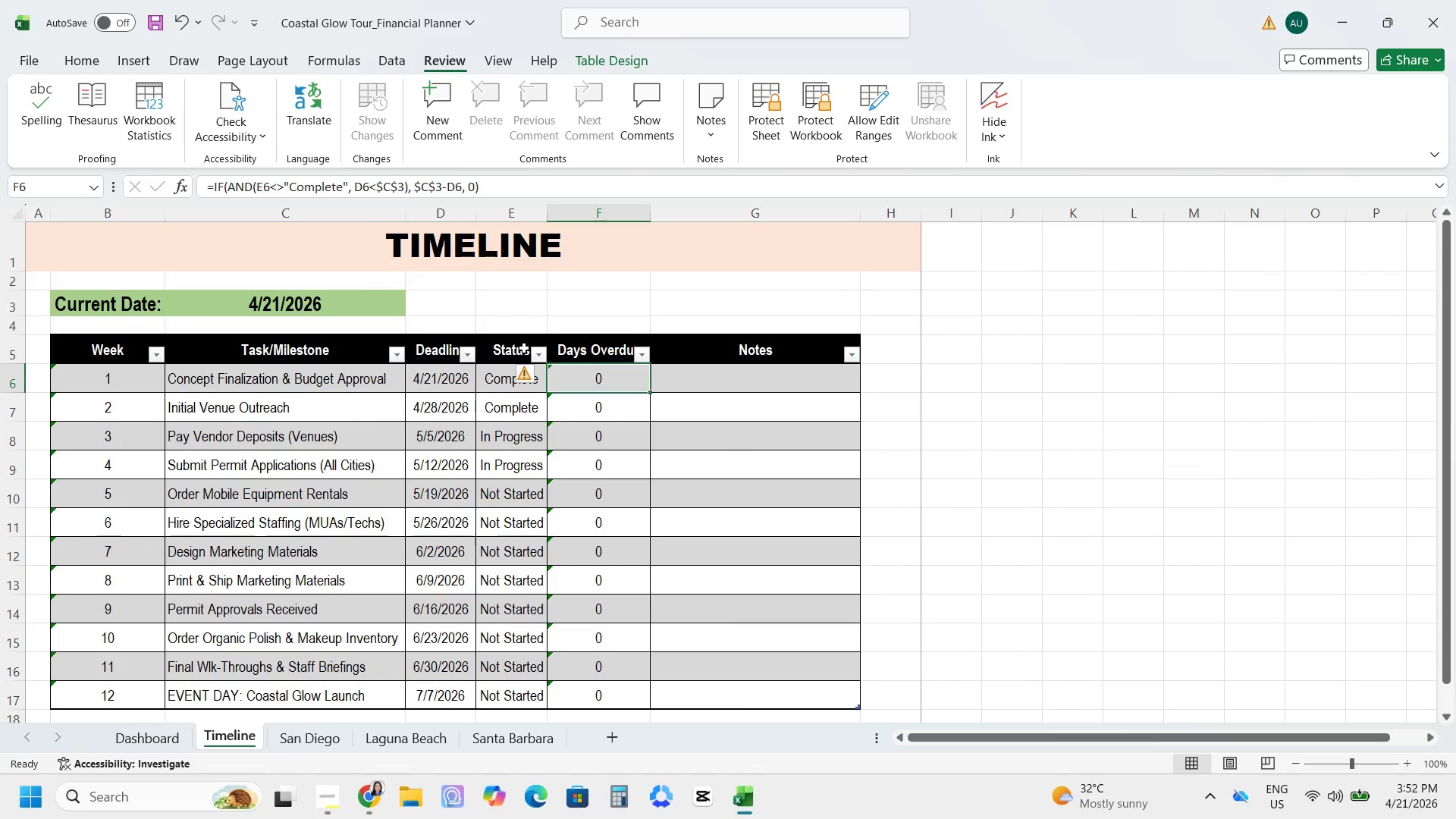 
scroll: coordinate [524, 348], scroll_direction: down, amount: 1.0
 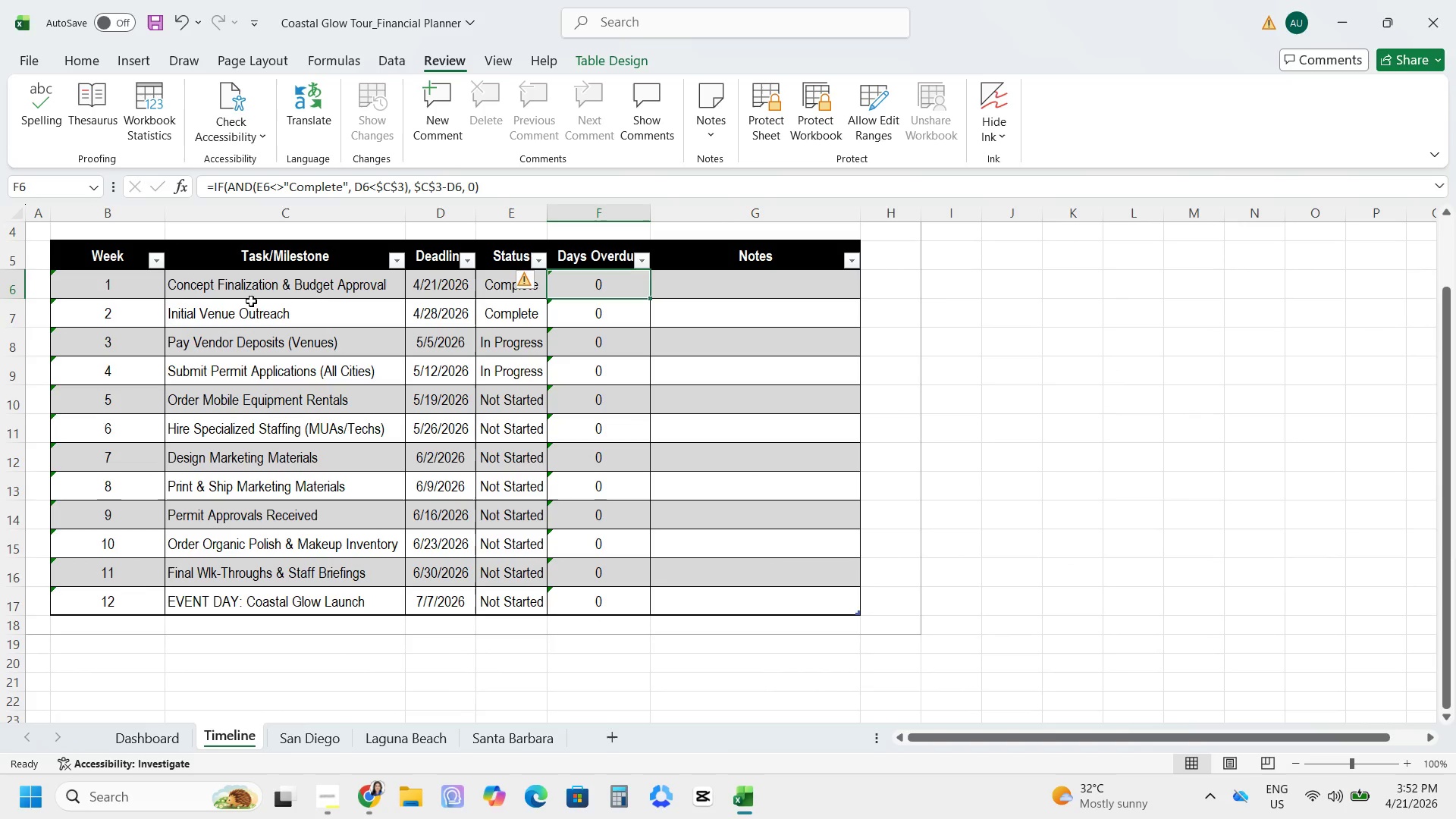 
left_click_drag(start_coordinate=[144, 284], to_coordinate=[548, 601])
 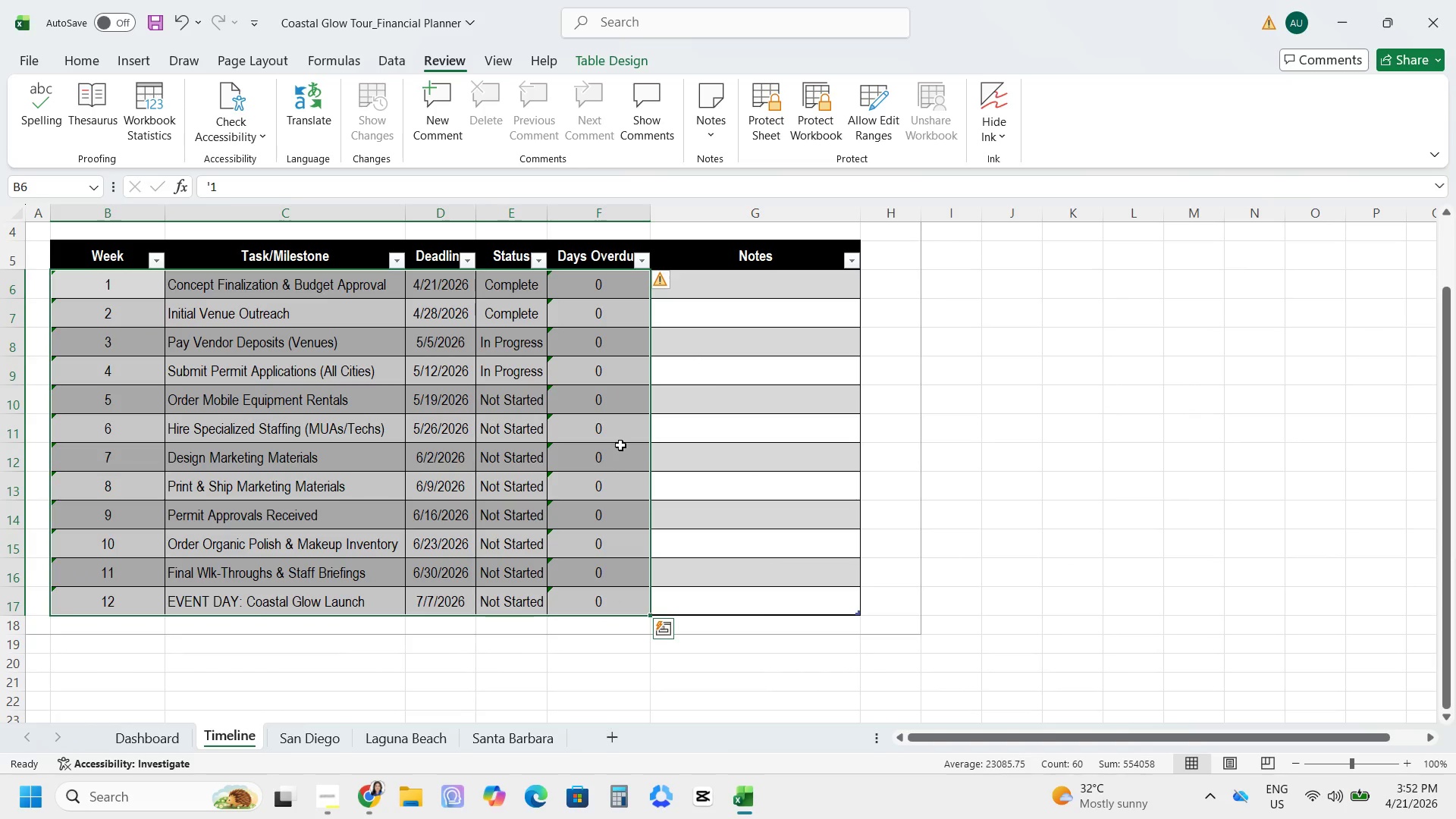 
left_click([620, 444])
 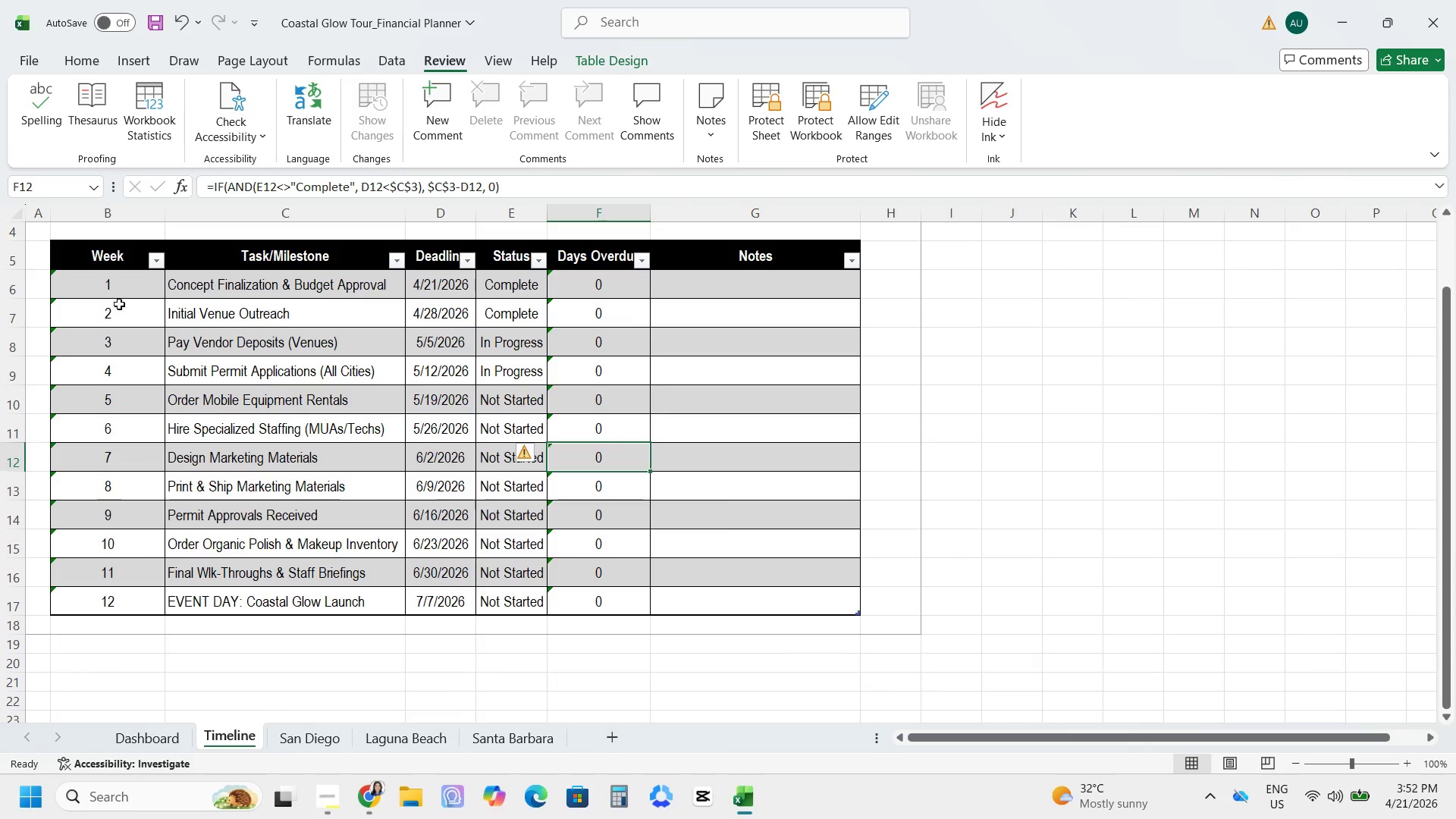 
left_click_drag(start_coordinate=[112, 293], to_coordinate=[501, 612])
 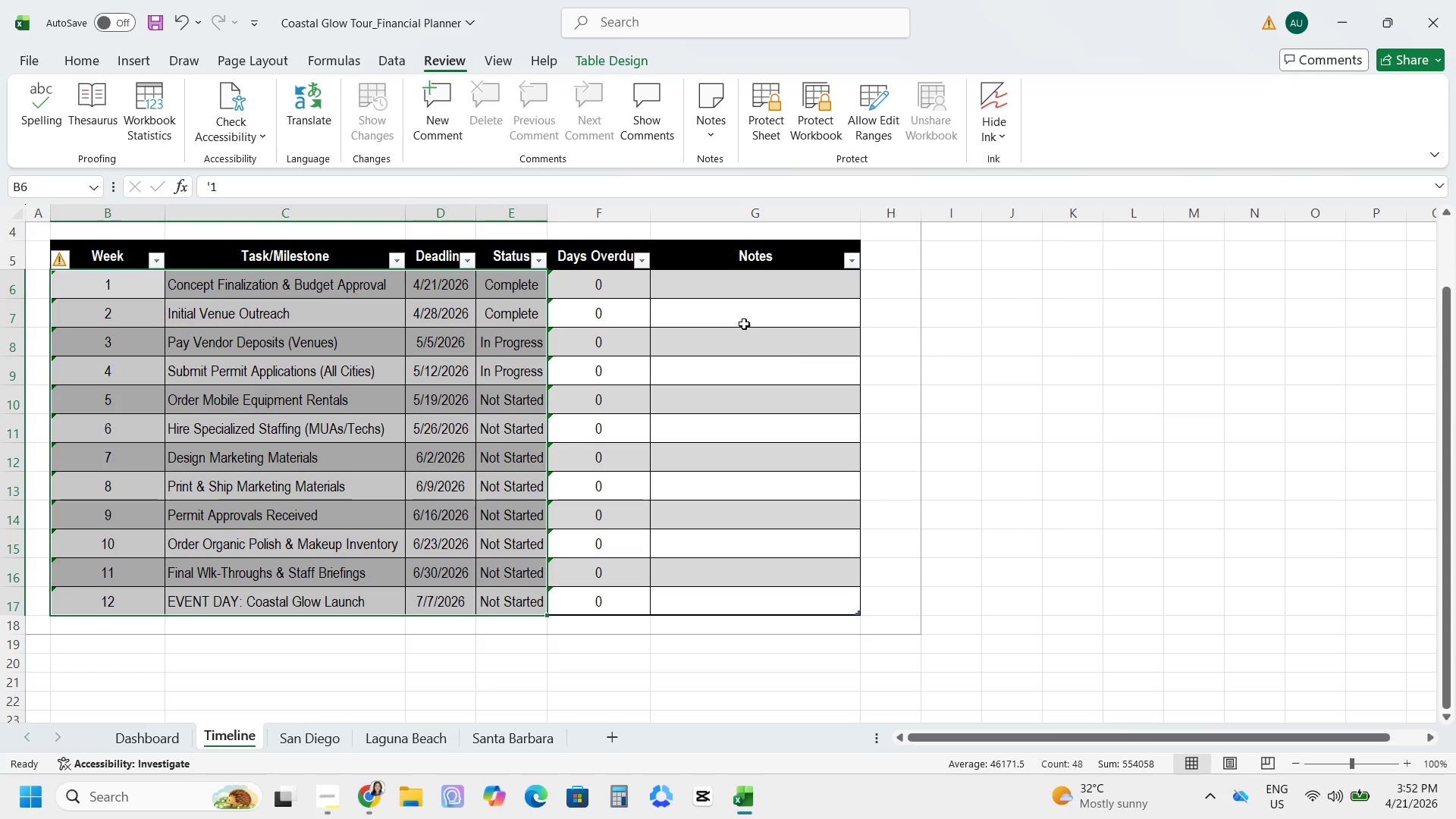 
hold_key(key=ControlLeft, duration=1.56)
left_click_drag(start_coordinate=[720, 276], to_coordinate=[717, 604])
 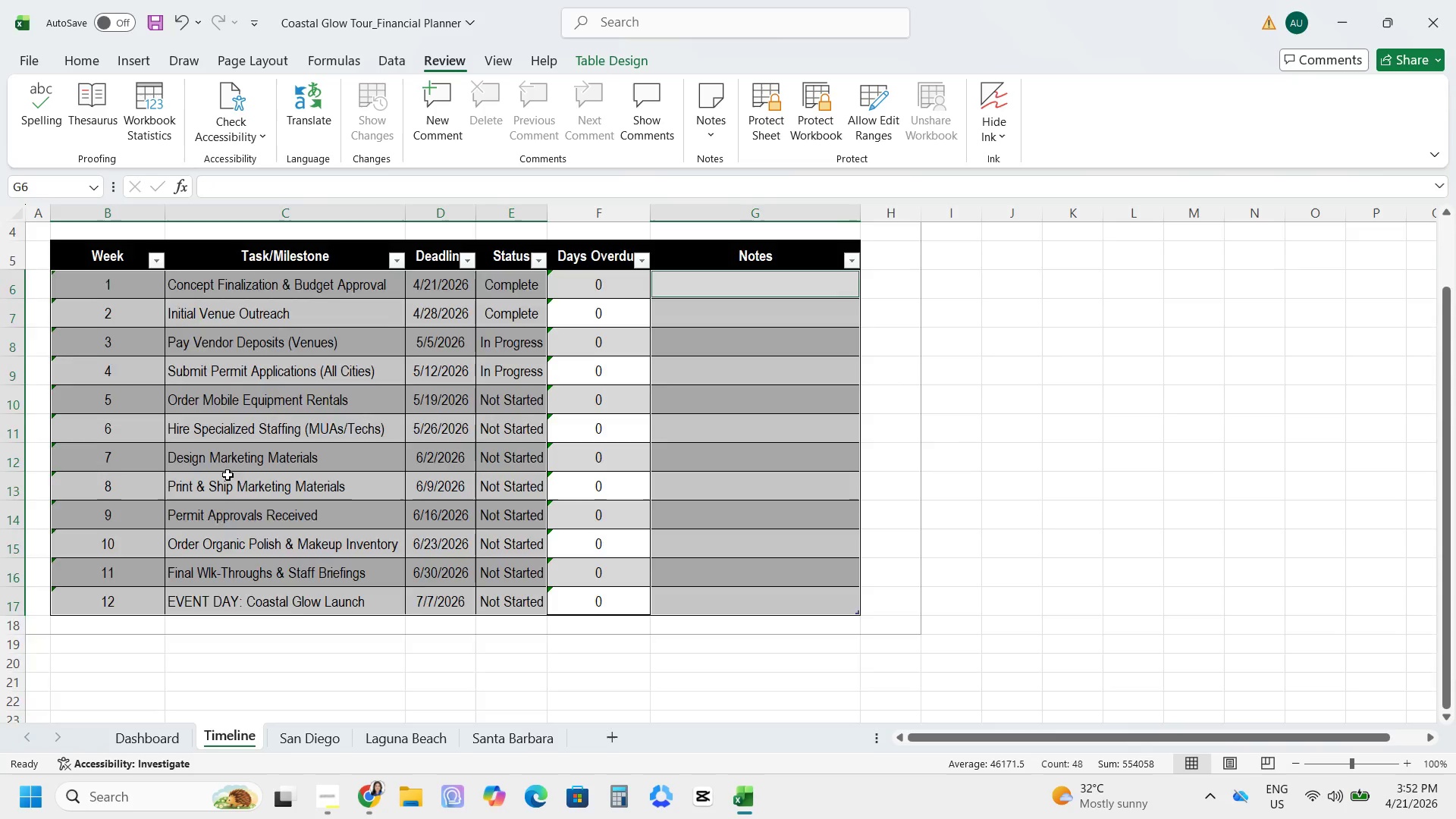 
scroll: coordinate [228, 475], scroll_direction: up, amount: 2.0
 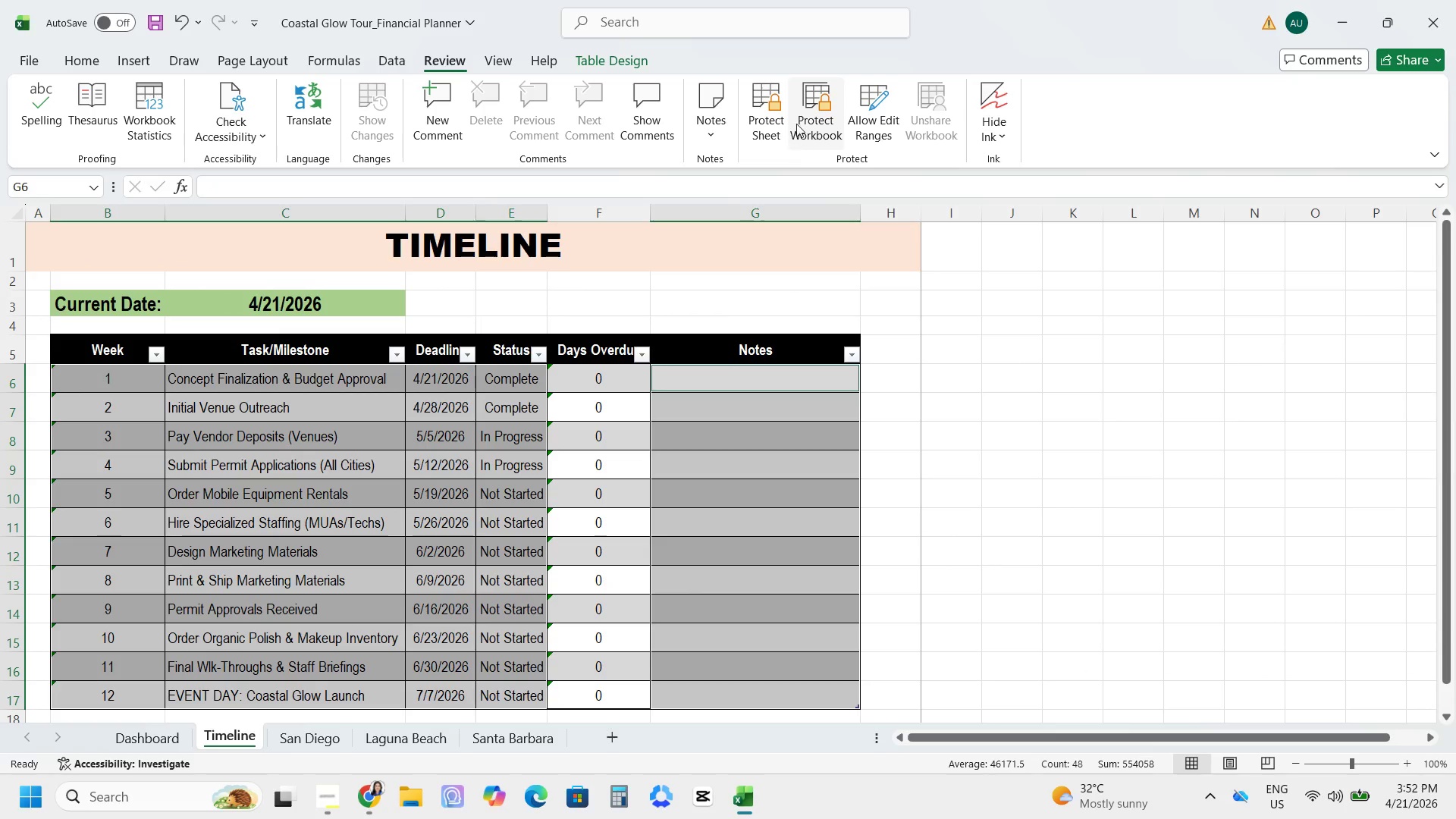 
left_click([769, 101])
 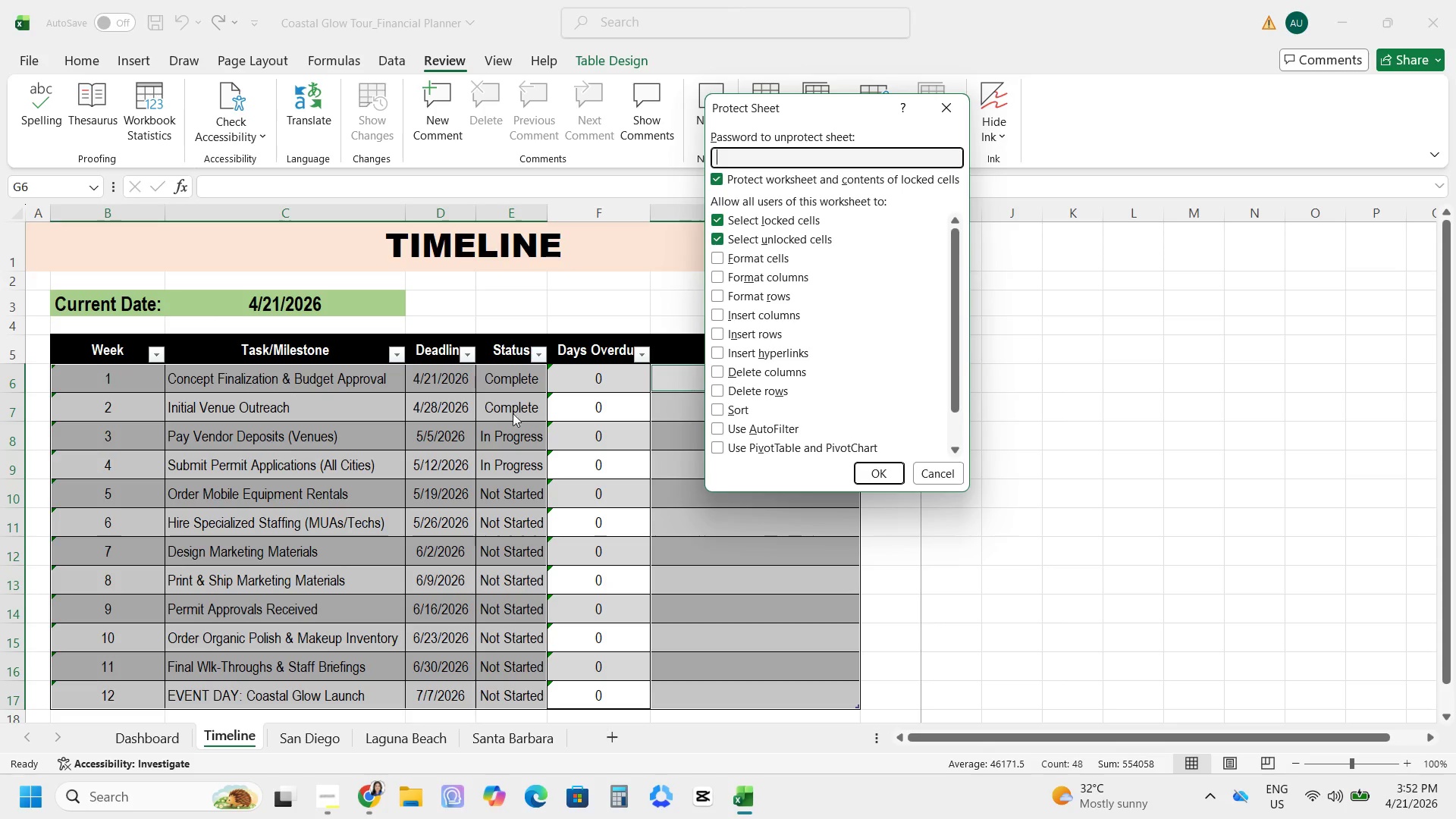 
right_click([482, 413])
 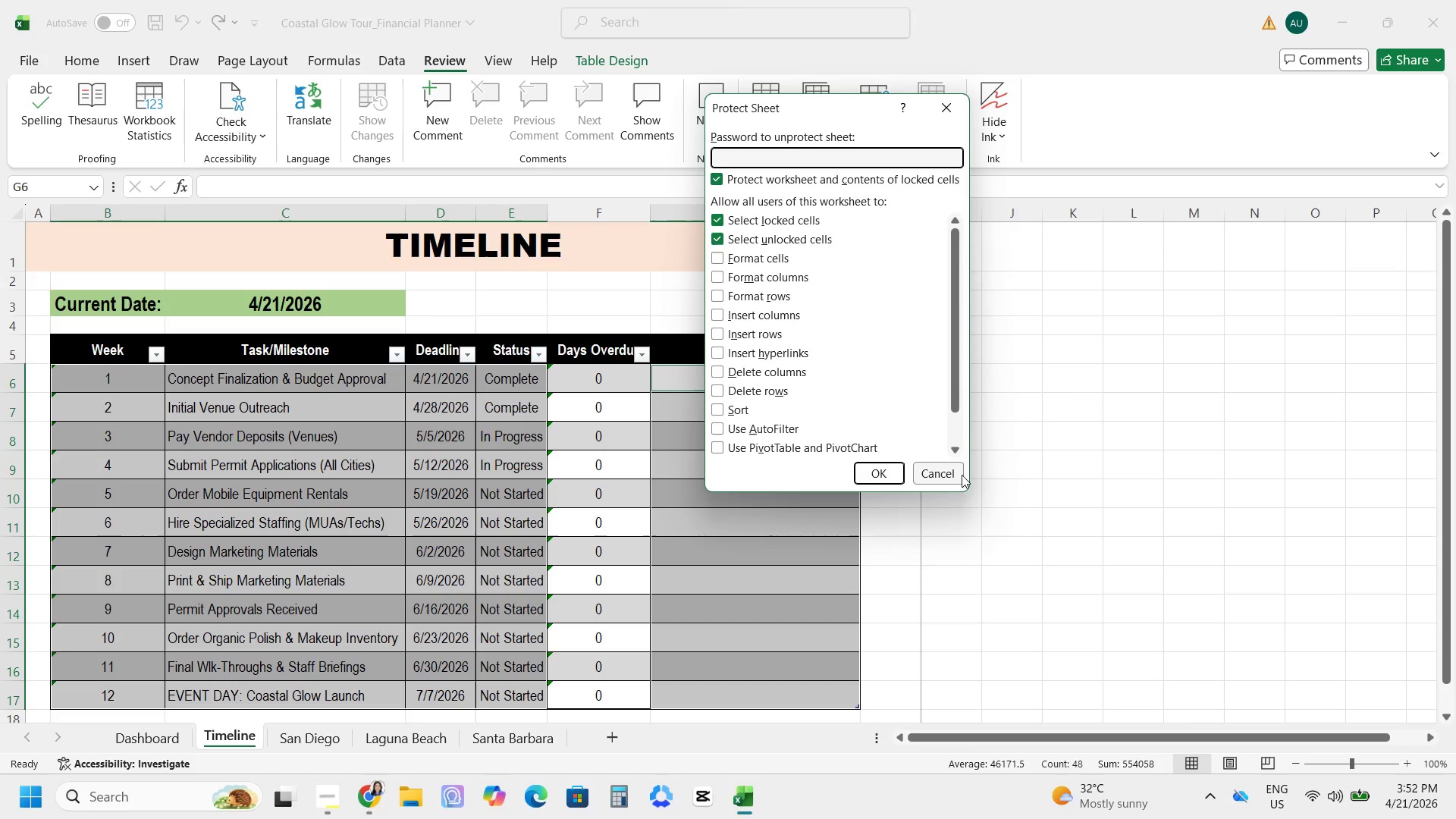 
left_click([947, 463])
 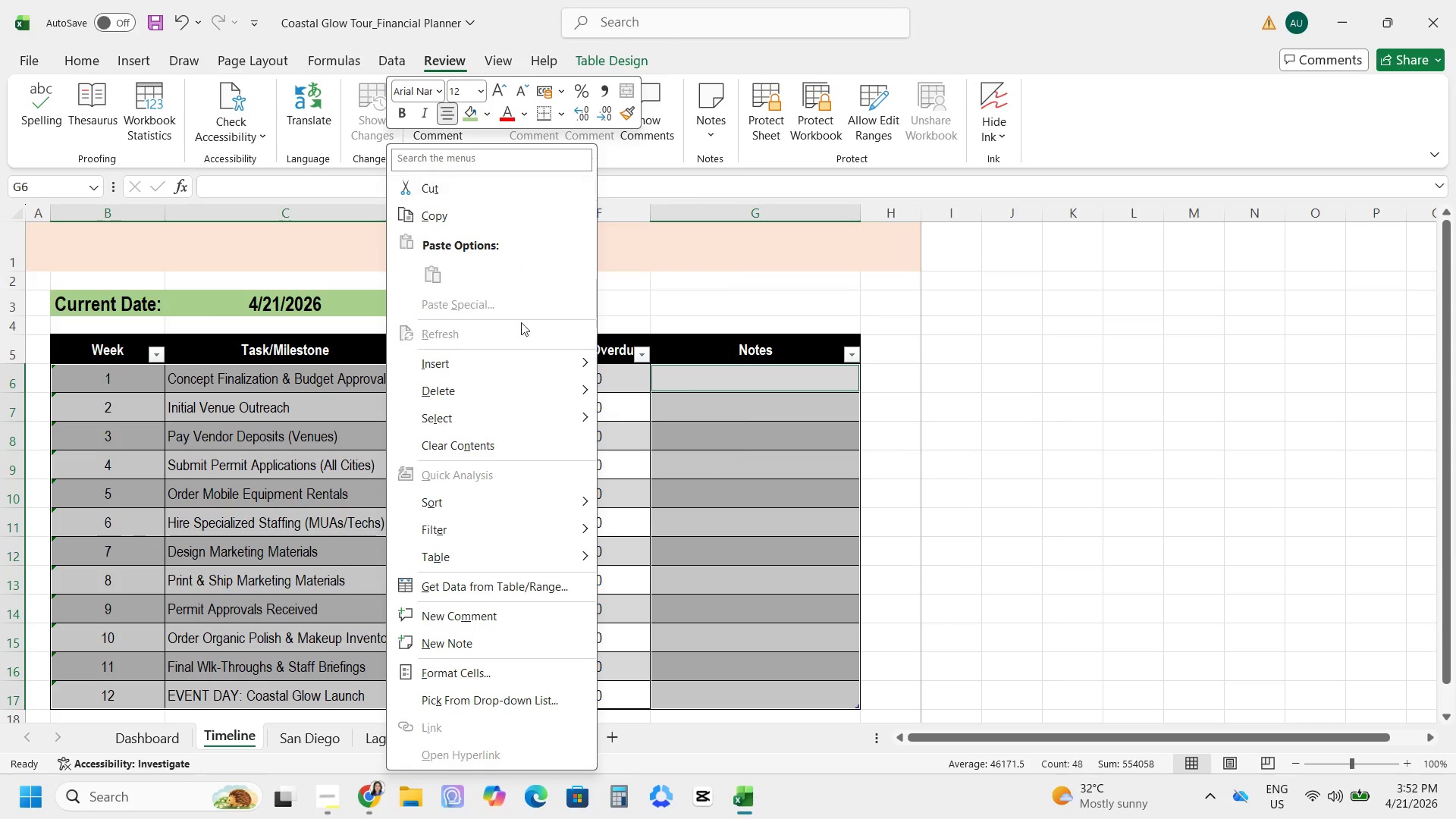 
left_click([465, 677])
 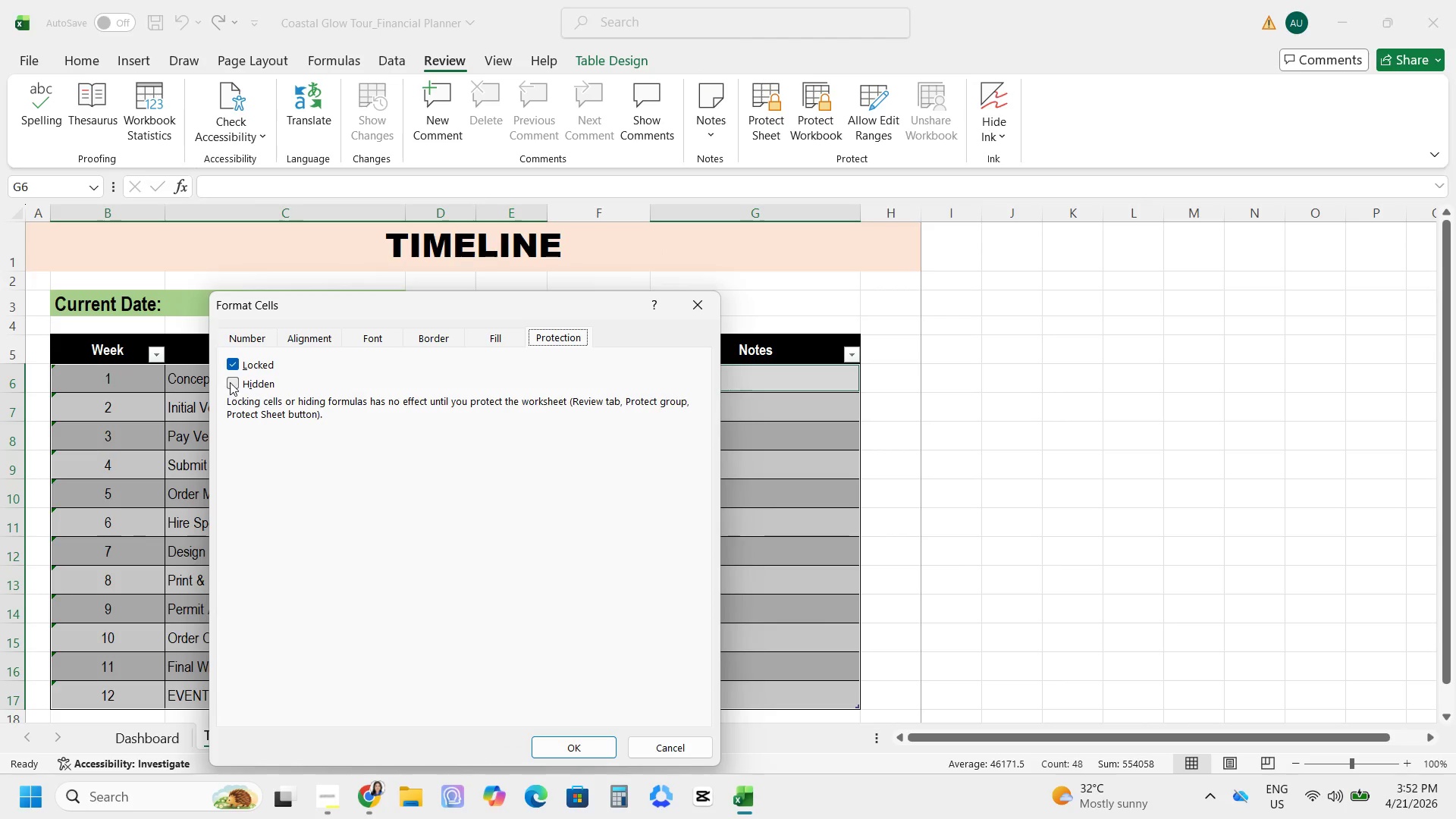 
left_click([234, 366])
 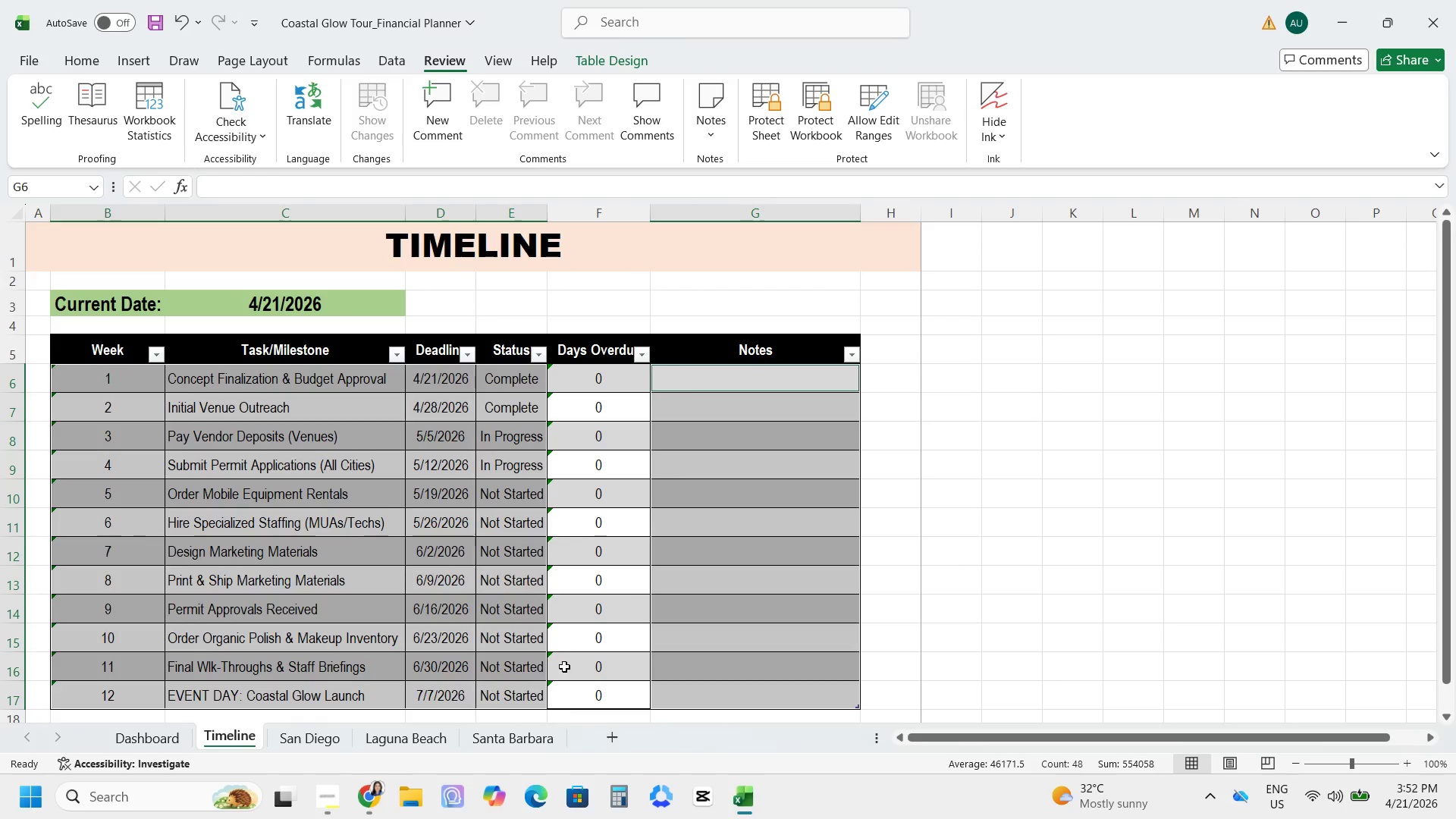 
left_click([596, 364])
 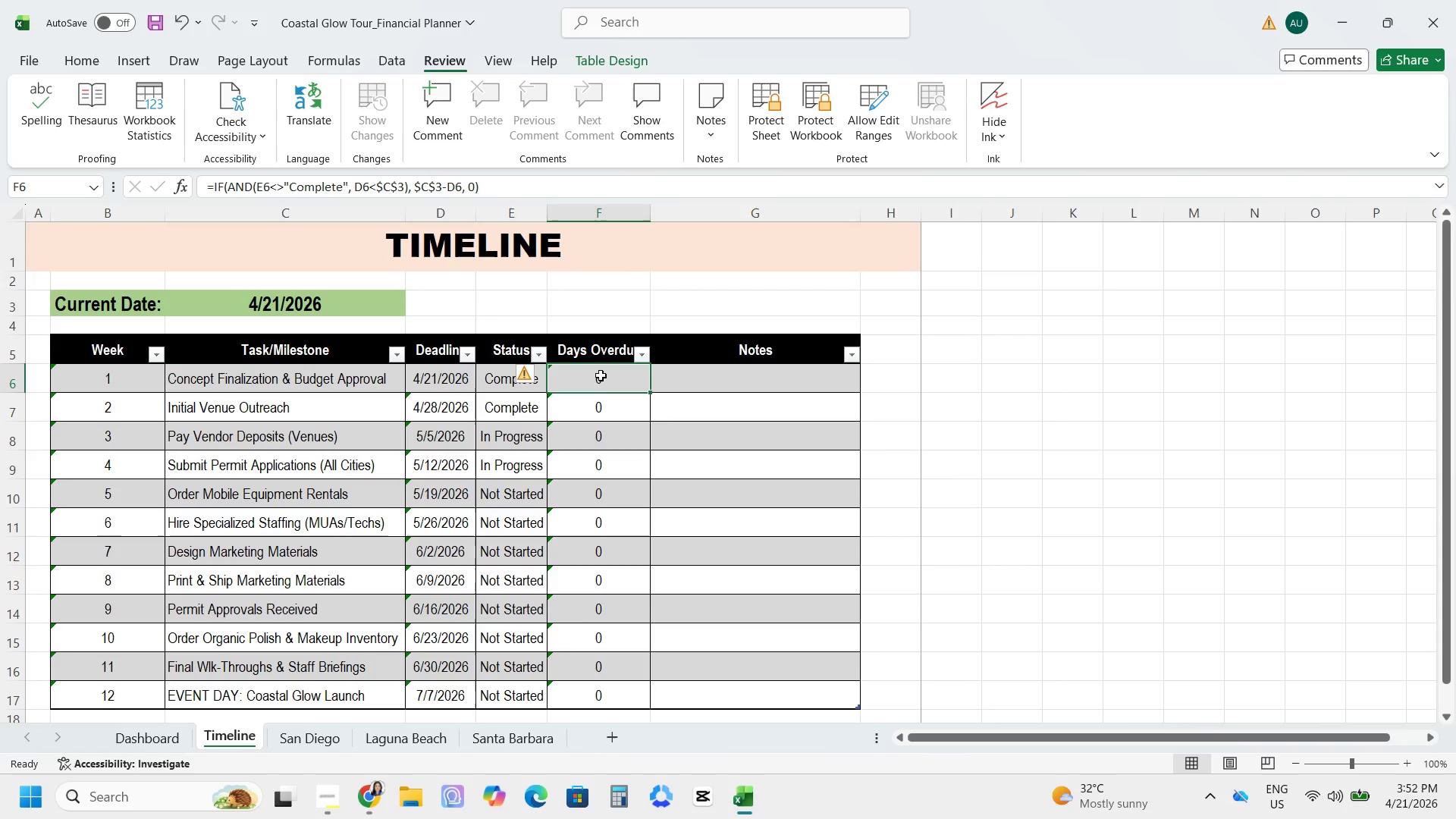 
left_click_drag(start_coordinate=[601, 375], to_coordinate=[610, 714])
 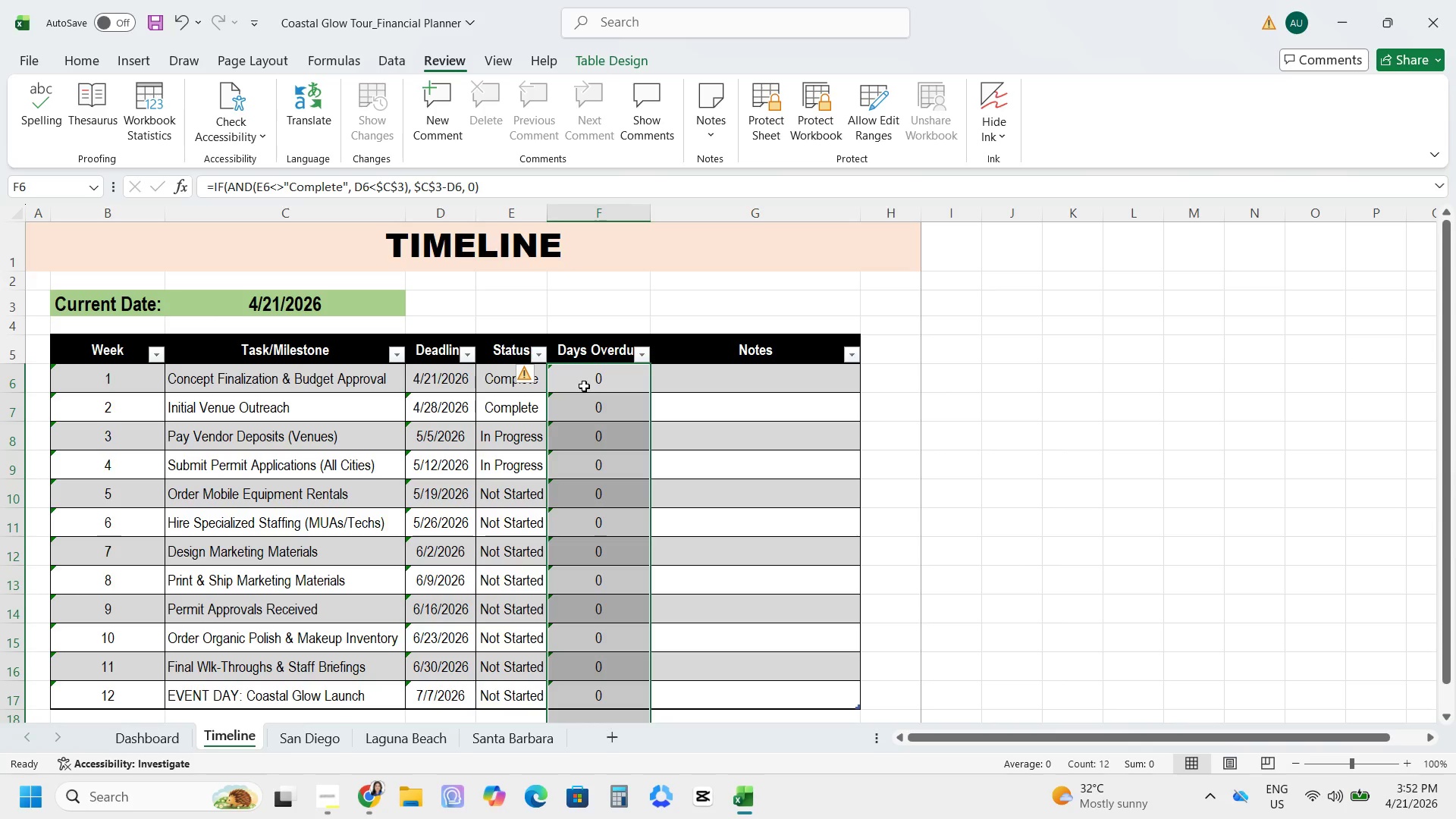 
left_click_drag(start_coordinate=[584, 372], to_coordinate=[634, 697])
 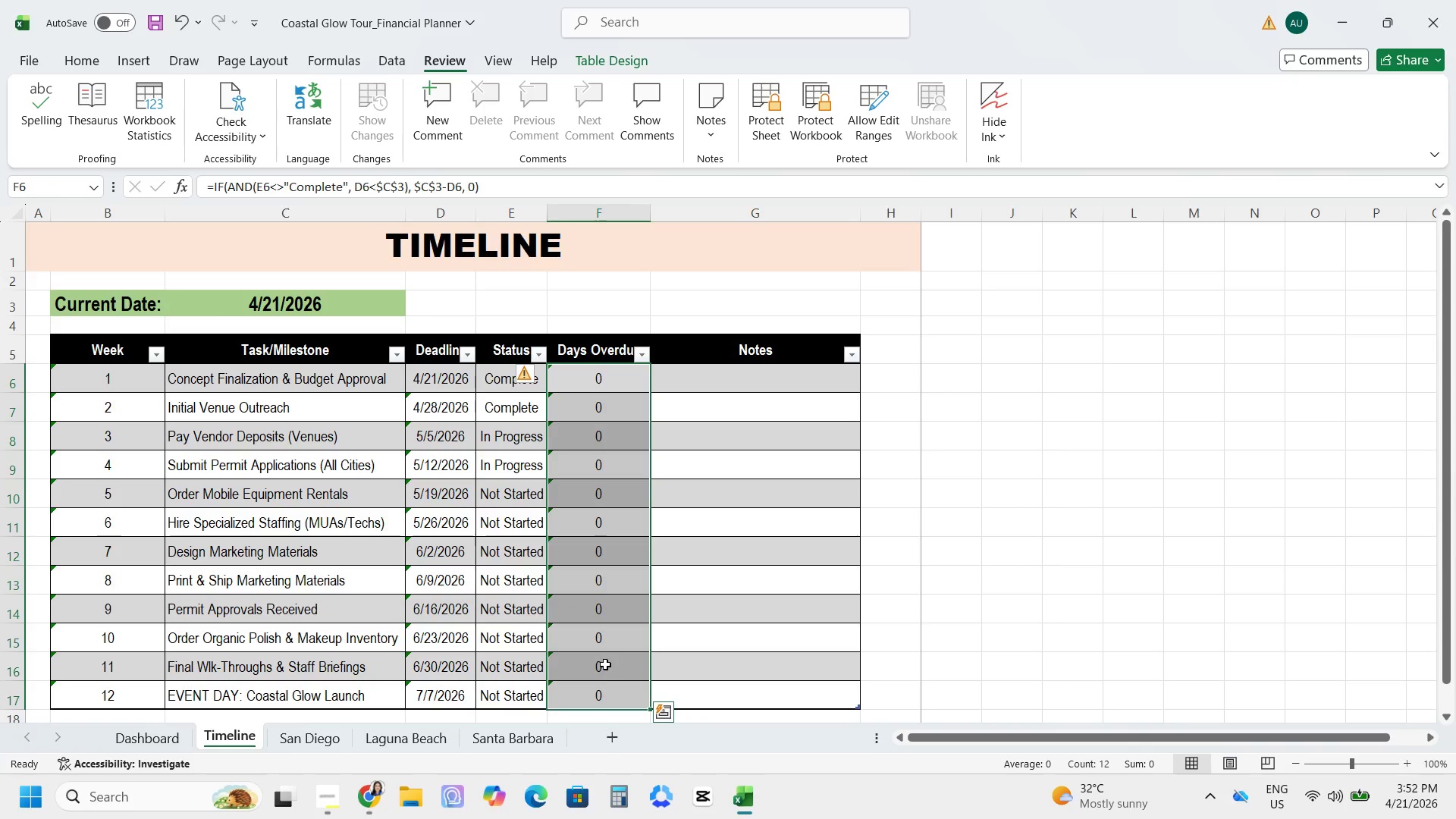 
right_click([604, 664])
 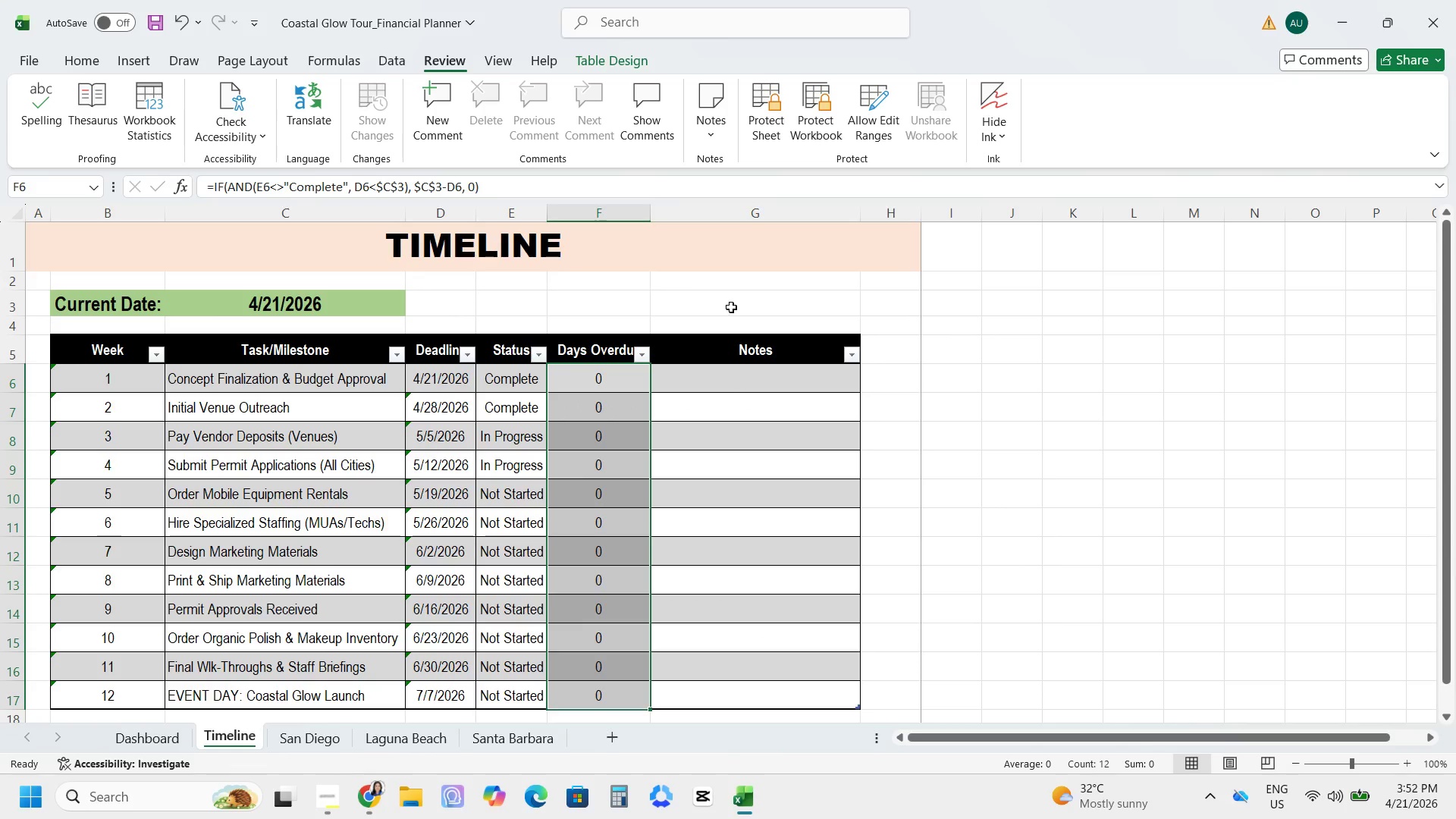 
wait(7.03)
 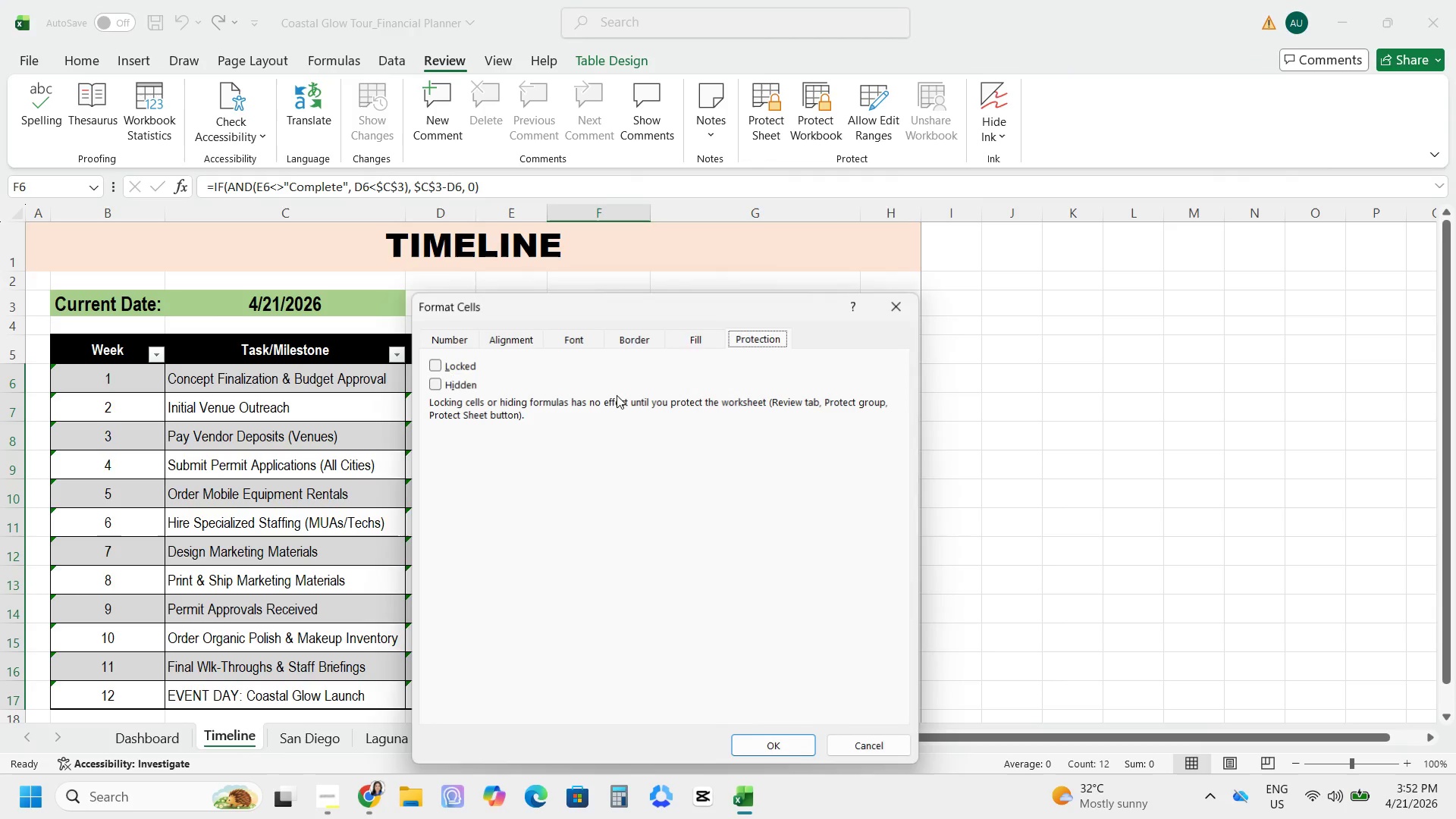 
left_click([720, 219])
 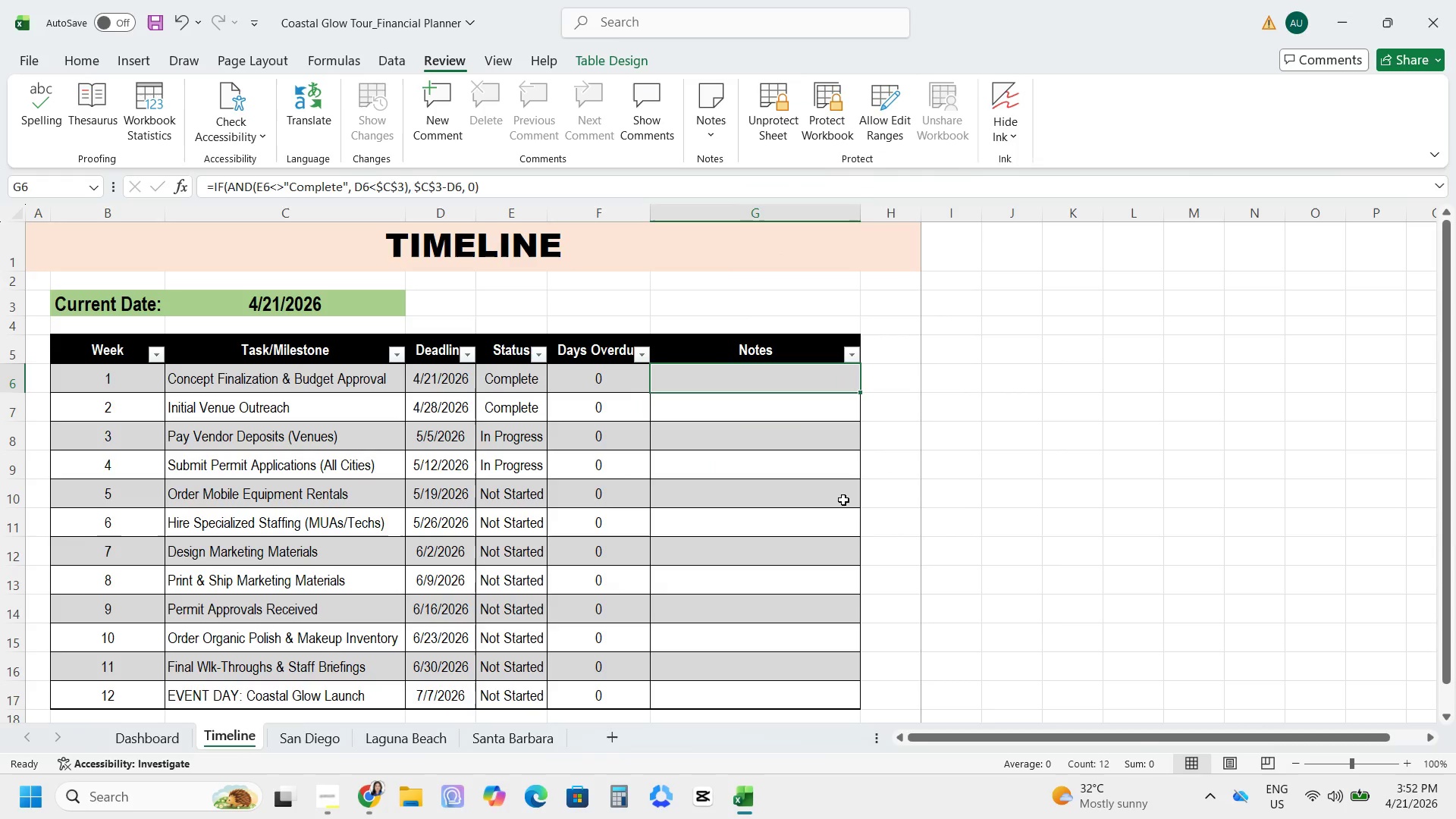 
left_click([302, 428])
 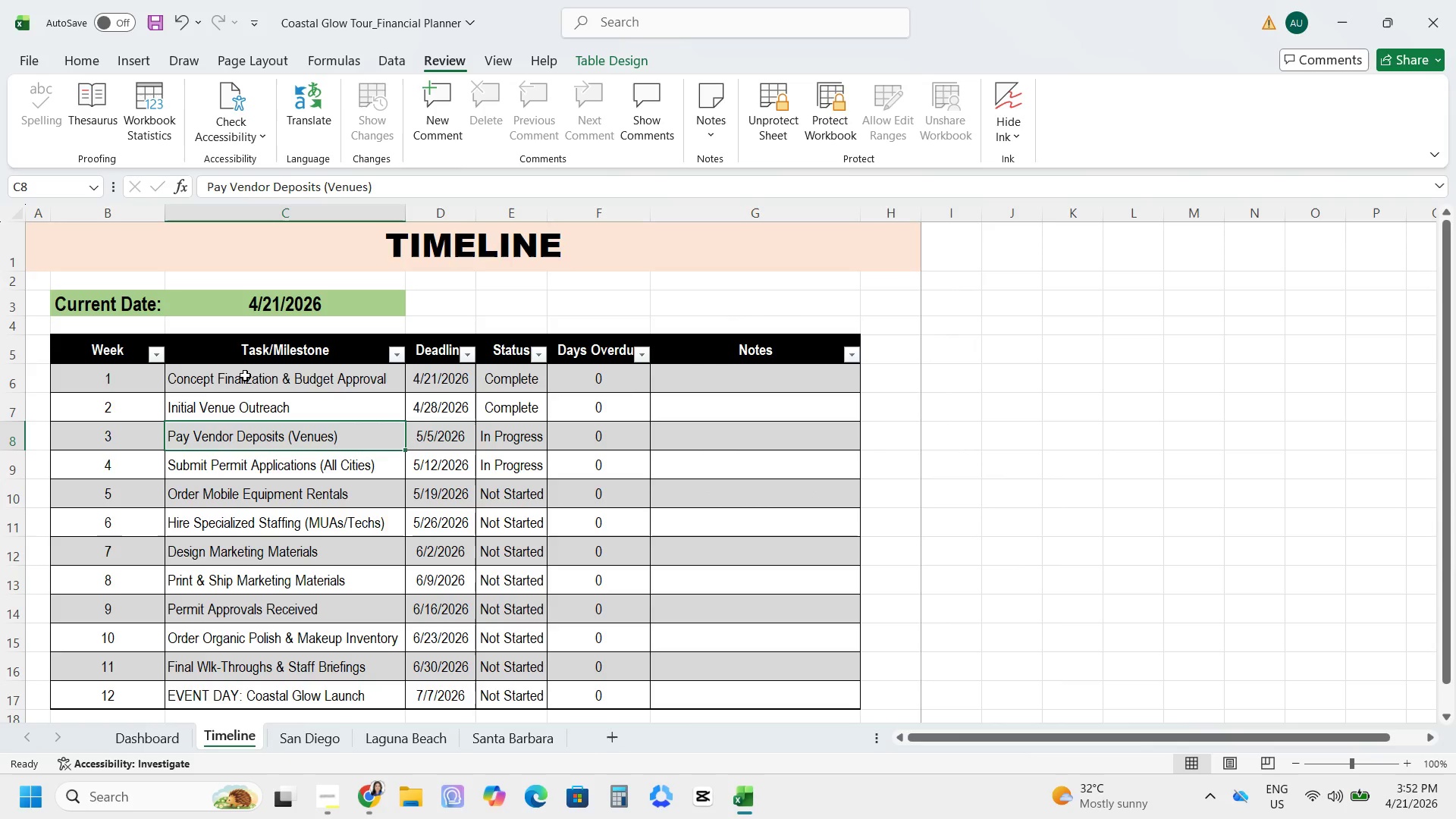 
left_click_drag(start_coordinate=[245, 374], to_coordinate=[249, 378])
 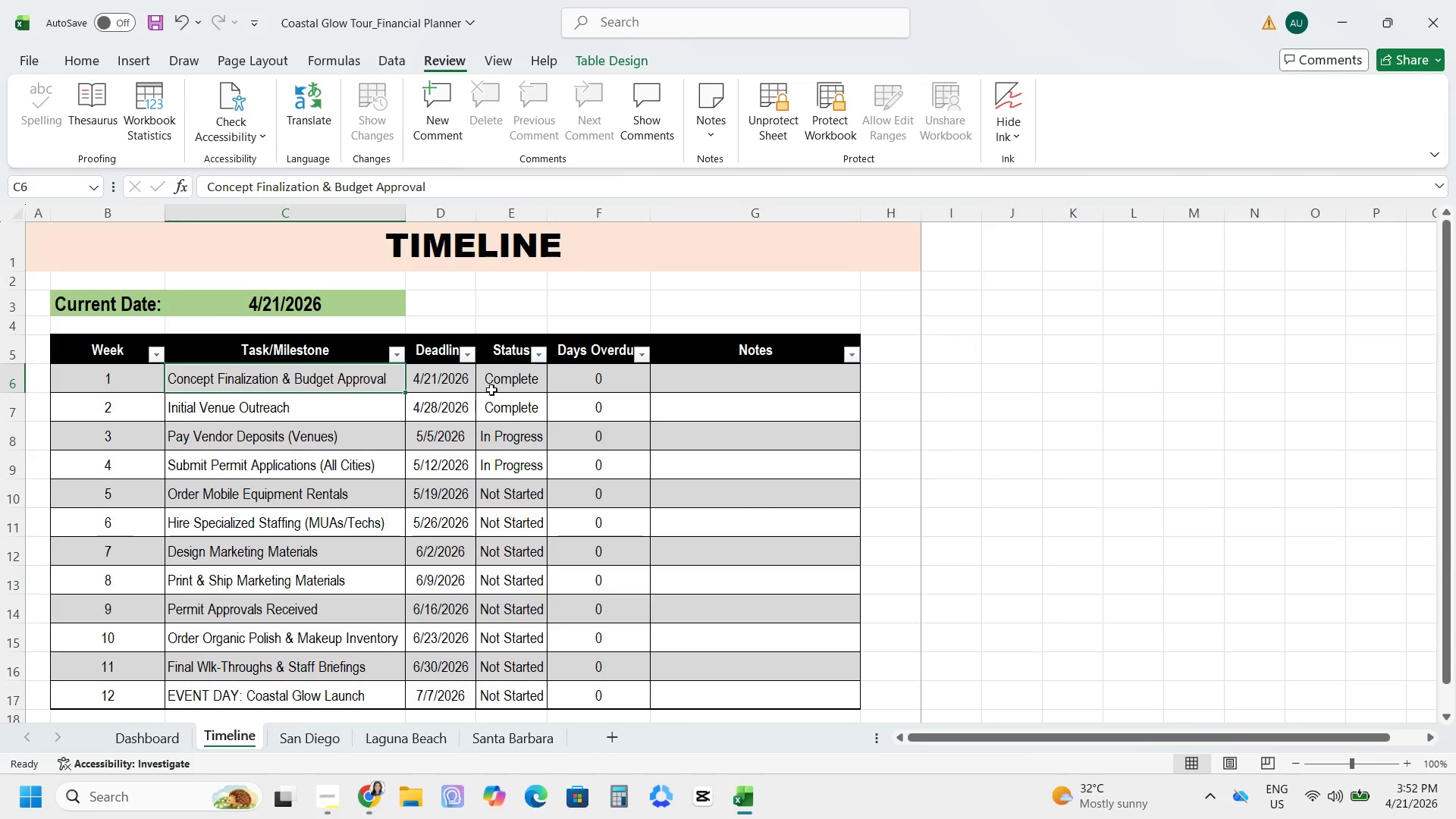 
left_click_drag(start_coordinate=[563, 392], to_coordinate=[579, 397])
 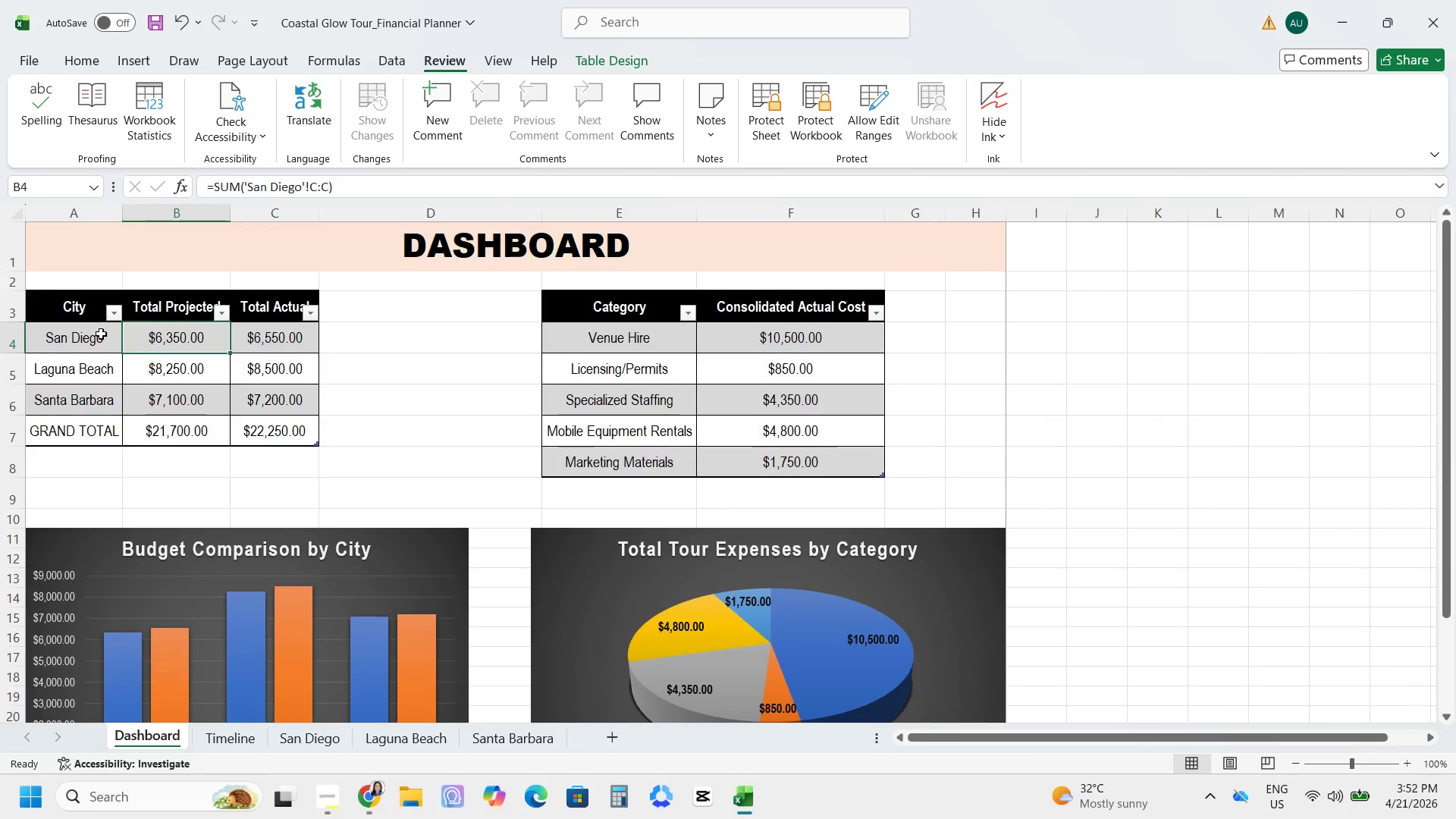 
left_click([101, 334])
 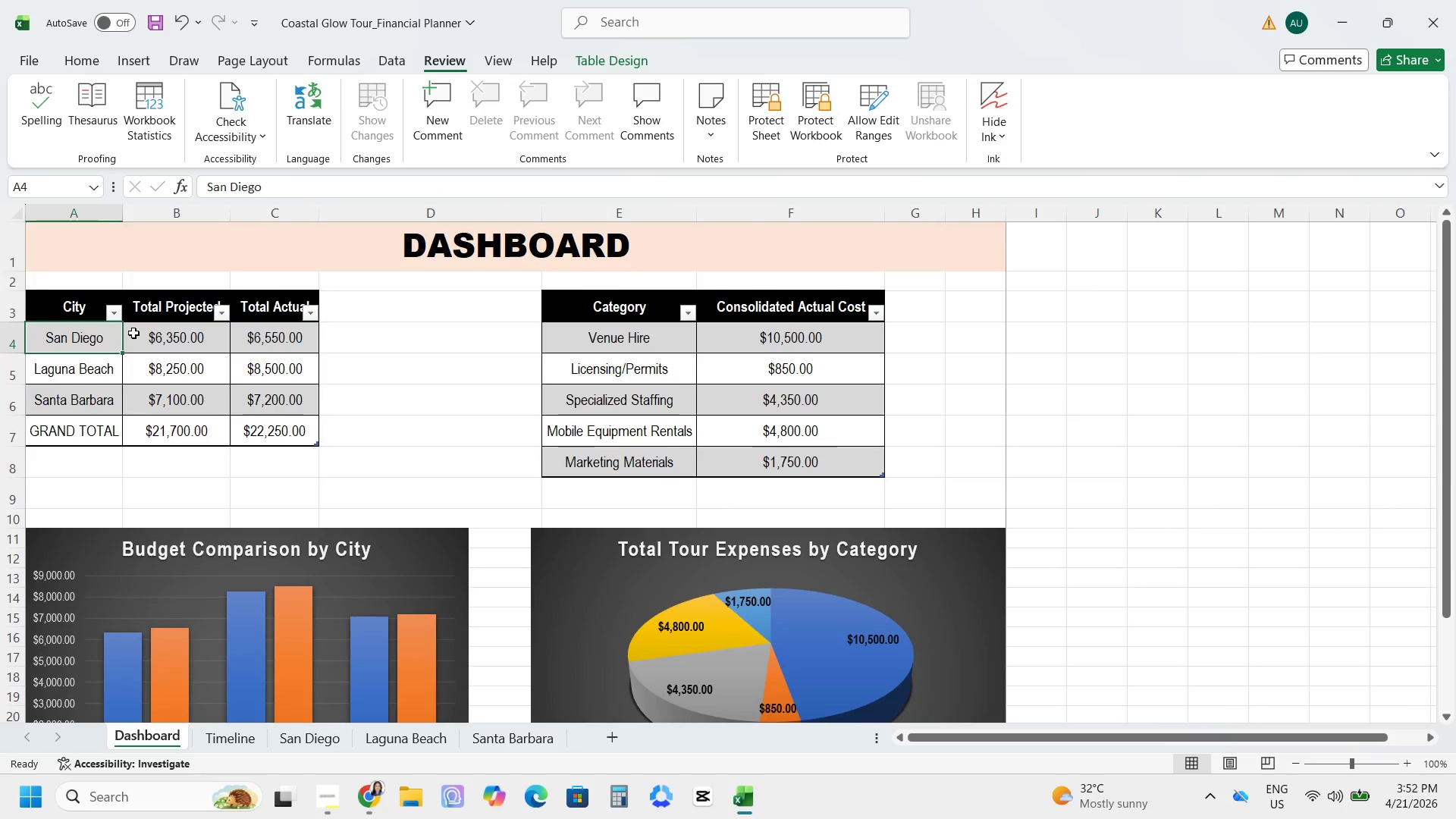 
left_click([136, 332])
 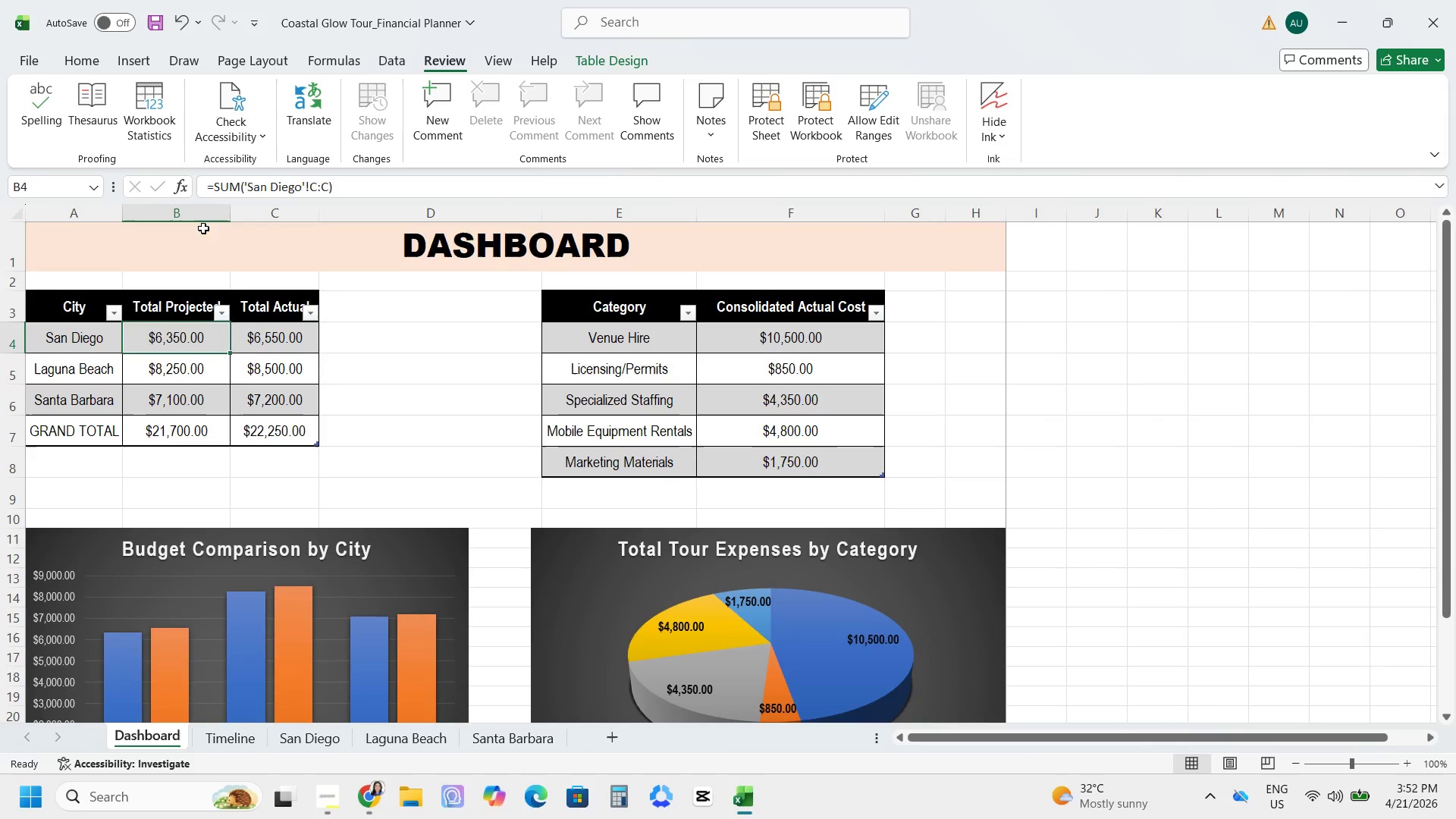 
left_click([786, 130])
 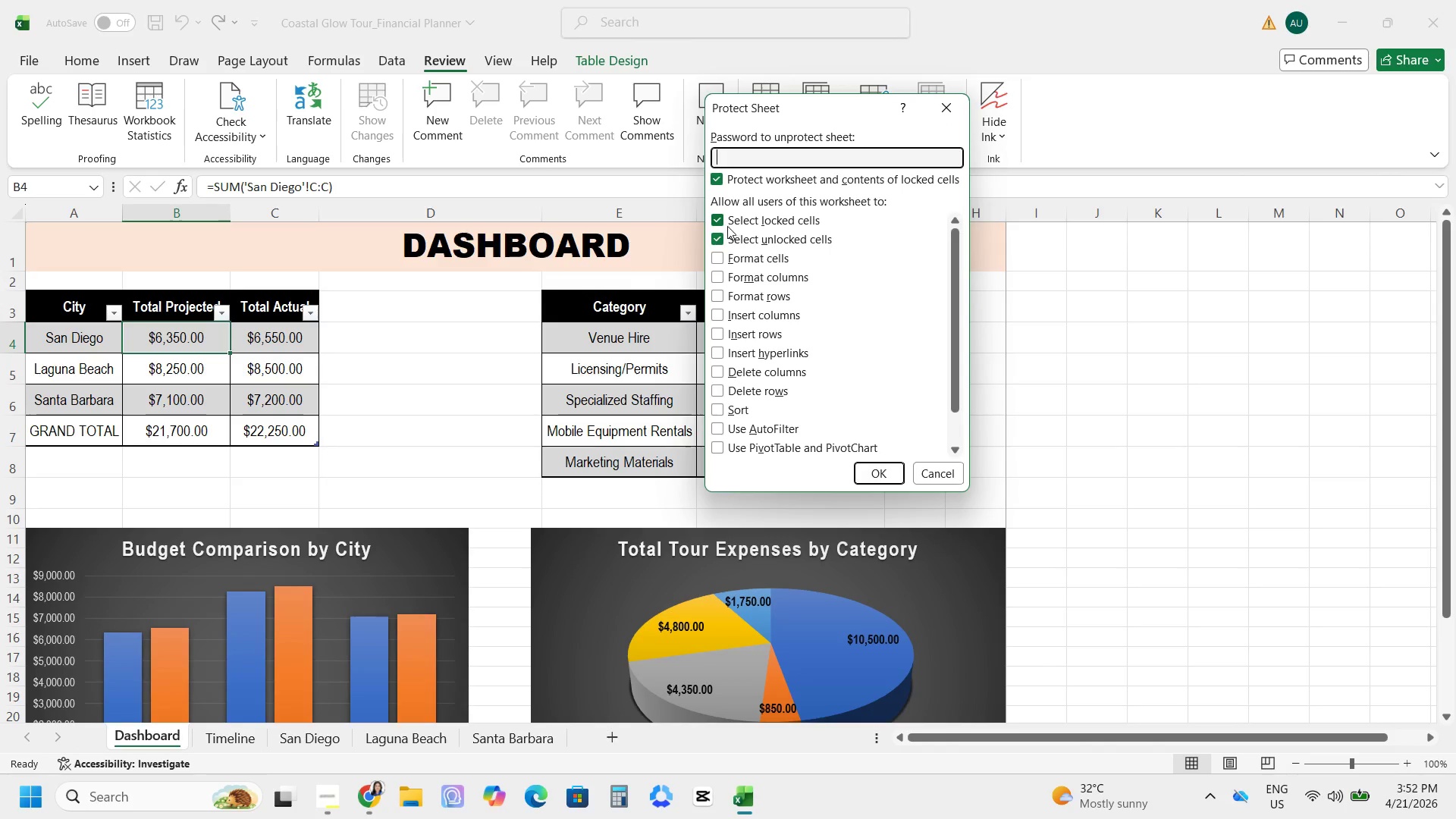 
left_click([723, 218])
 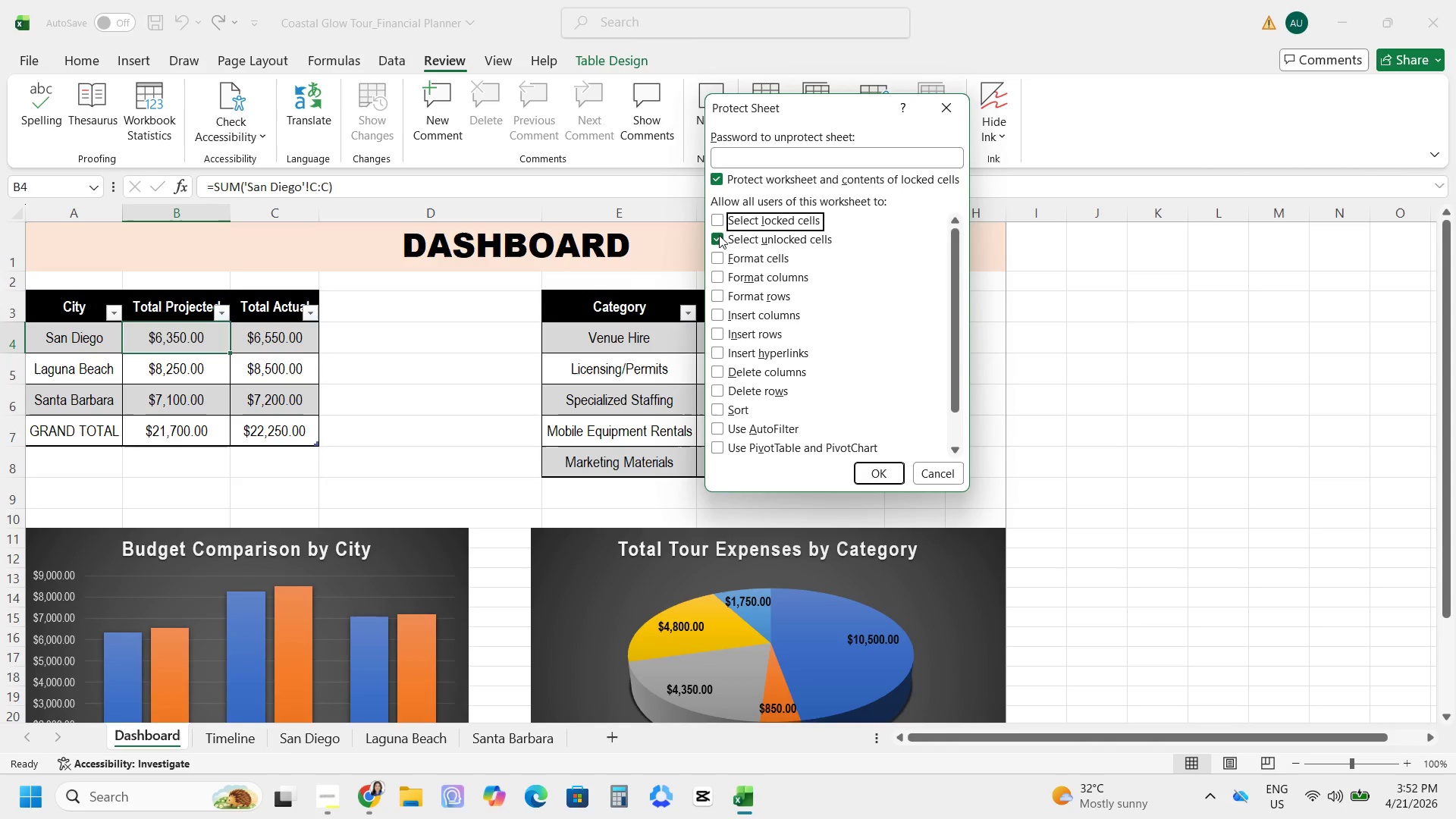 
left_click([719, 235])
 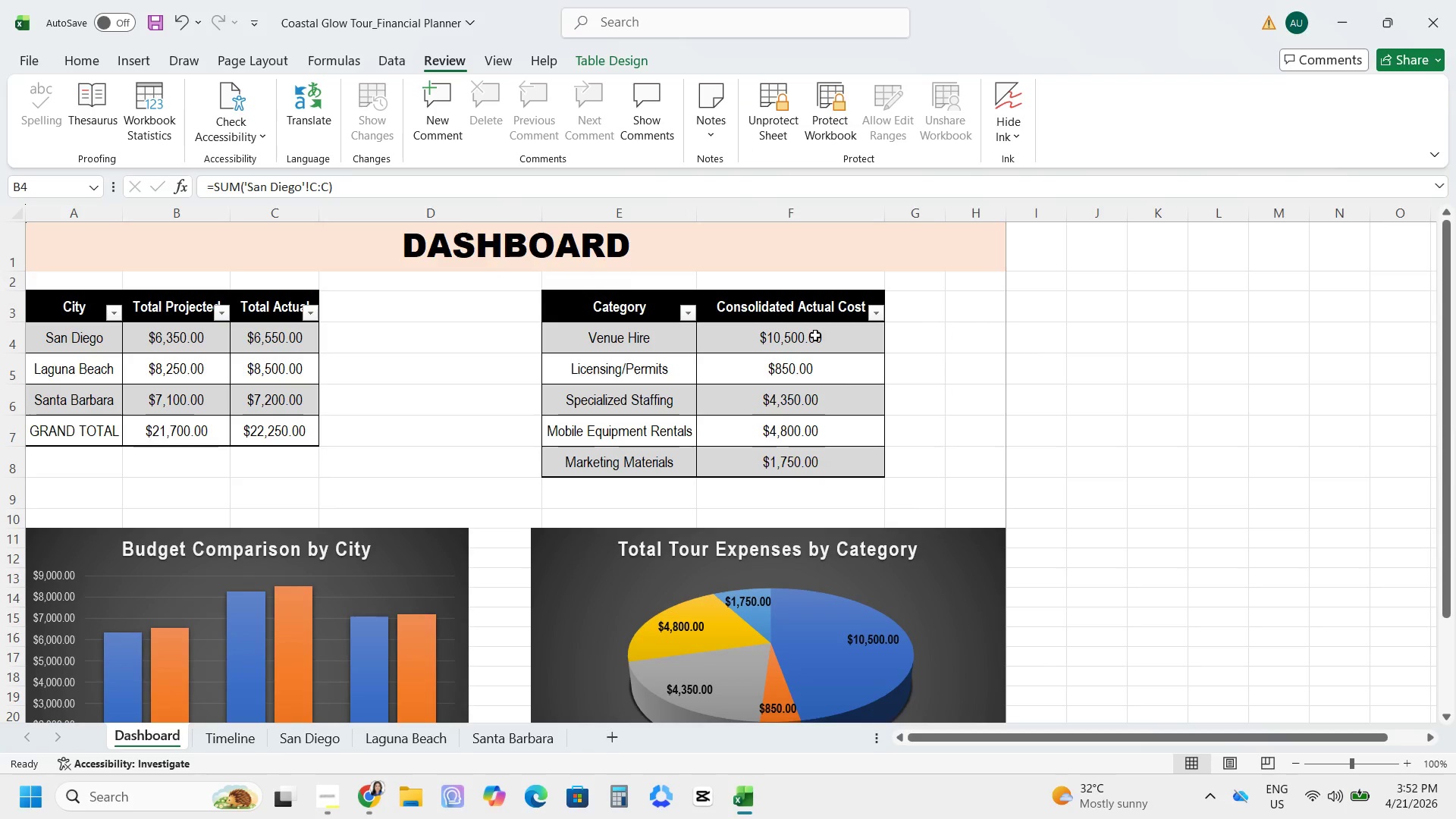 
left_click_drag(start_coordinate=[632, 440], to_coordinate=[631, 449])
 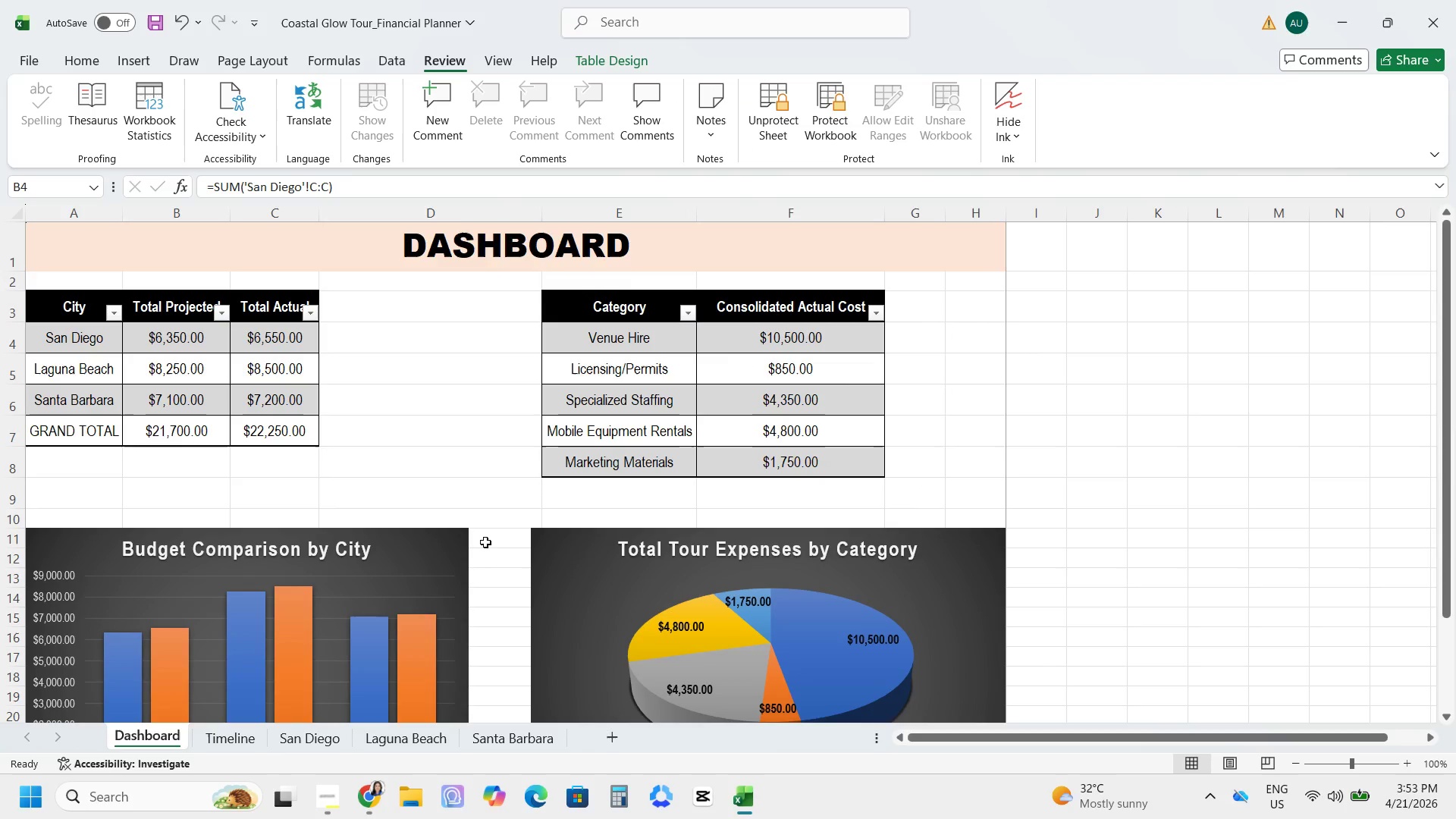 
left_click_drag(start_coordinate=[658, 408], to_coordinate=[664, 411])
 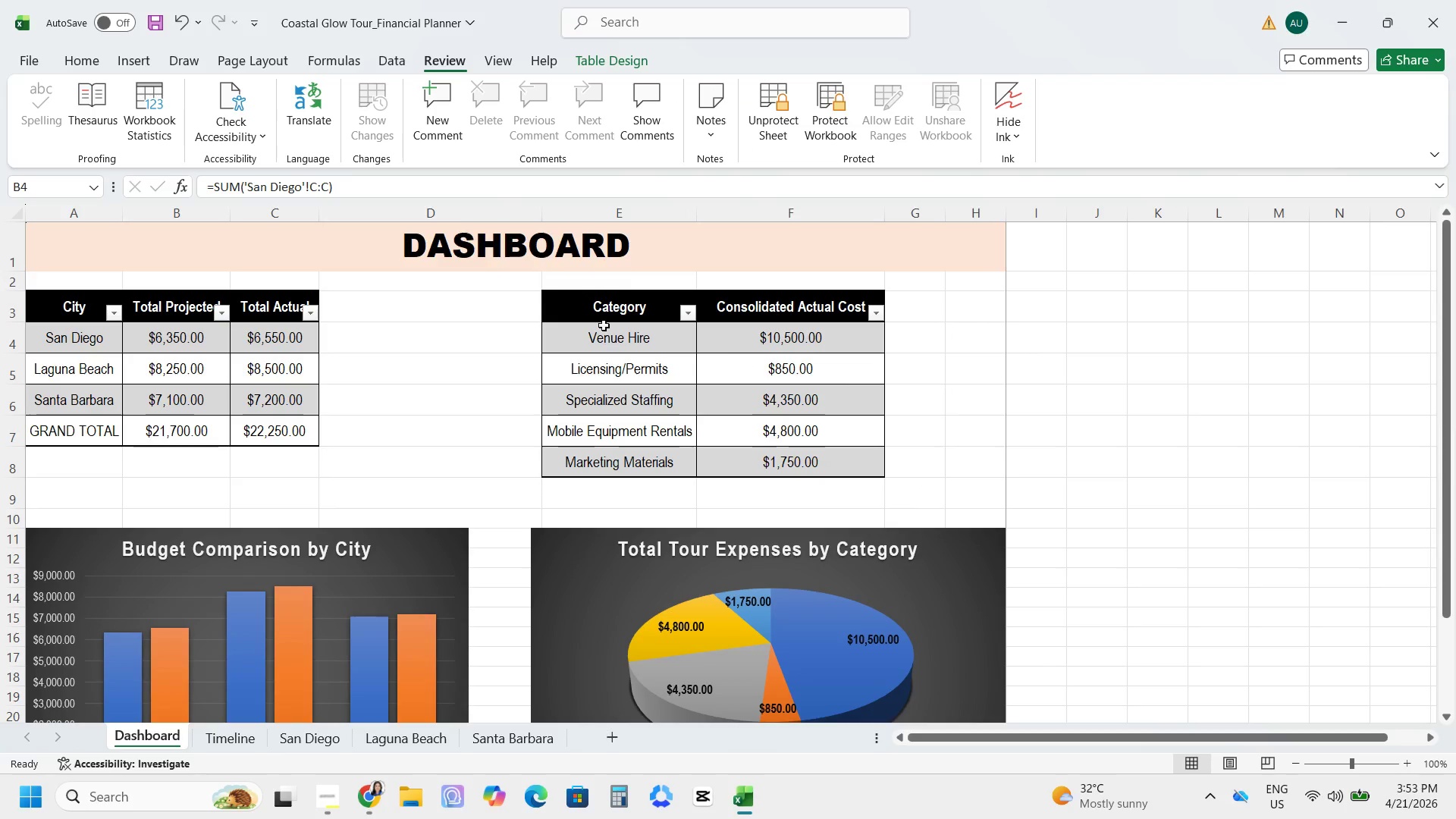 
left_click([603, 315])
 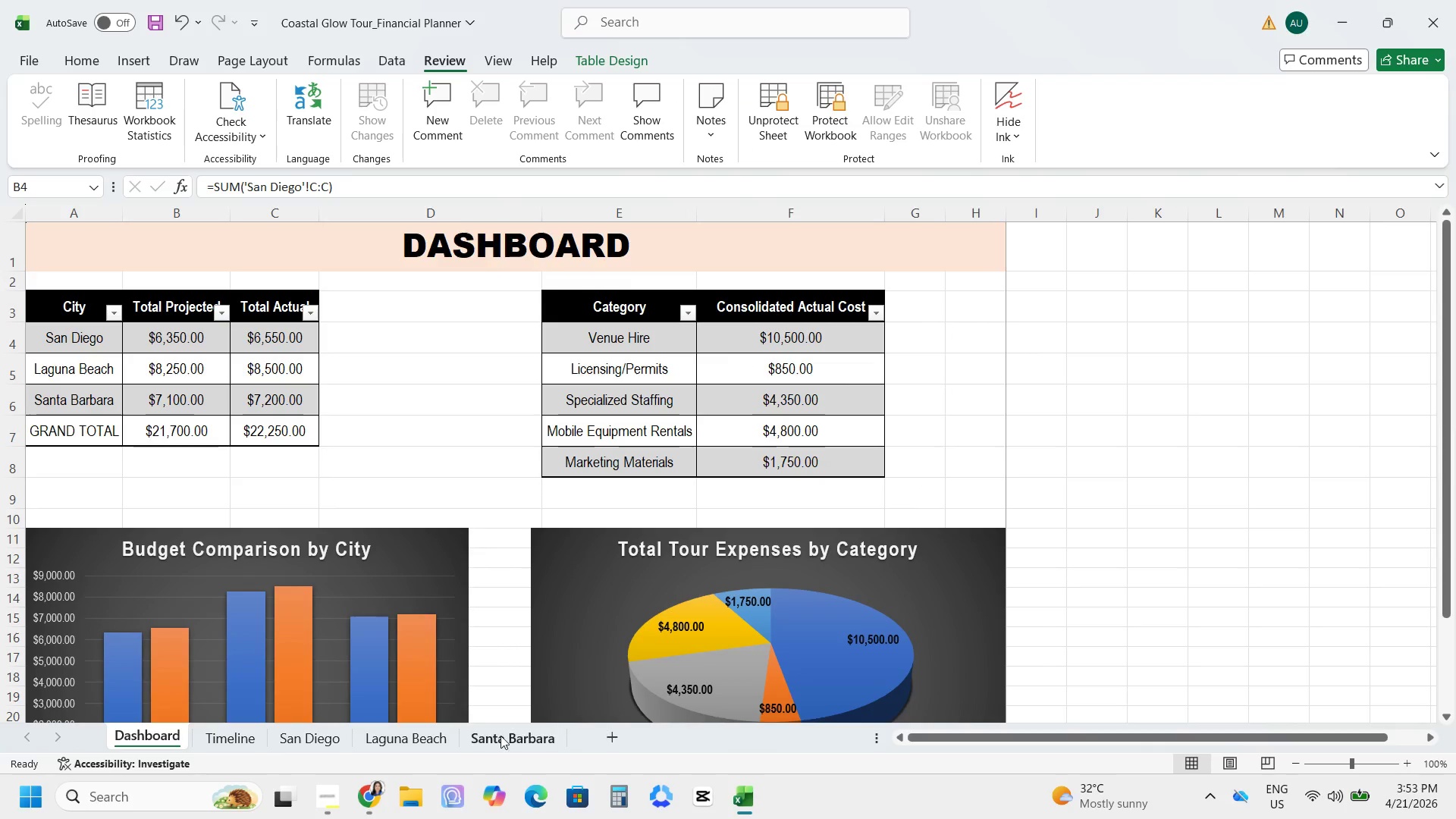 
left_click([489, 736])
 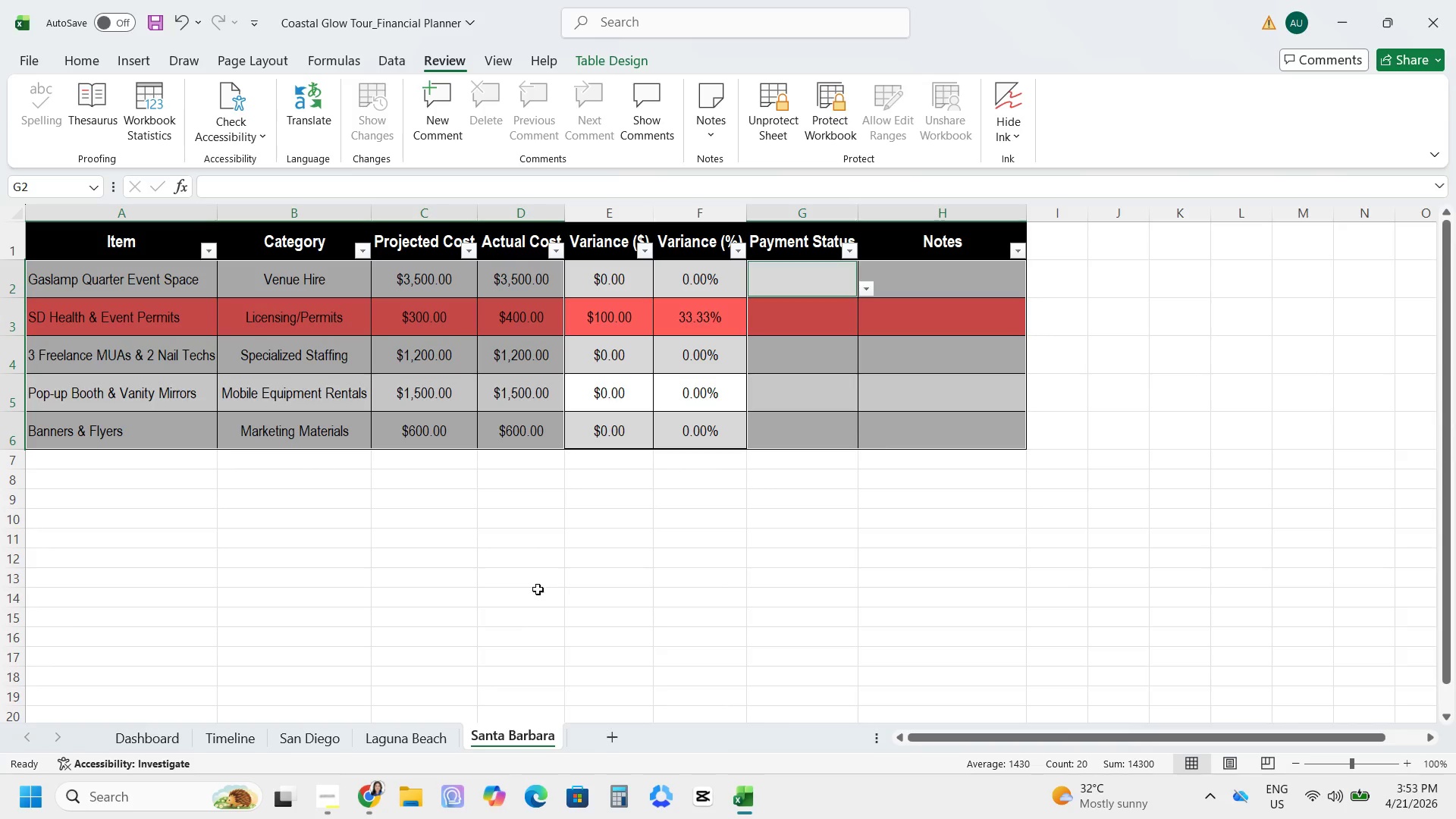 
left_click_drag(start_coordinate=[540, 585], to_coordinate=[545, 584])
 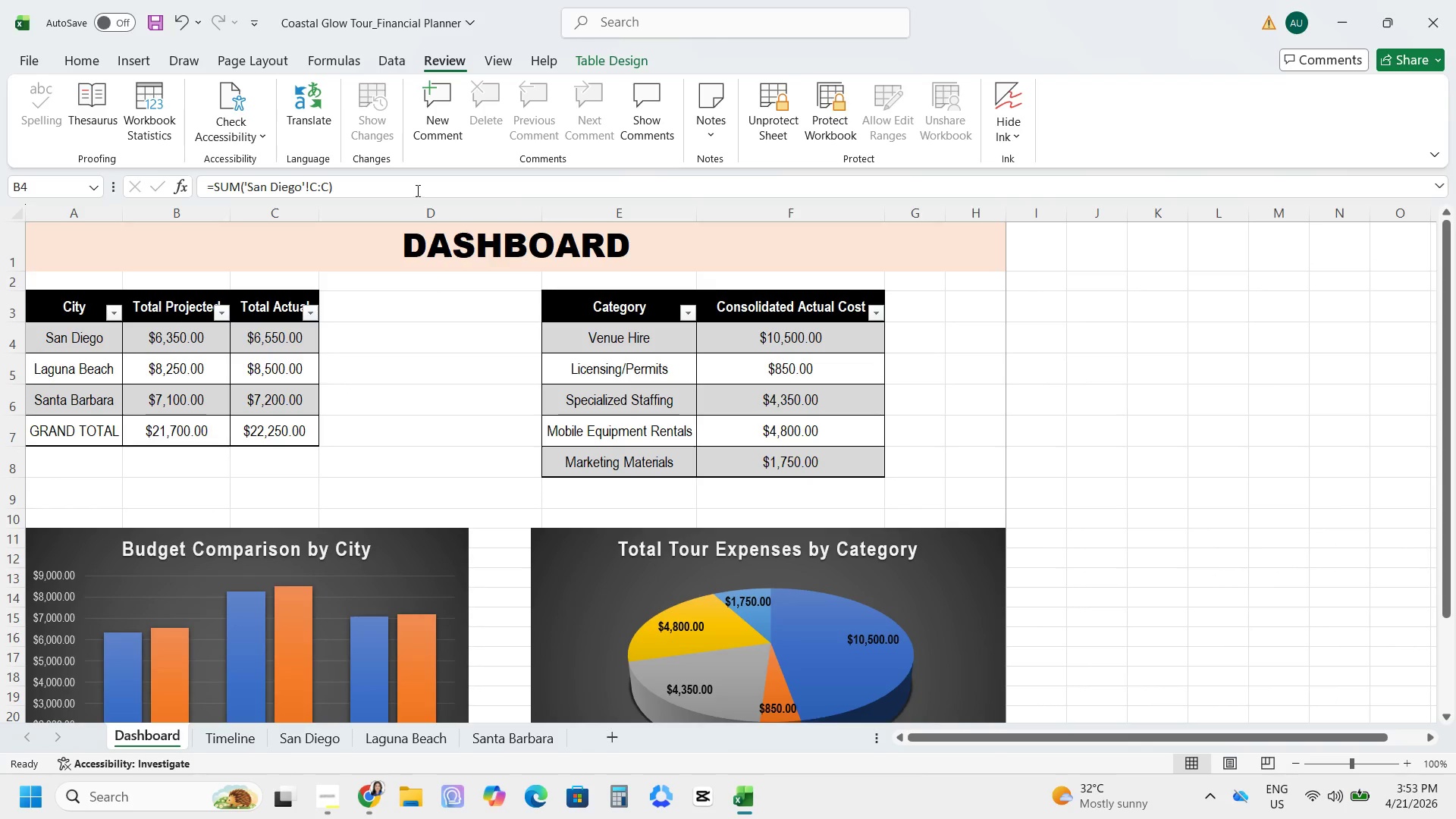 
left_click_drag(start_coordinate=[494, 344], to_coordinate=[497, 345])
 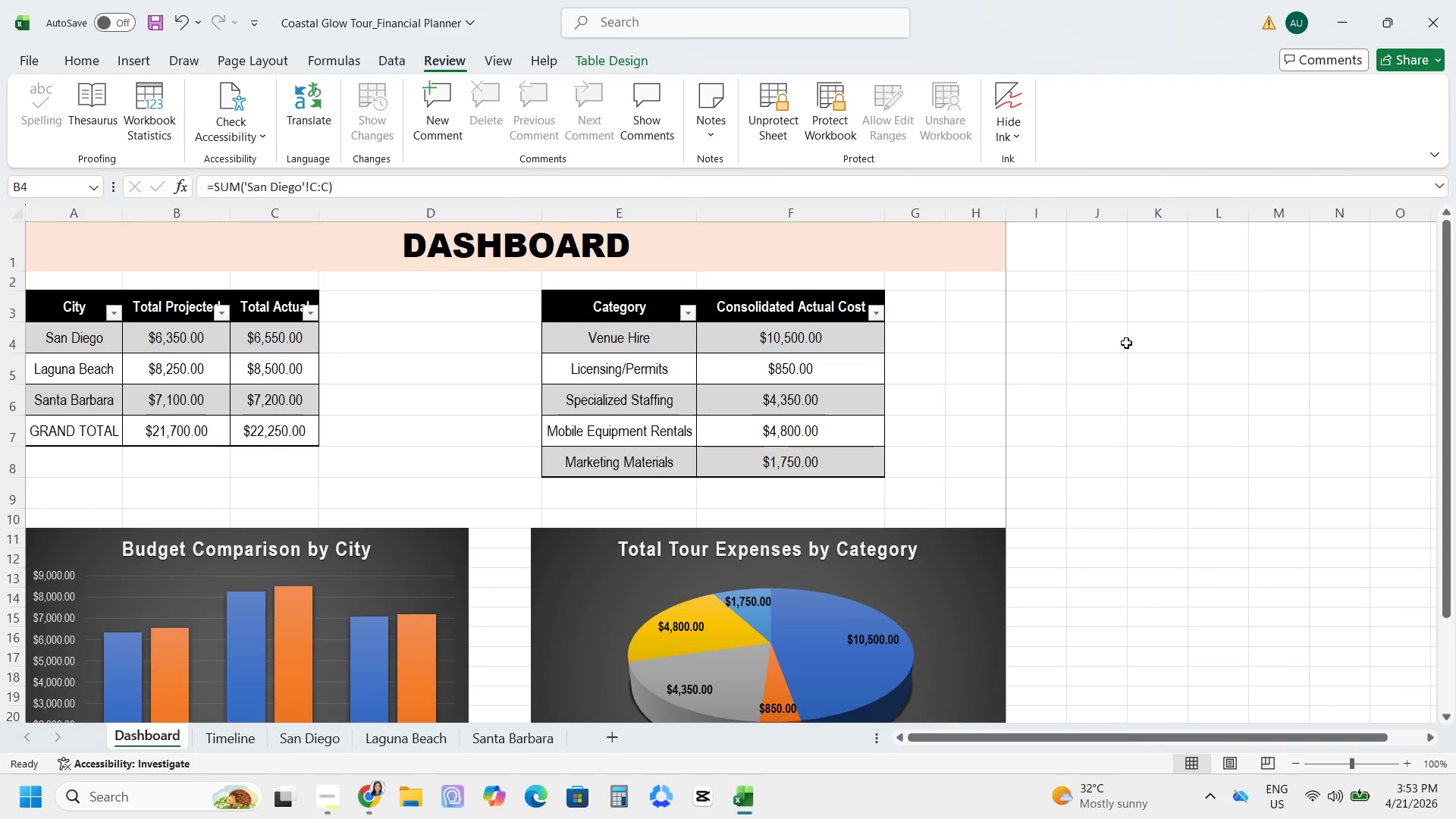 
left_click([1126, 343])
 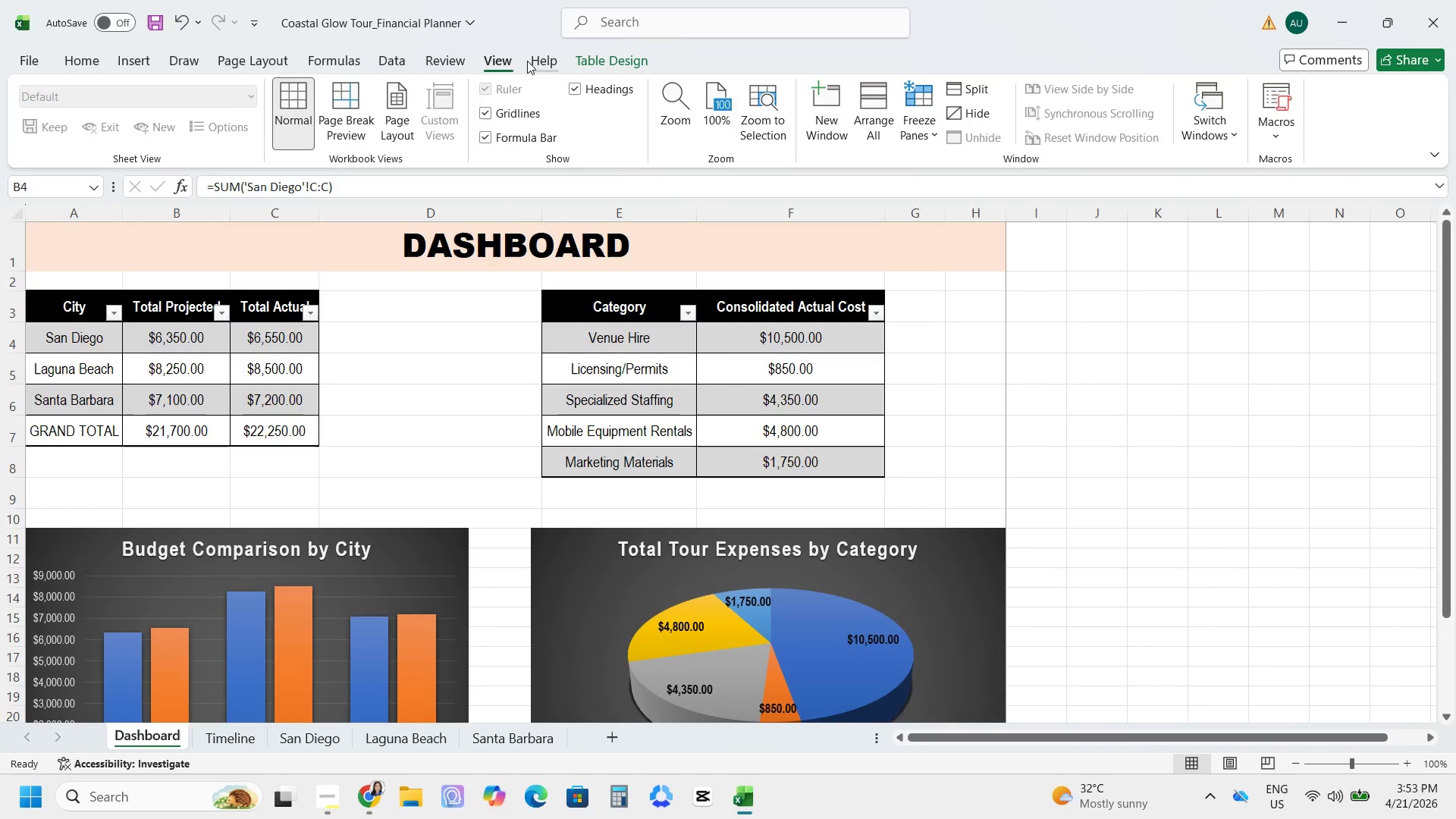 
left_click([527, 61])
 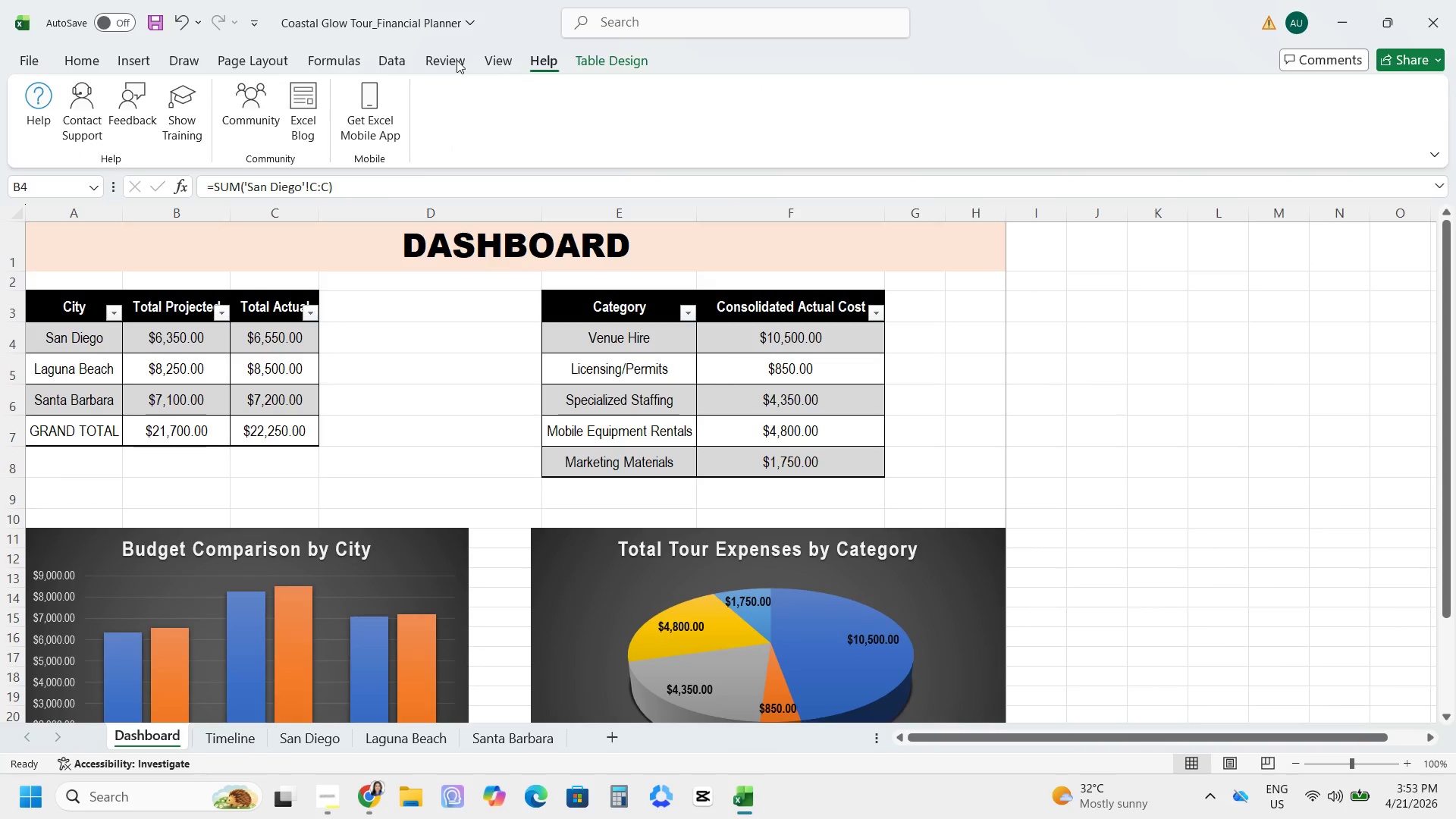 
left_click([322, 63])
 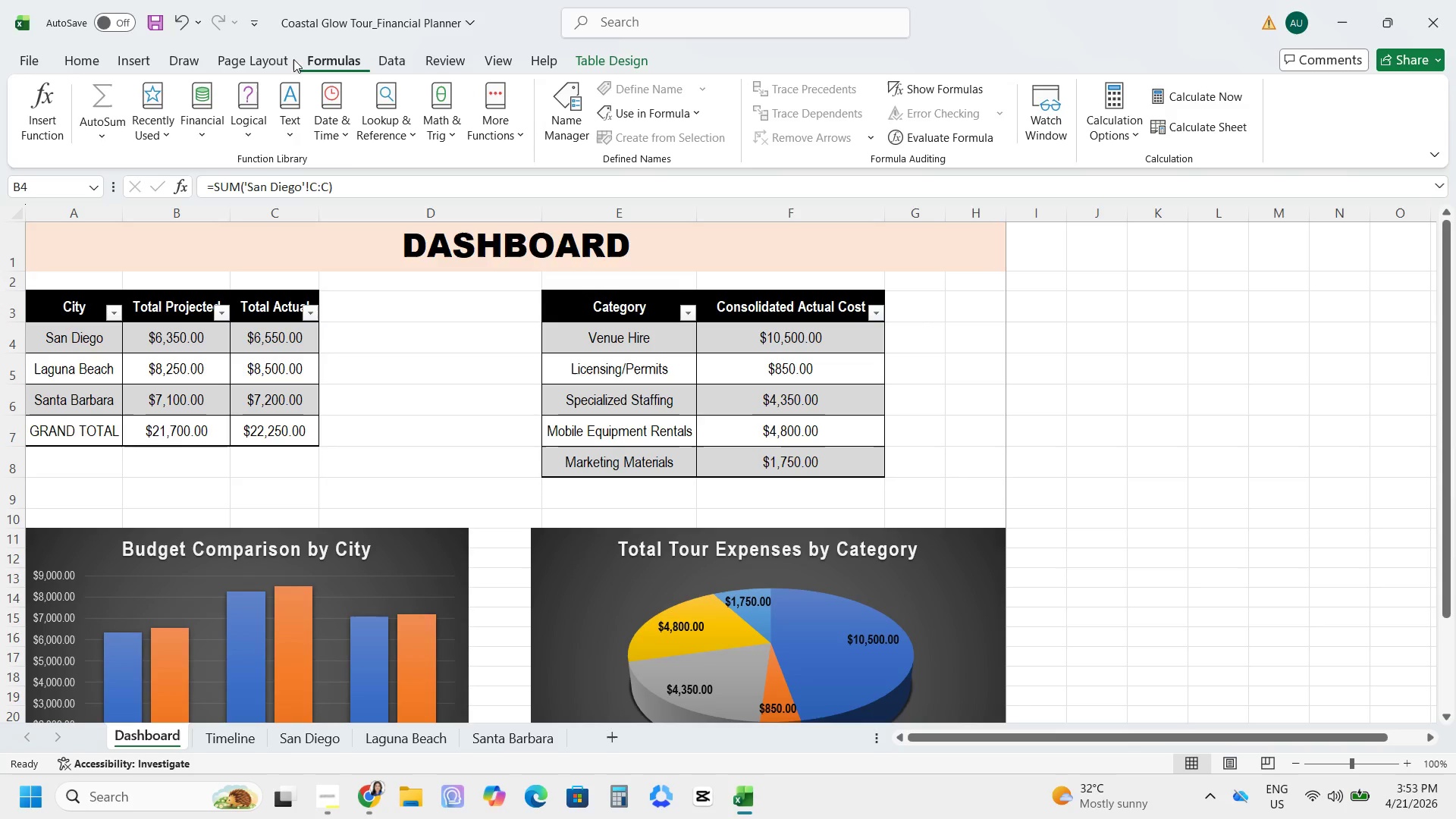 
mouse_move([221, 63])
 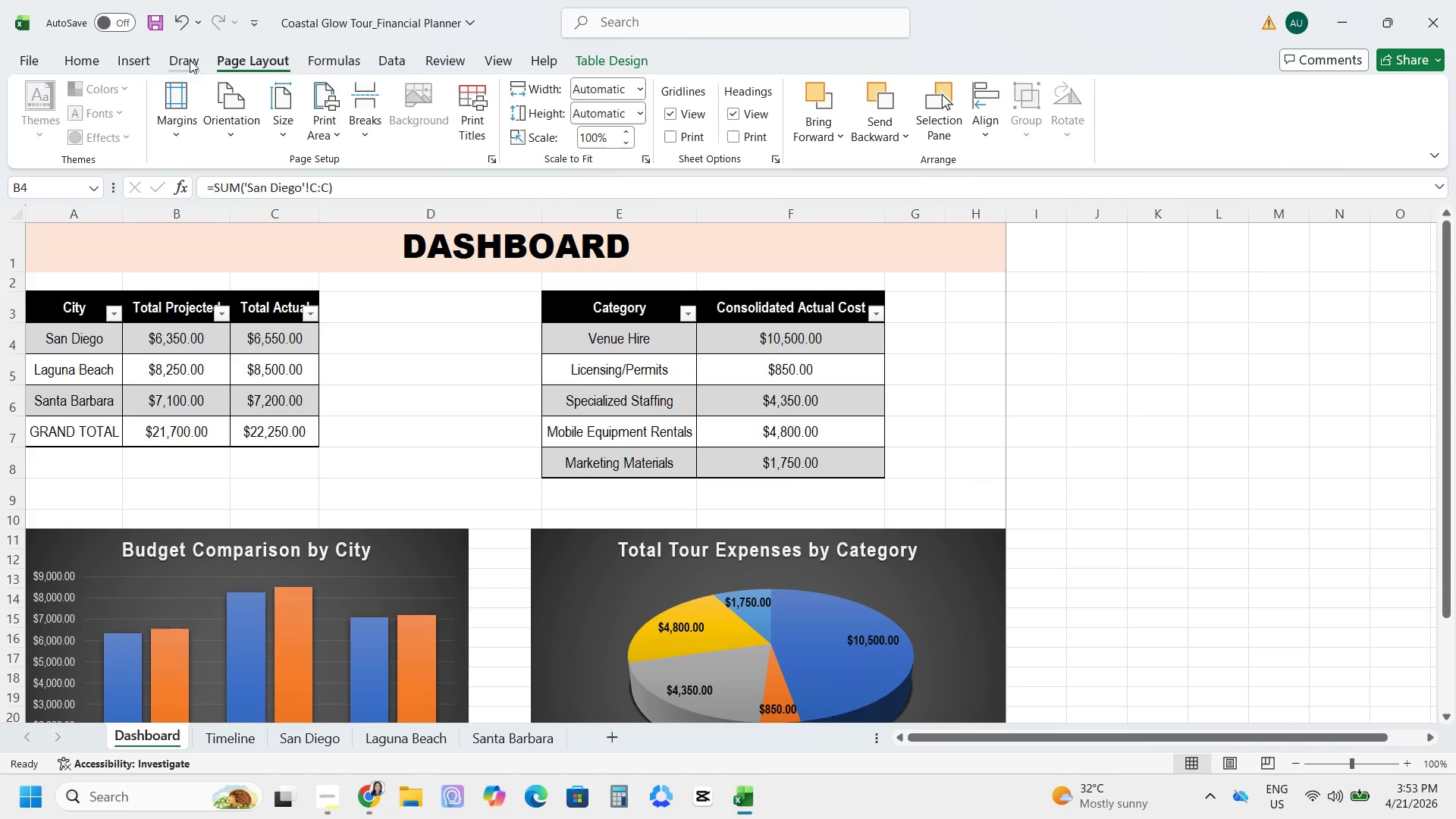 
left_click([190, 58])
 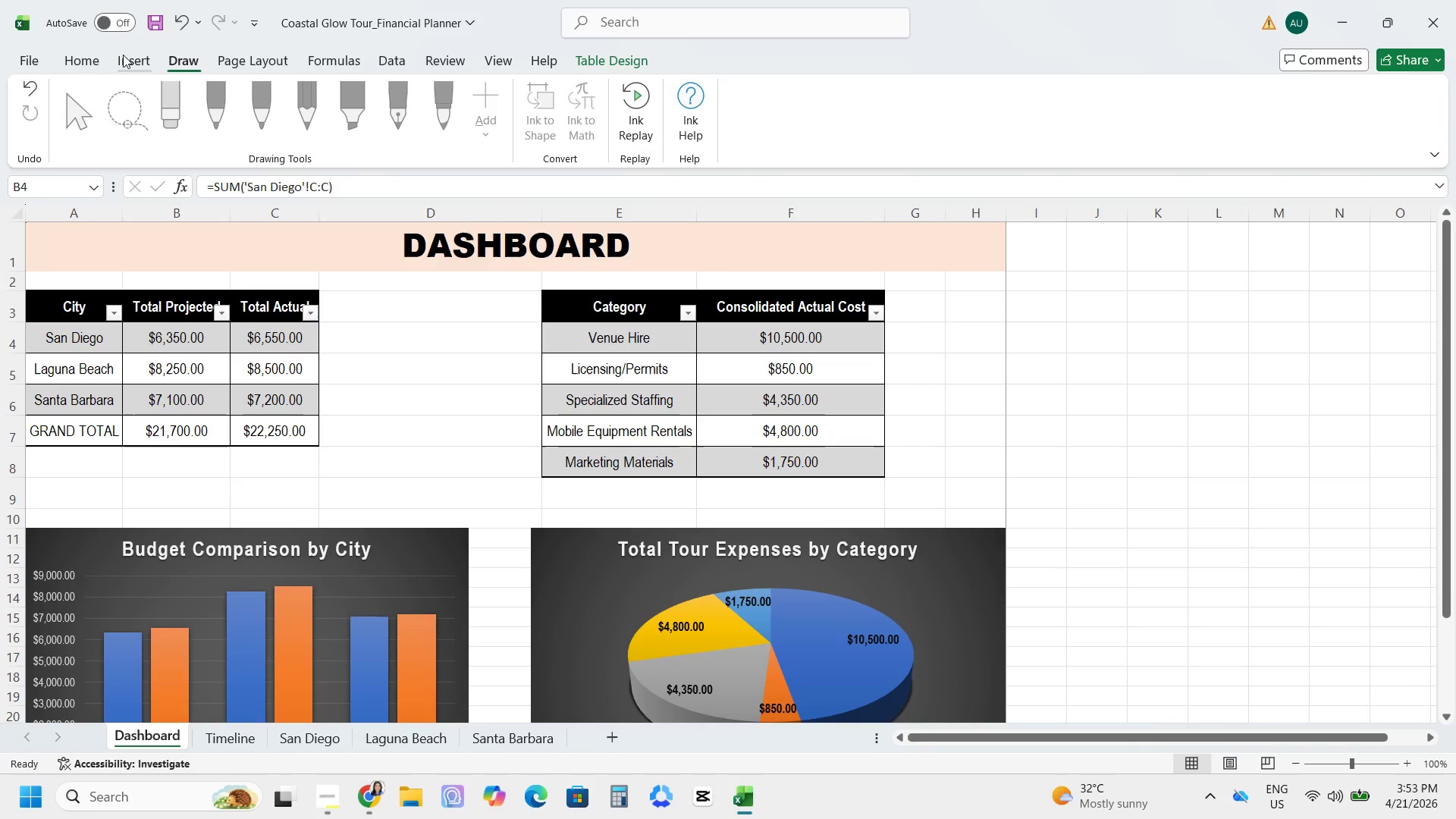 
left_click([122, 54])
 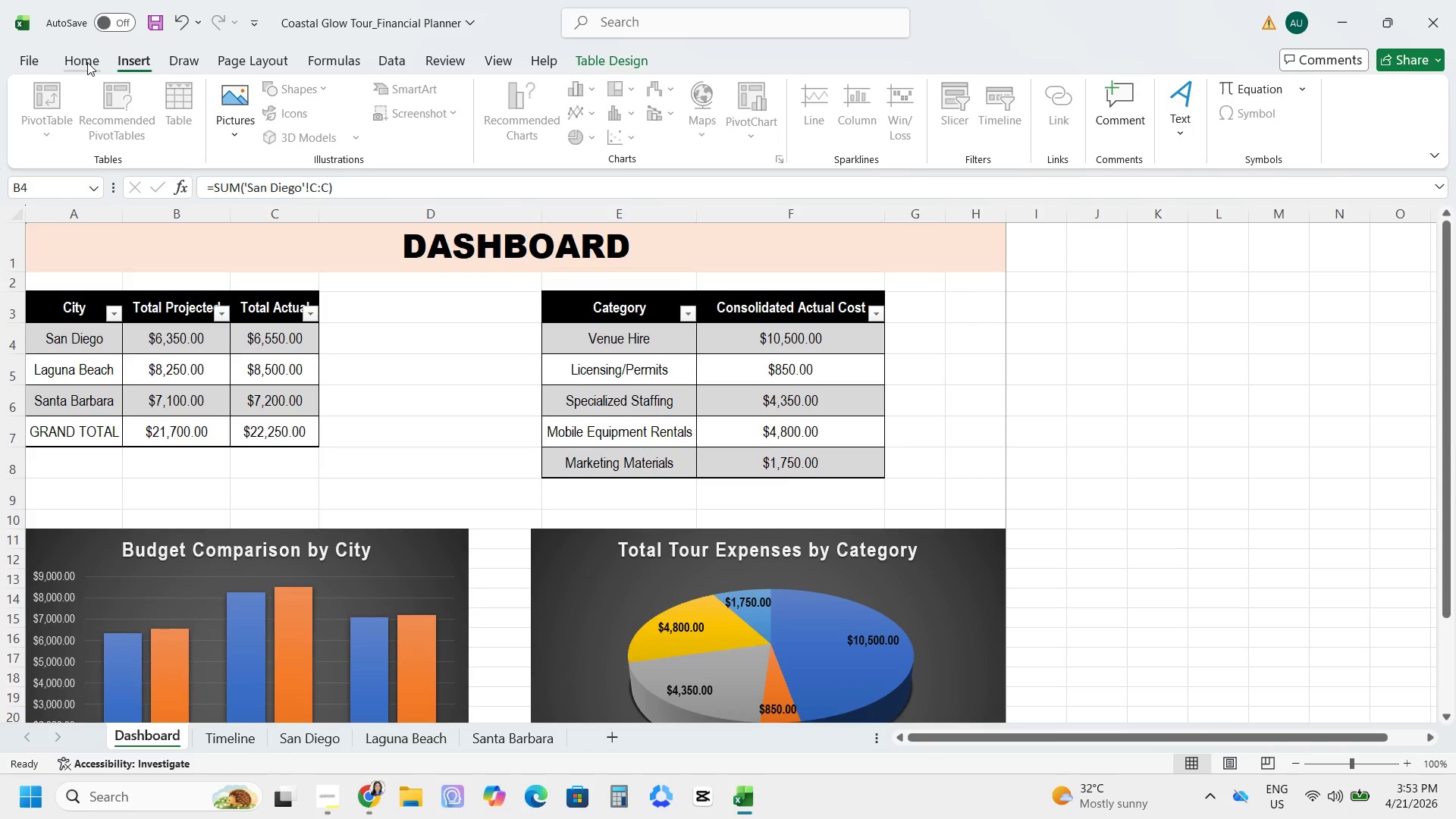 
left_click([87, 61])
 